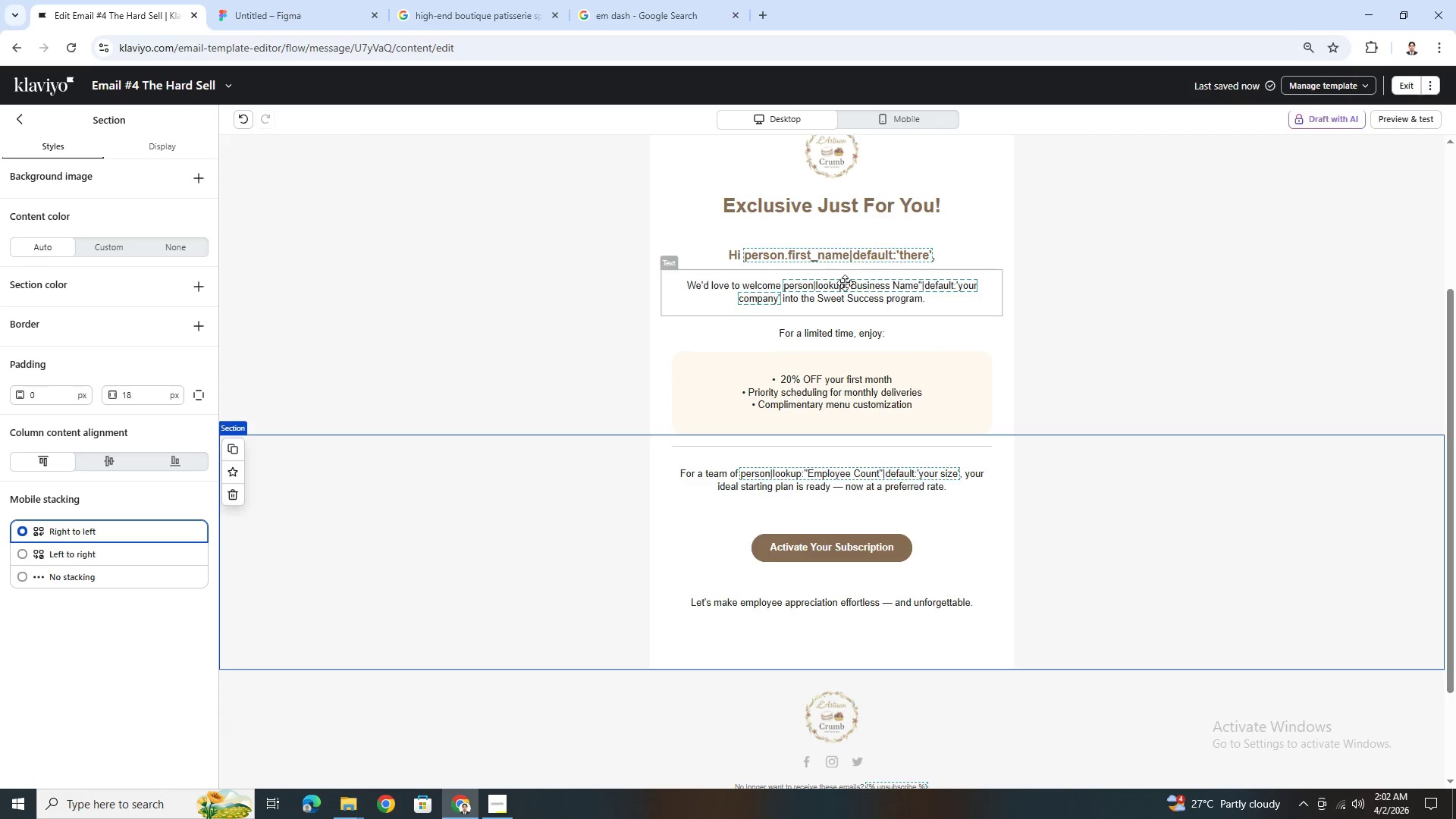 
left_click([857, 287])
 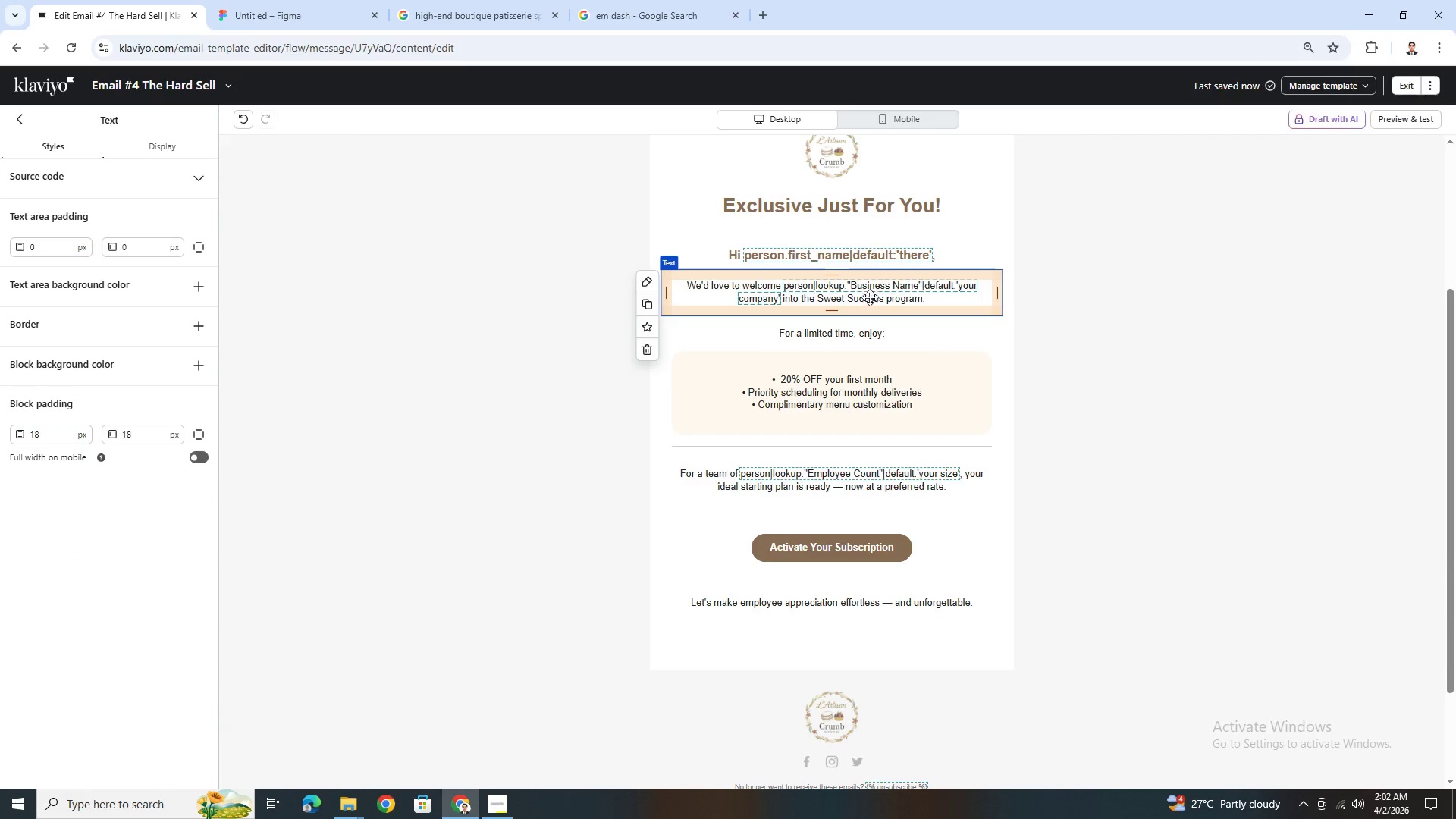 
double_click([872, 293])
 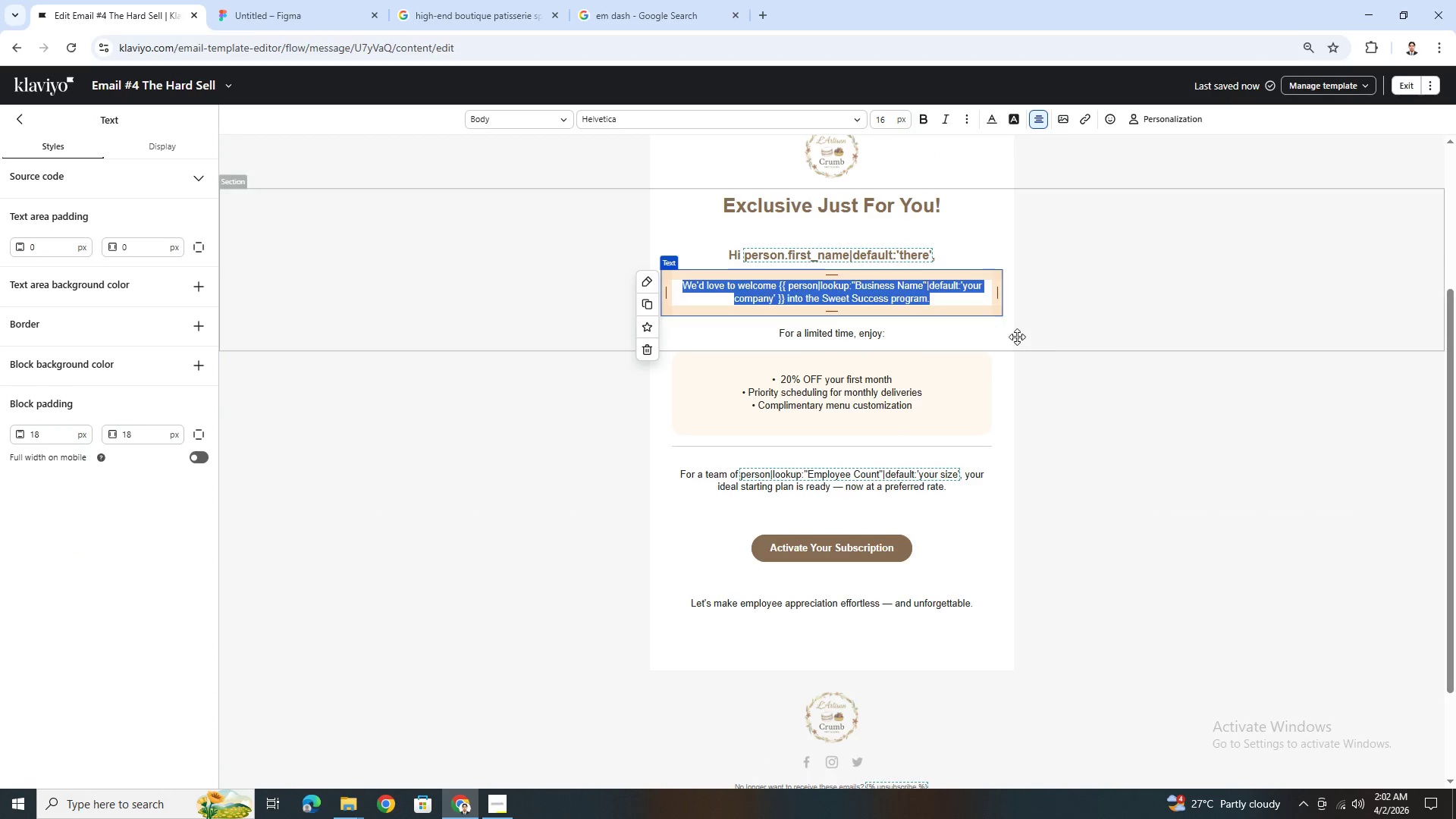 
left_click([1113, 349])
 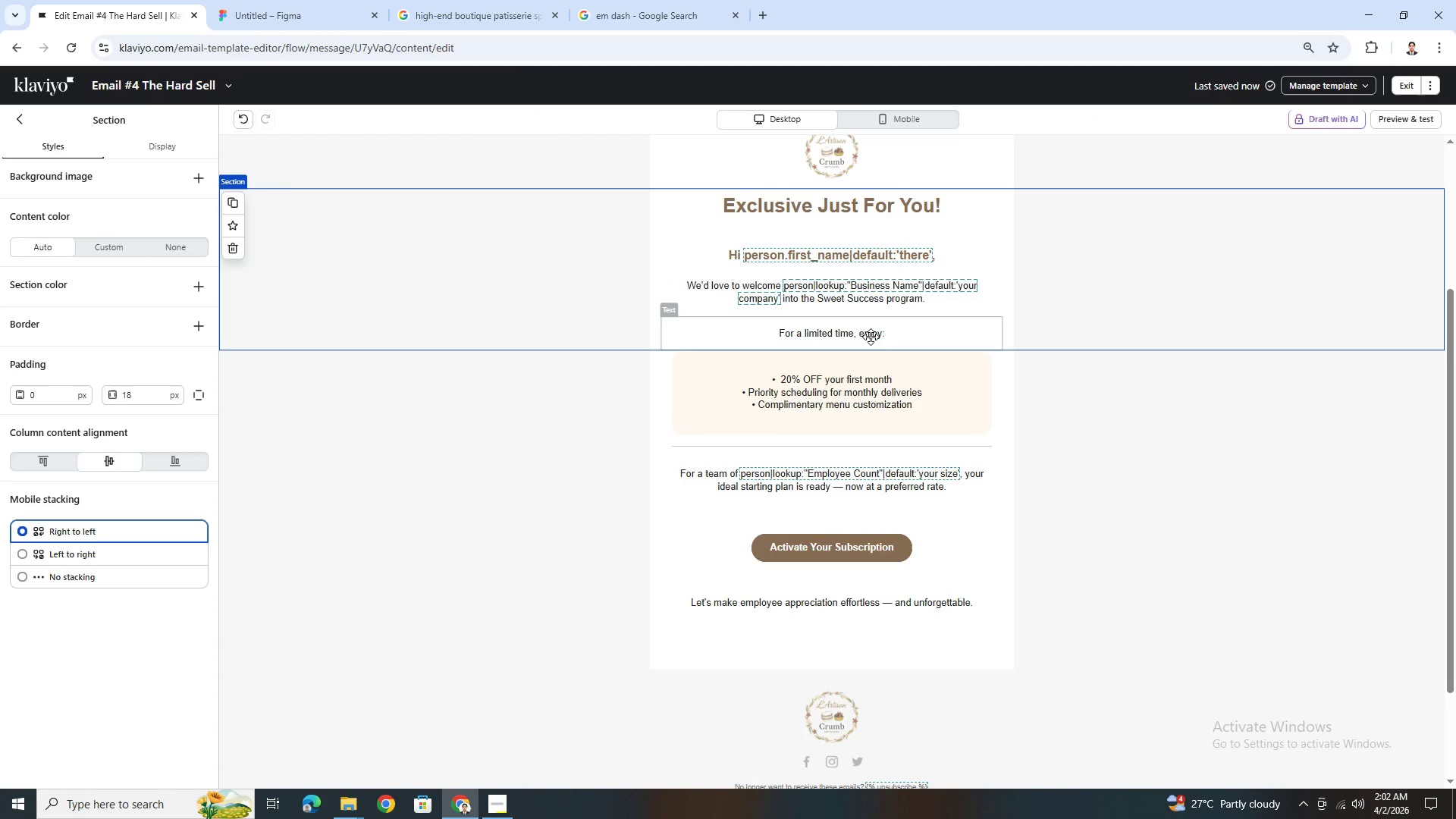 
double_click([870, 334])
 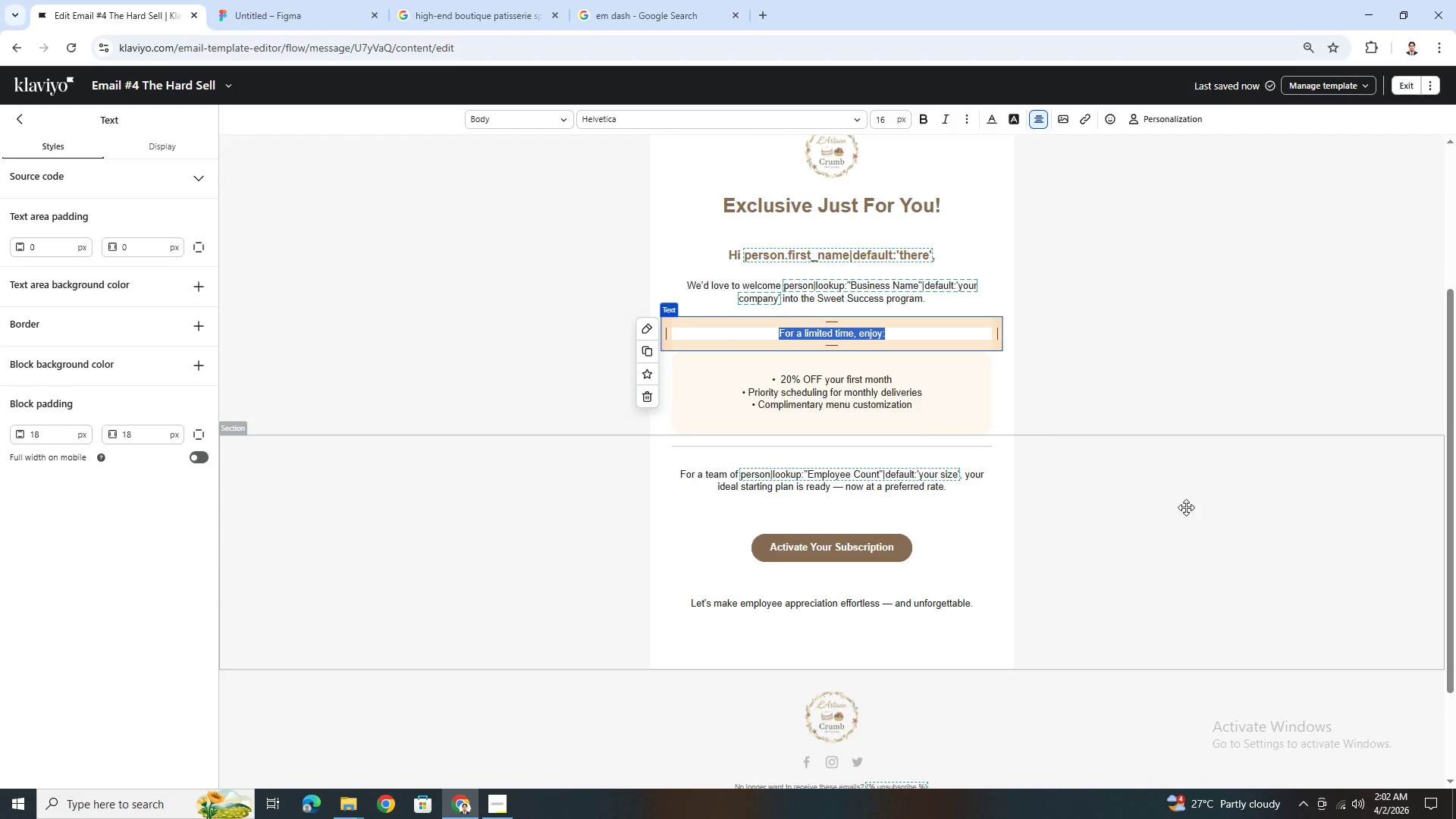 
left_click([1186, 507])
 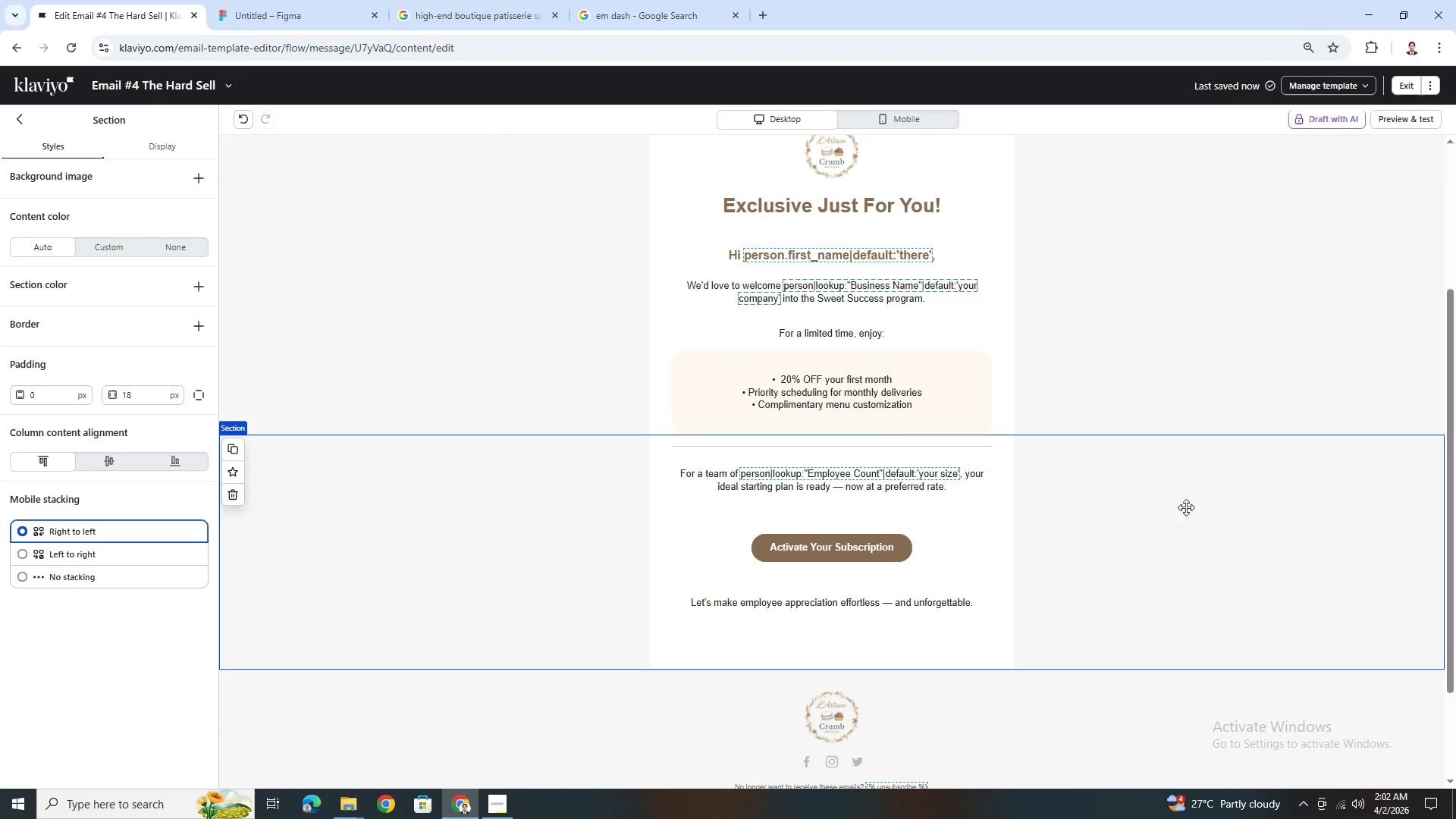 
scroll: coordinate [1187, 513], scroll_direction: up, amount: 4.0
 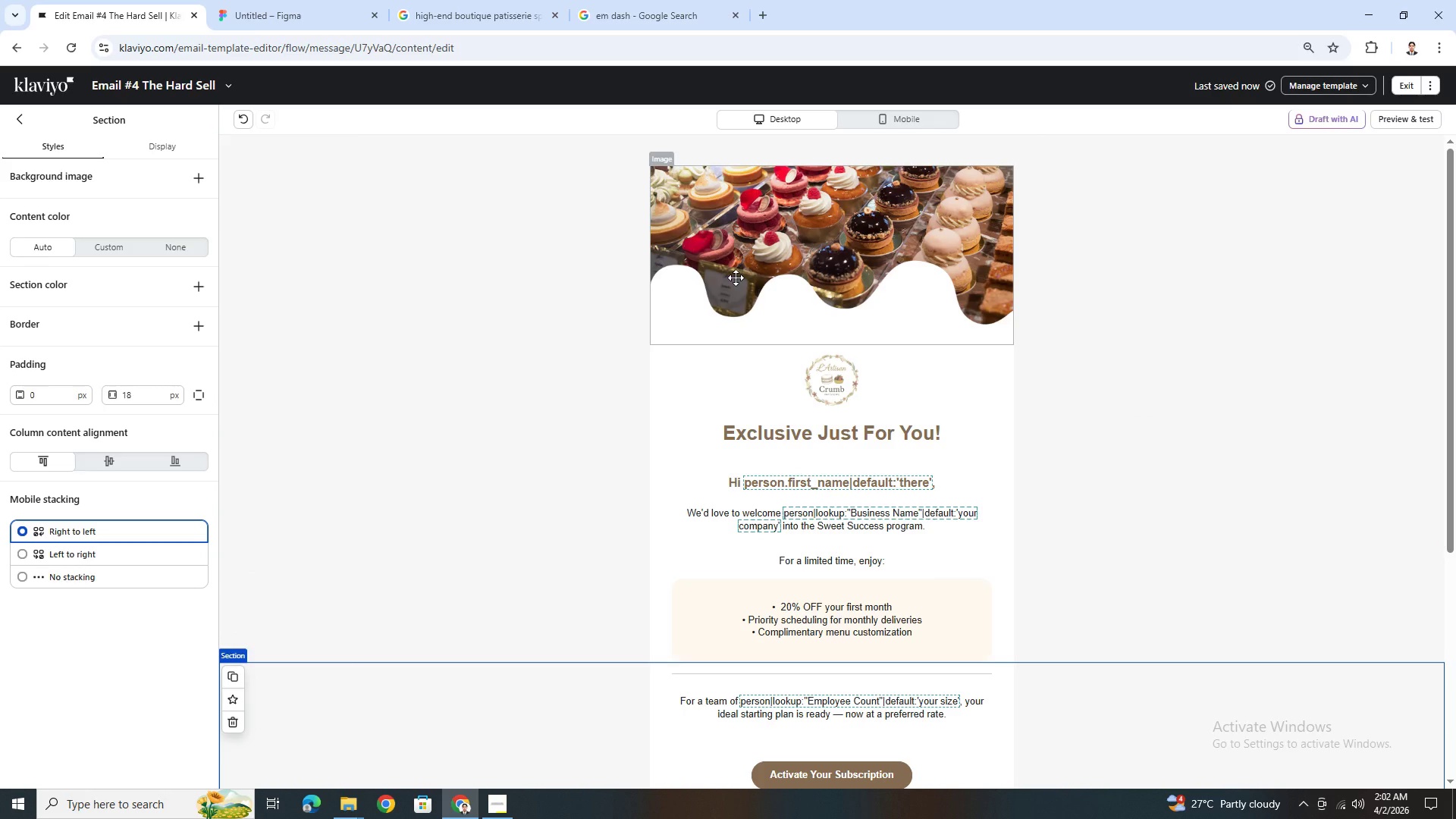 
wait(5.48)
 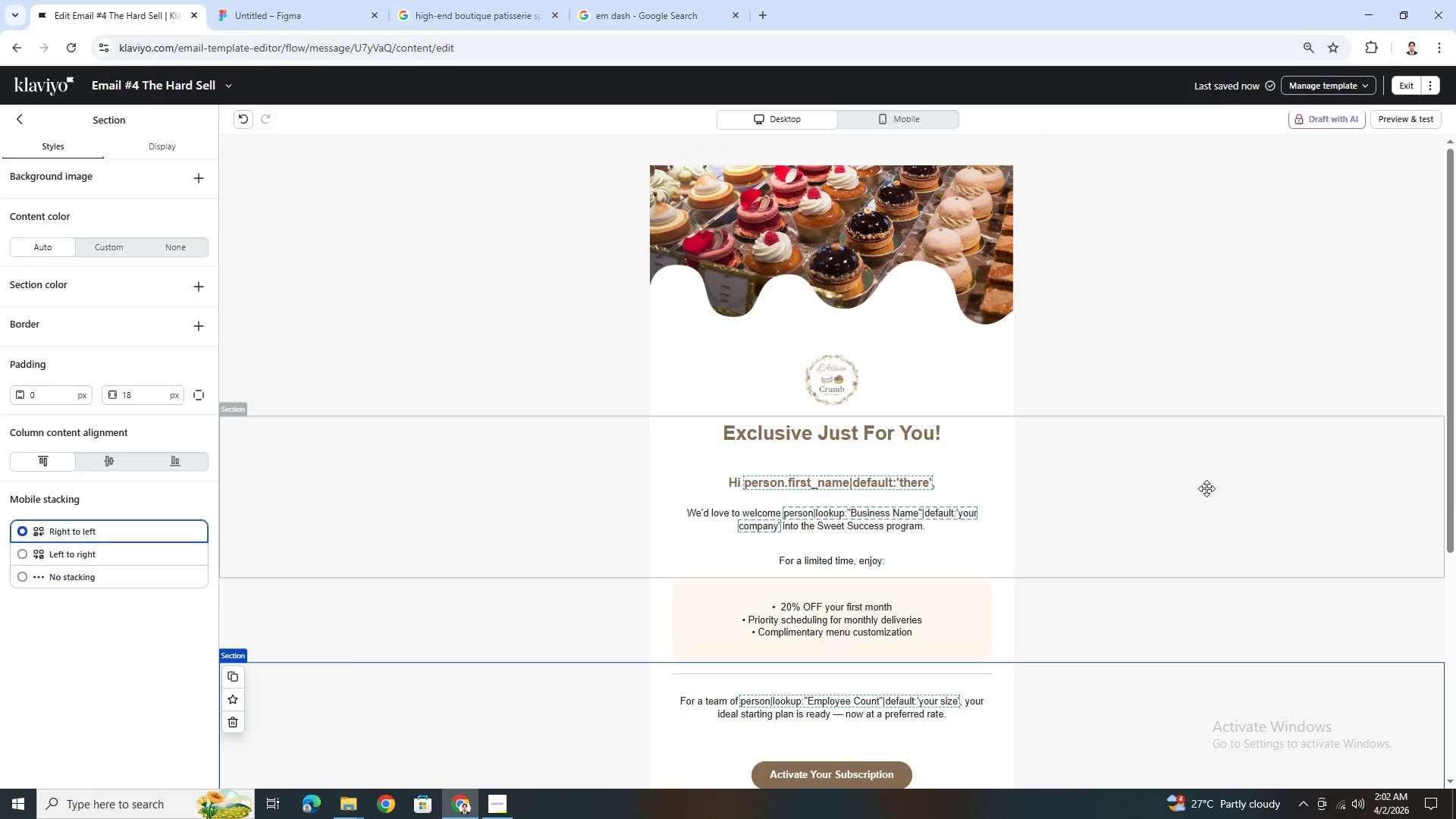 
left_click([736, 278])
 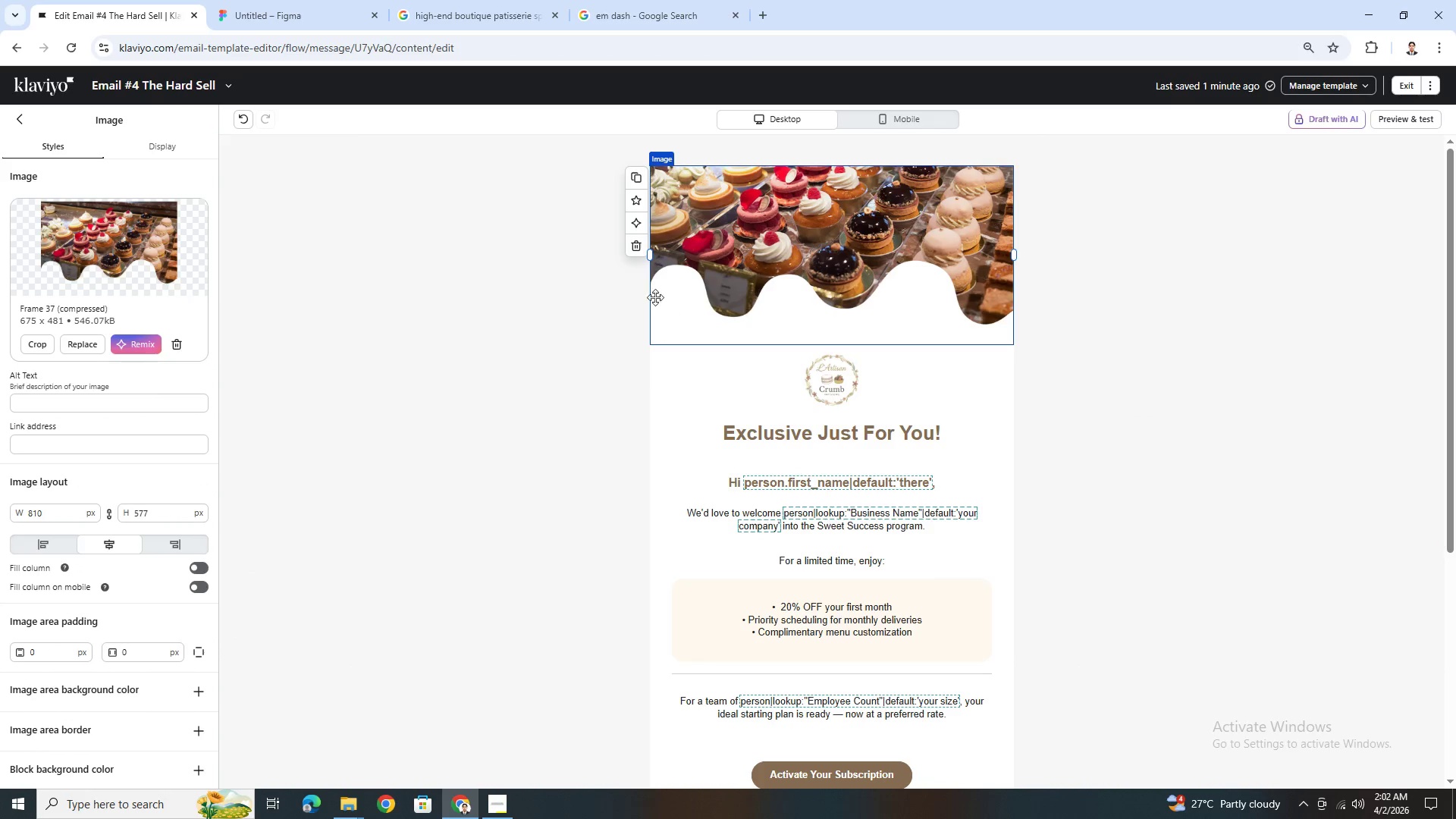 
left_click([633, 244])
 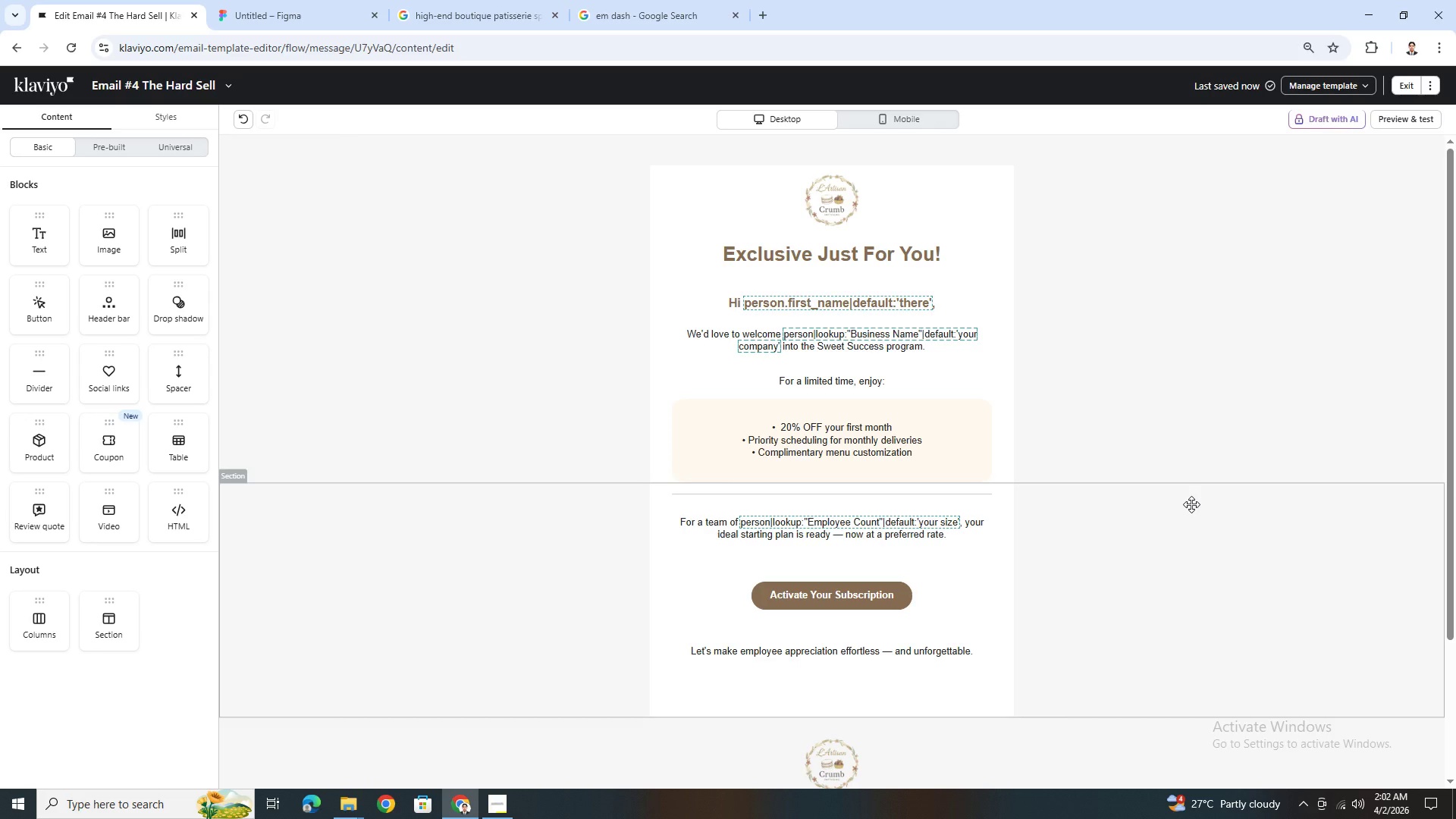 
left_click([827, 212])
 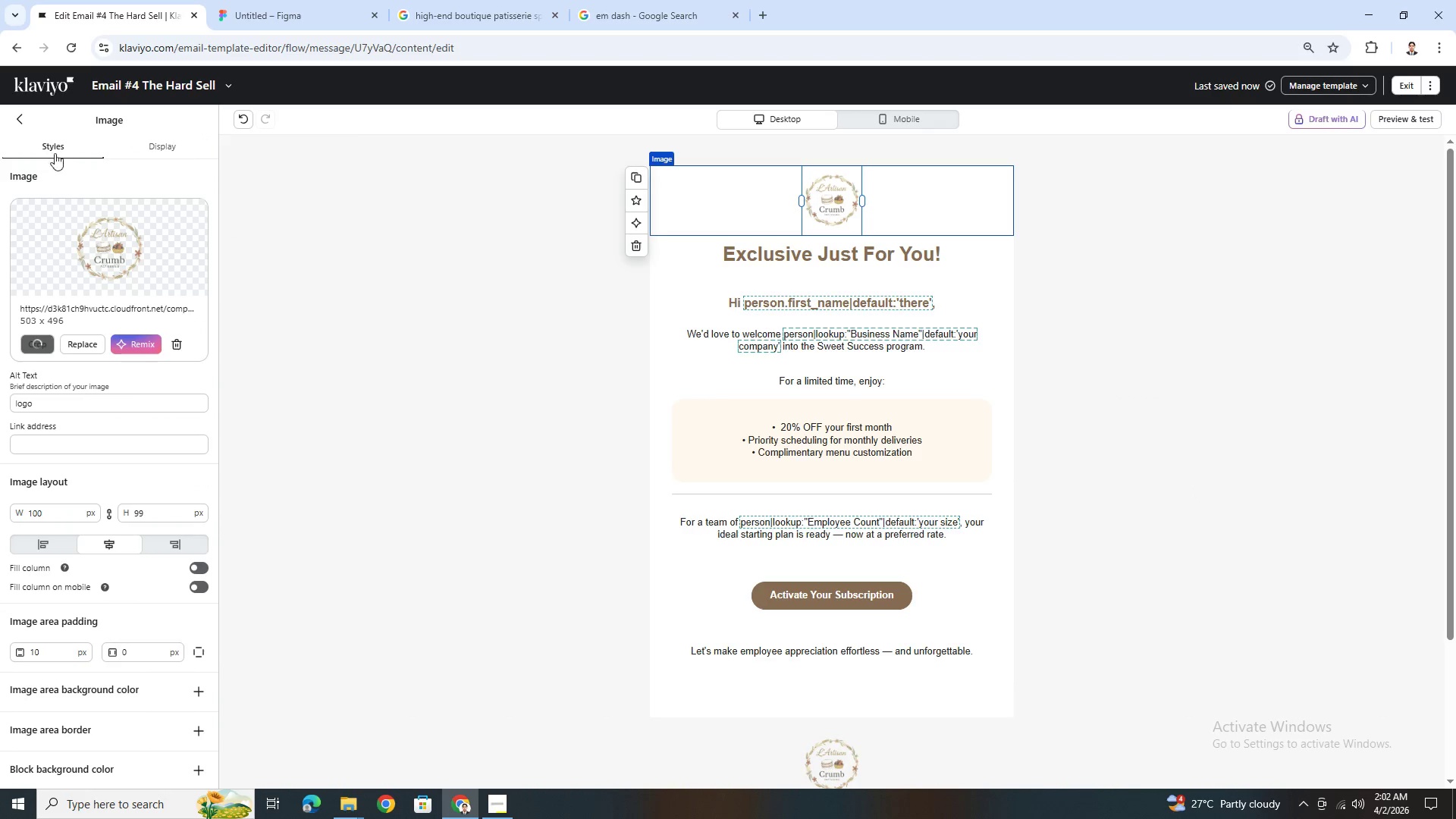 
left_click([27, 124])
 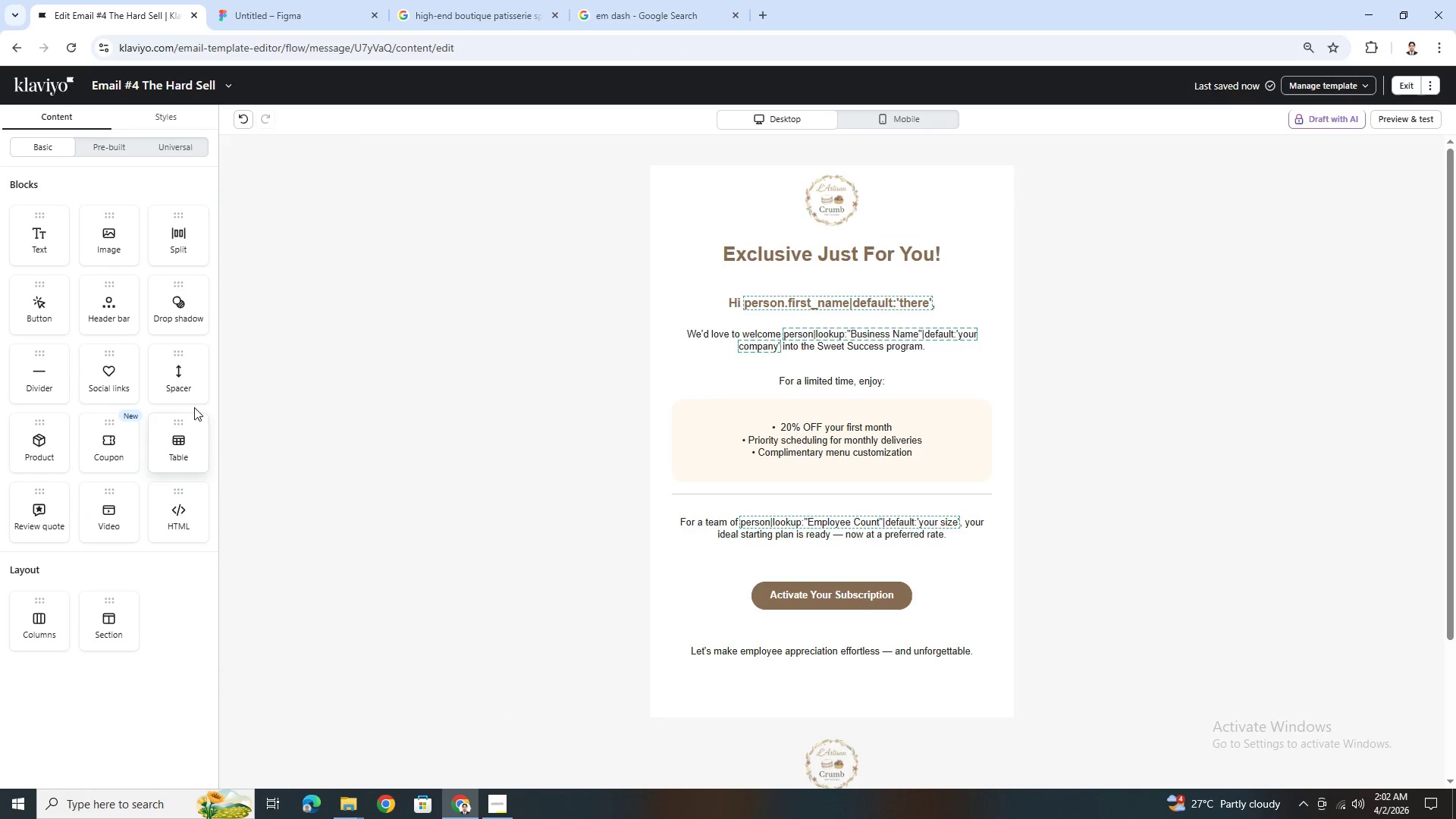 
left_click_drag(start_coordinate=[193, 382], to_coordinate=[865, 197])
 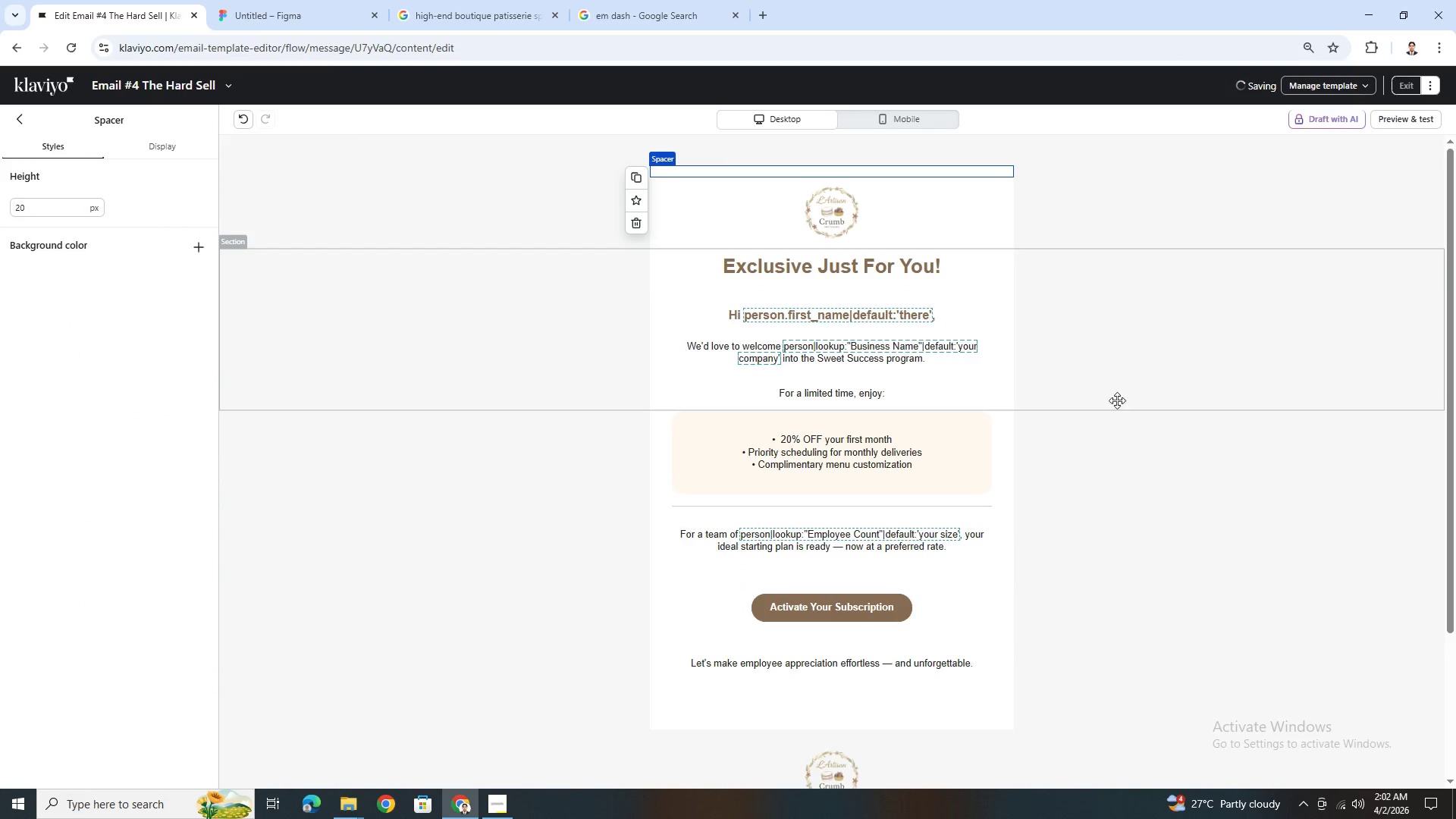 
left_click([1146, 455])
 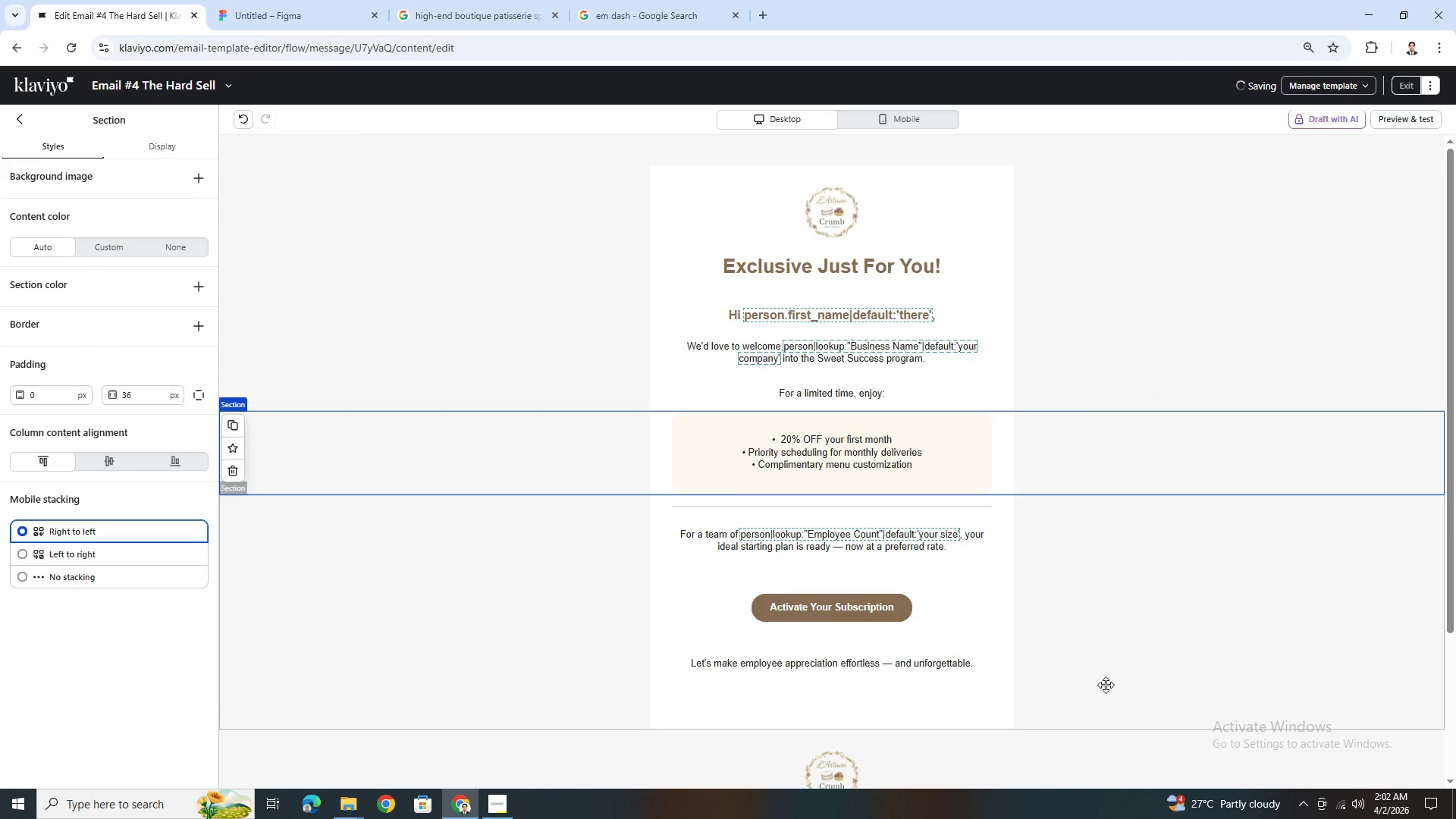 
scroll: coordinate [1192, 698], scroll_direction: down, amount: 2.0
 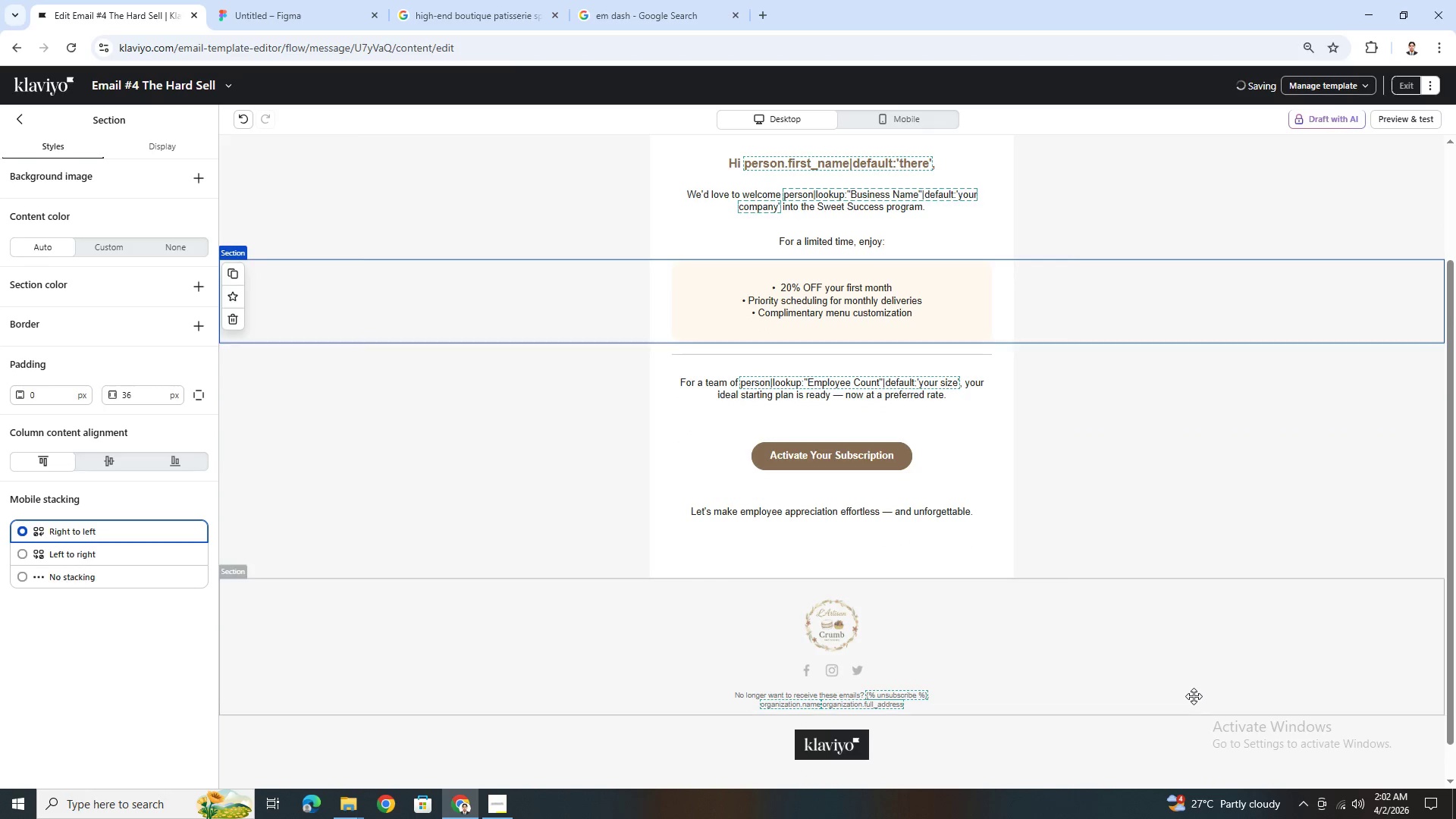 
scroll: coordinate [1194, 696], scroll_direction: up, amount: 1.0
 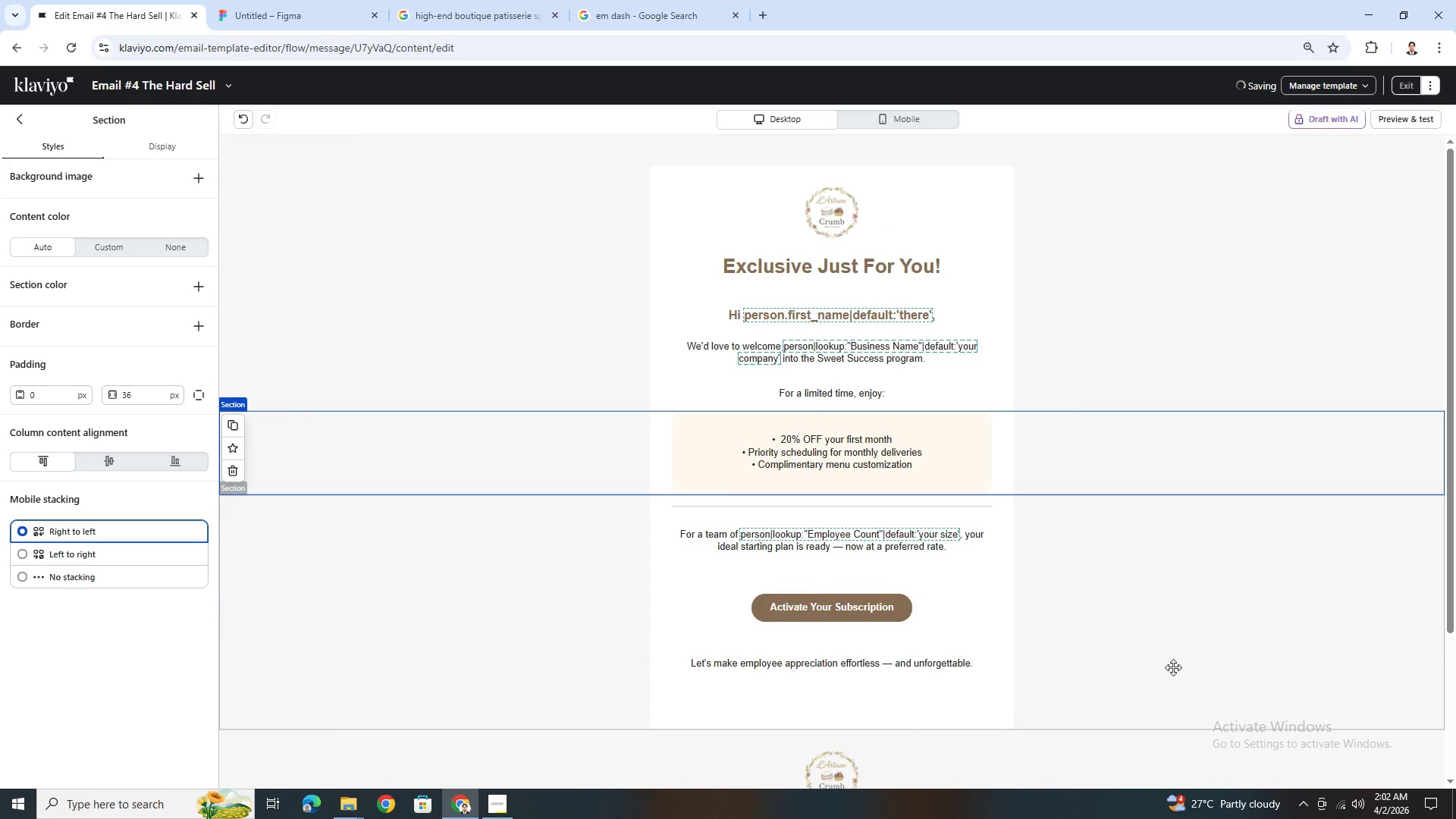 
wait(11.97)
 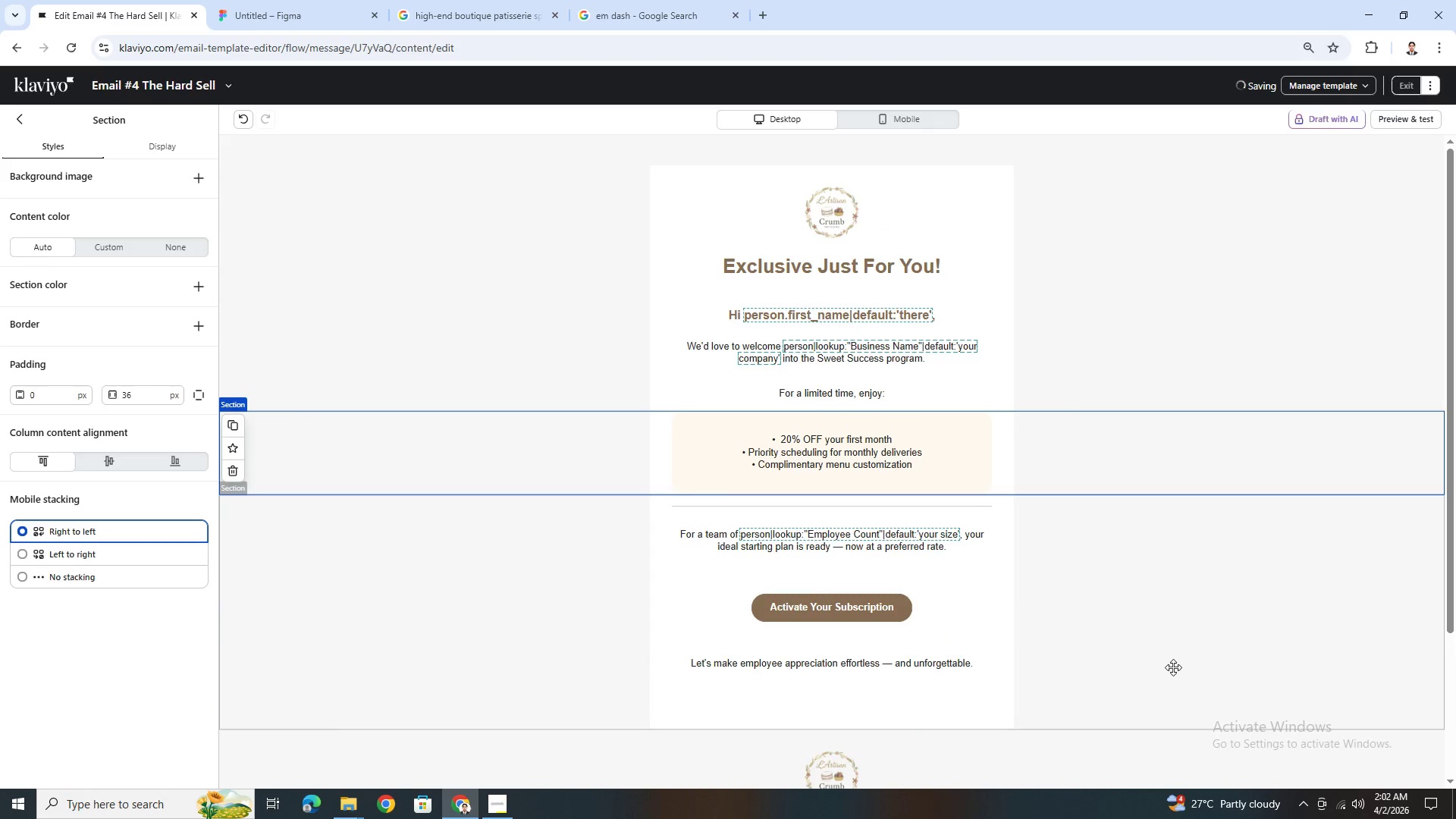 
left_click([24, 124])
 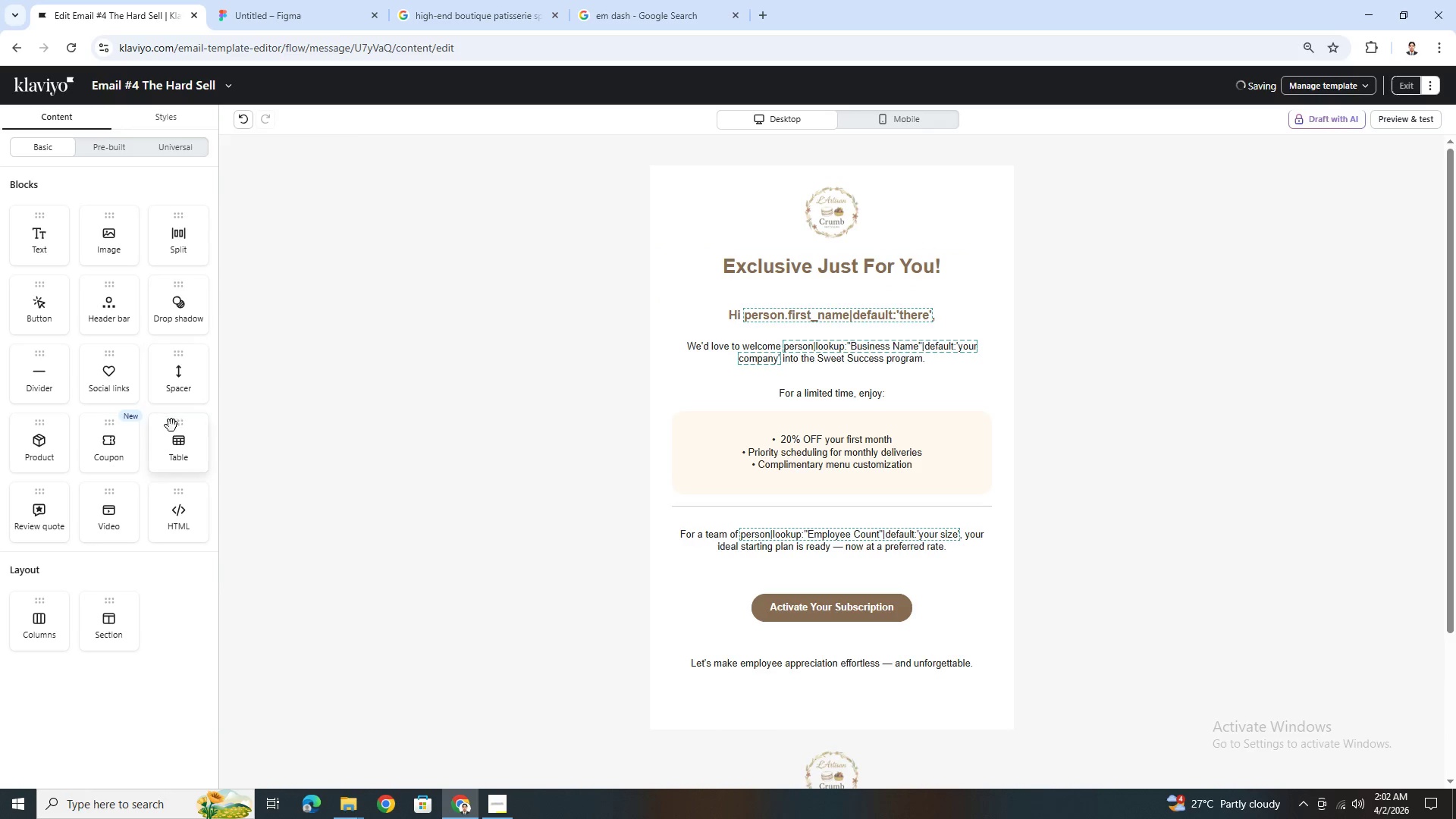 
left_click_drag(start_coordinate=[179, 392], to_coordinate=[867, 275])
 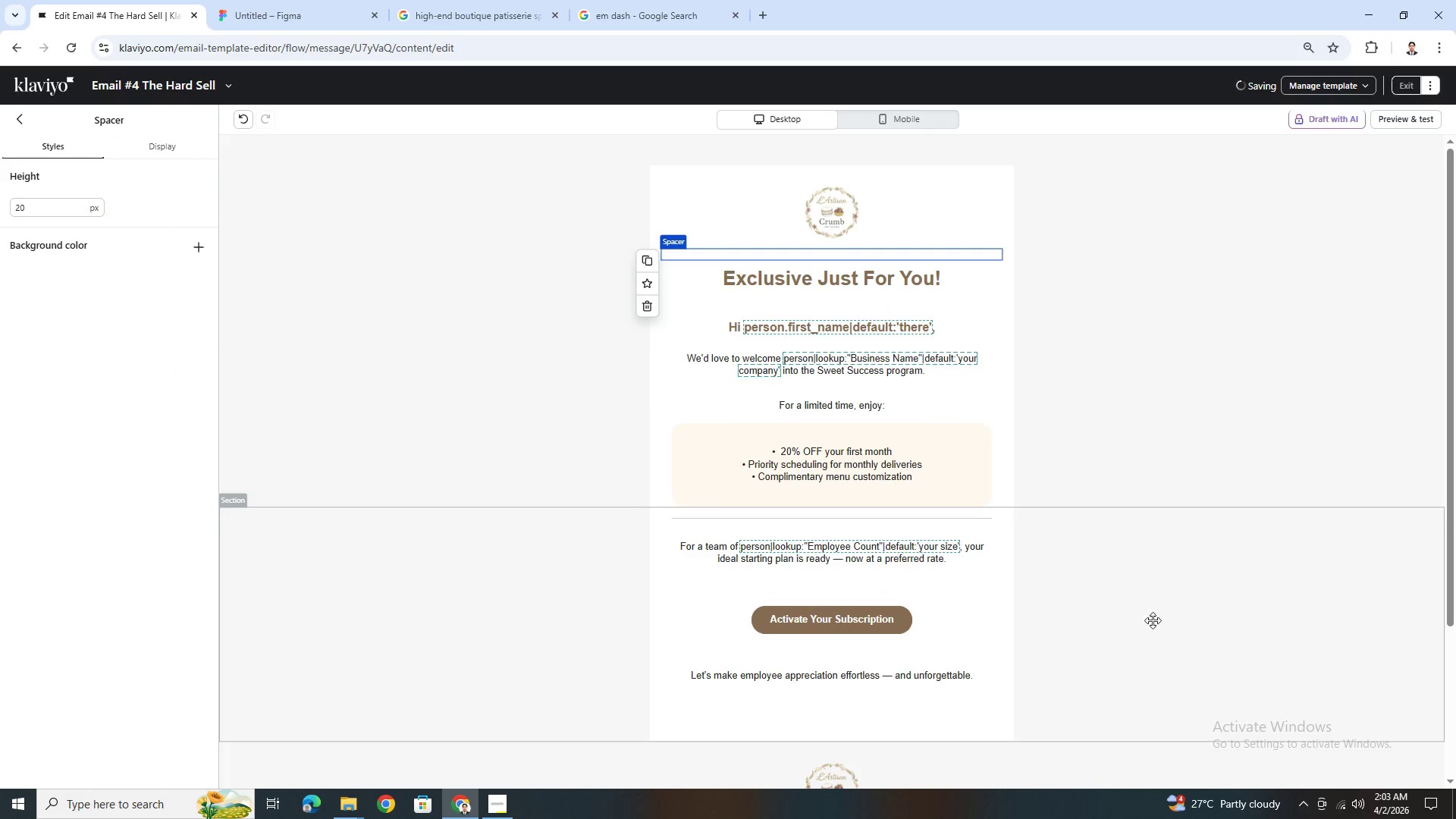 
left_click([1149, 621])
 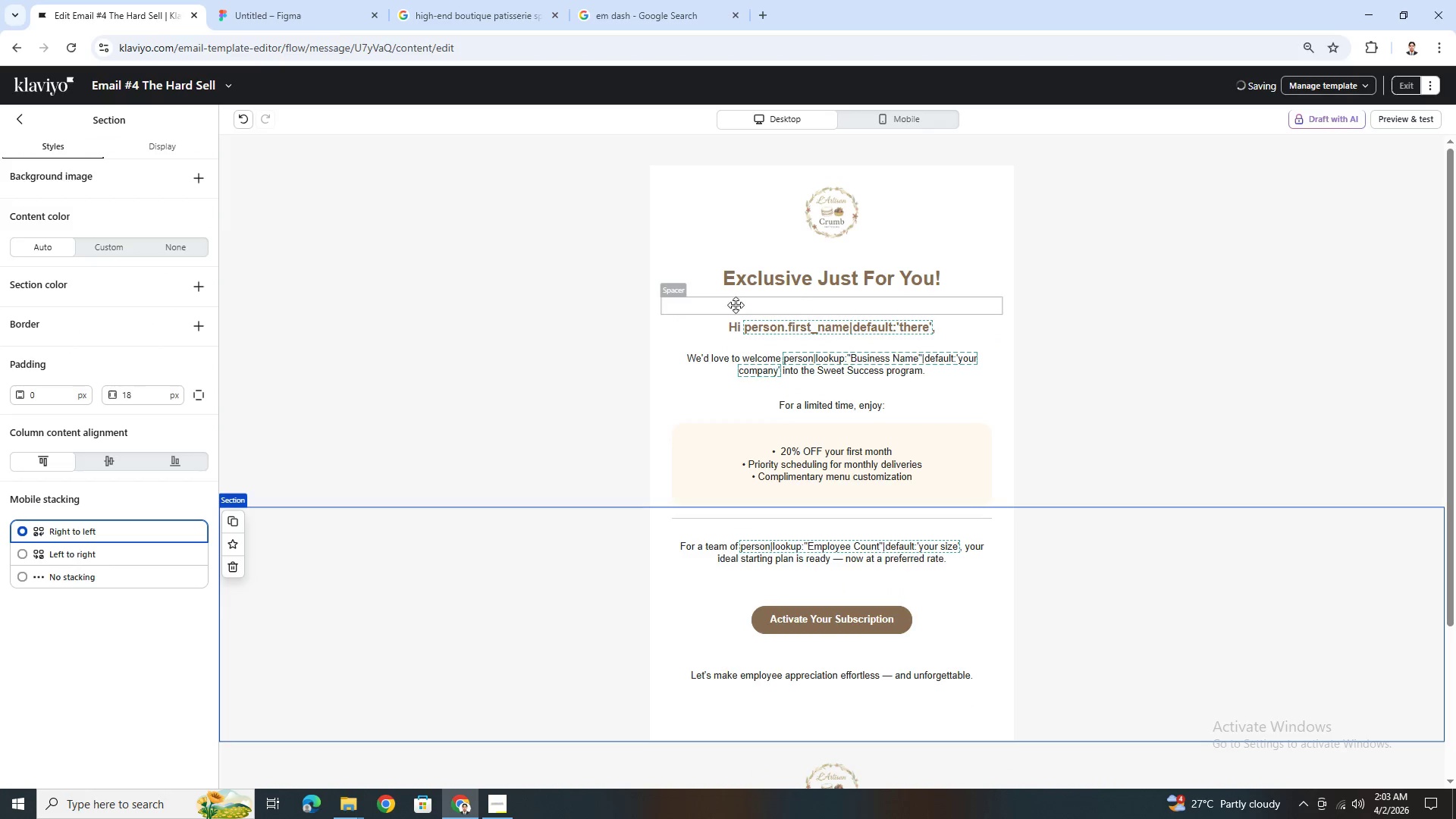 
wait(6.2)
 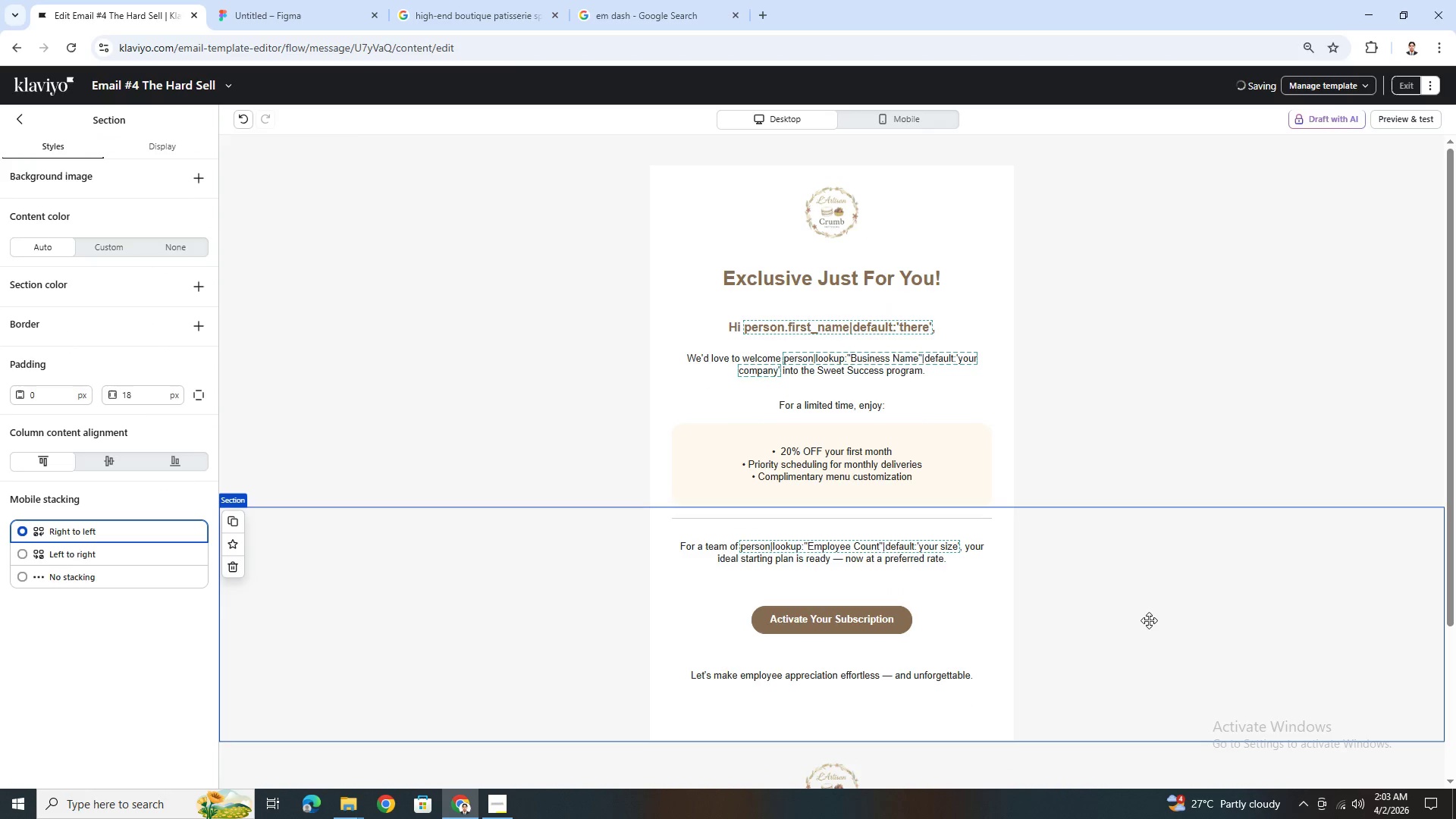 
left_click([20, 113])
 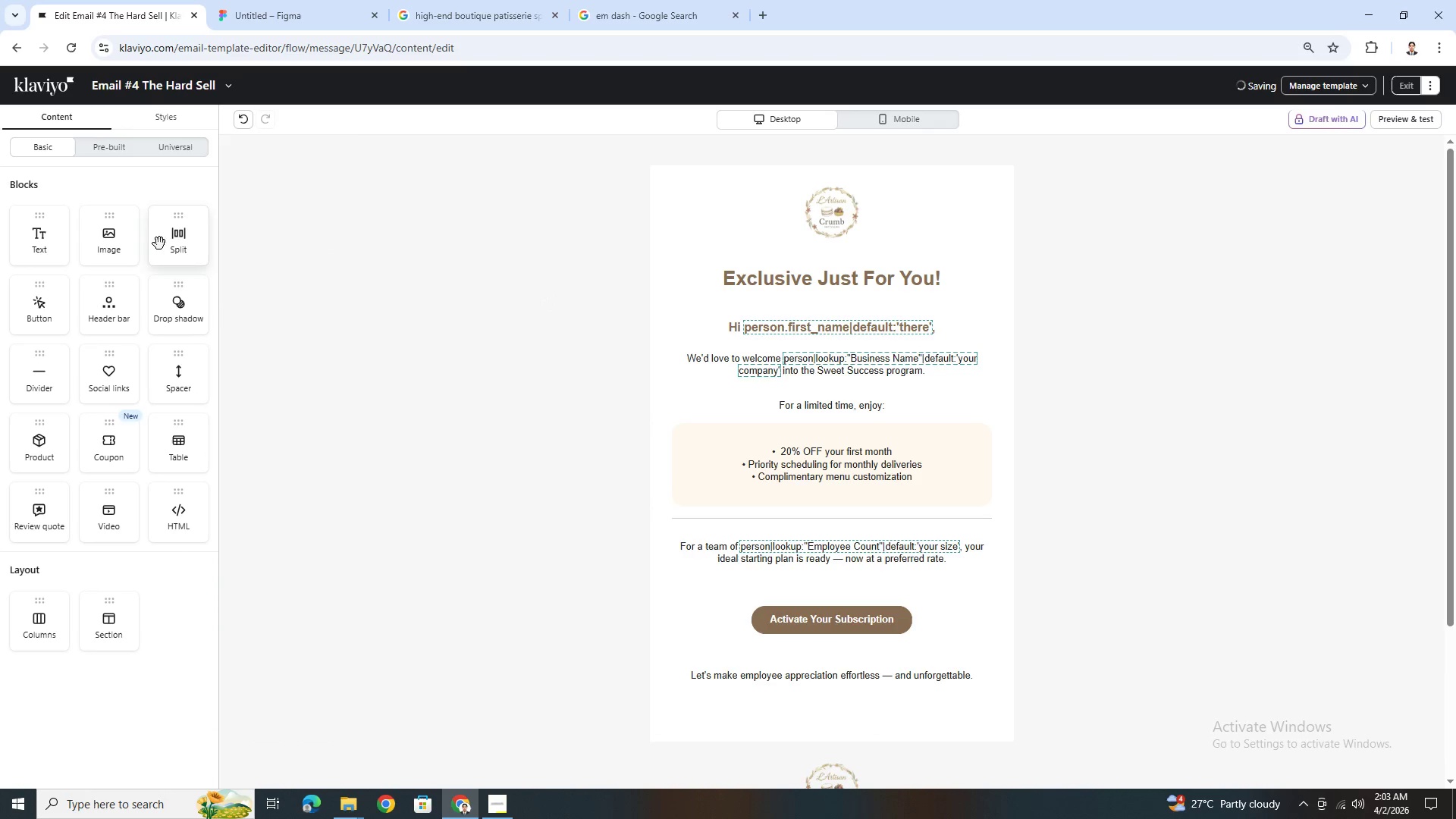 
left_click_drag(start_coordinate=[125, 248], to_coordinate=[912, 325])
 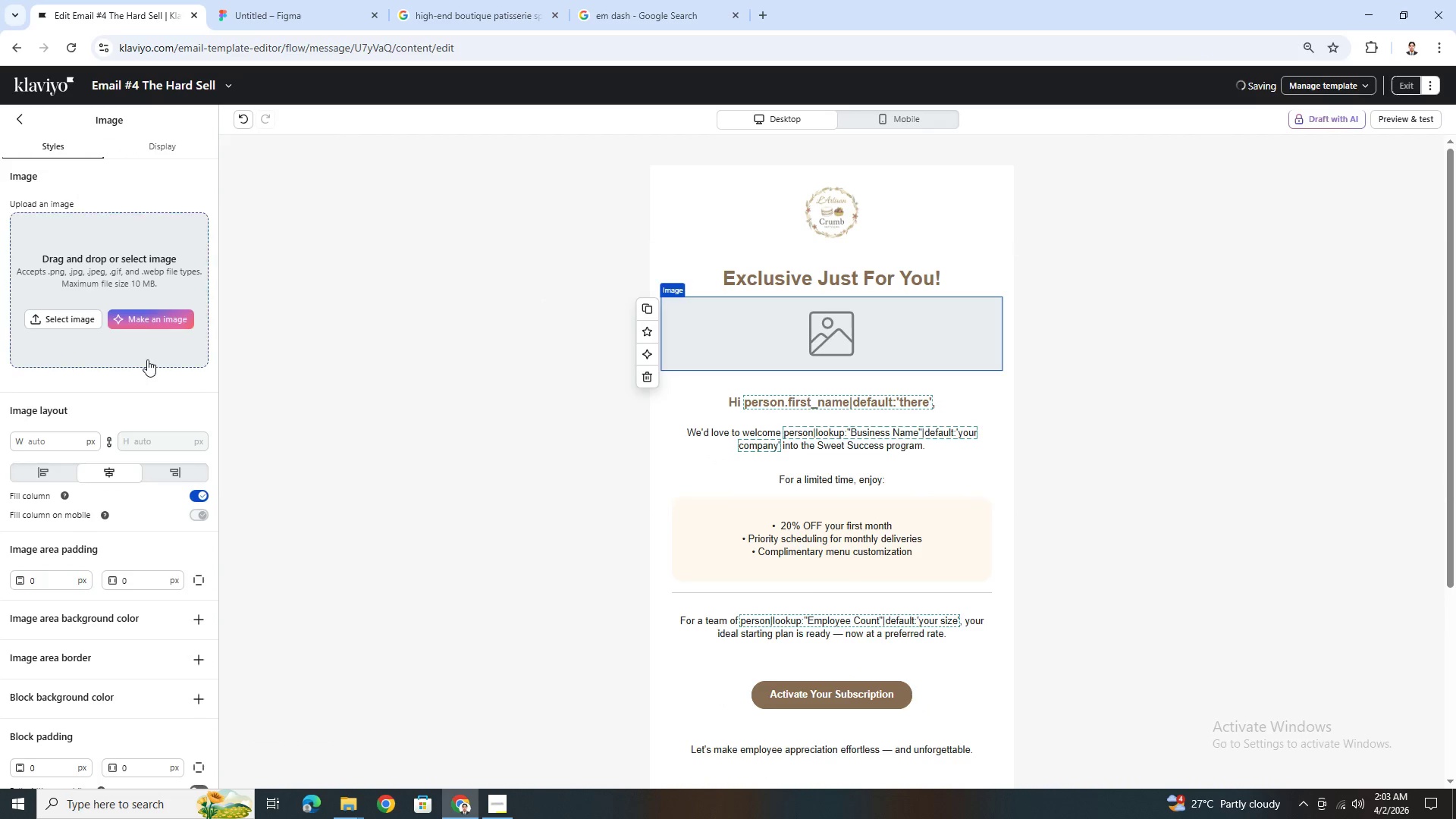 
left_click([62, 318])
 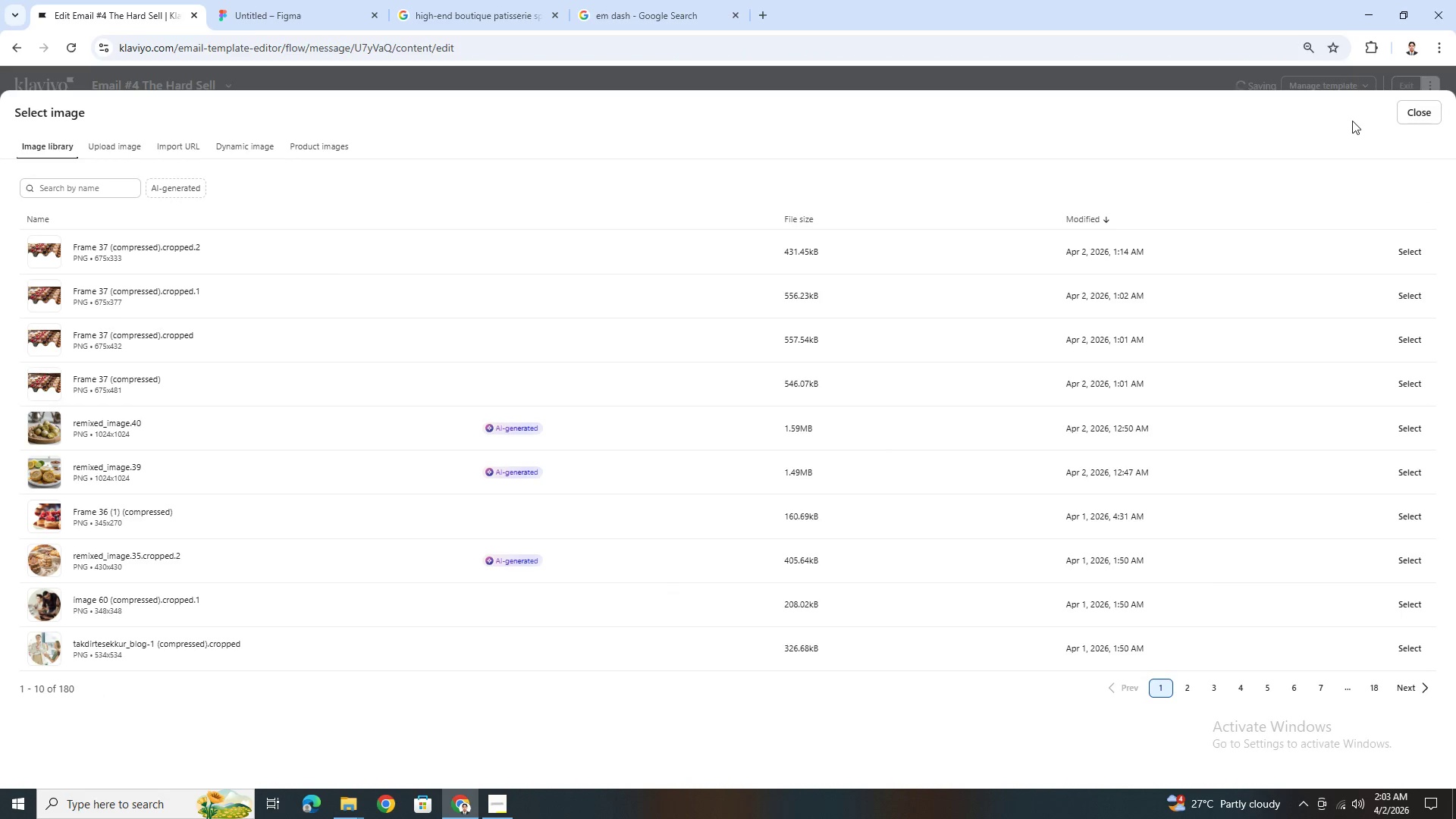 
left_click([1410, 115])
 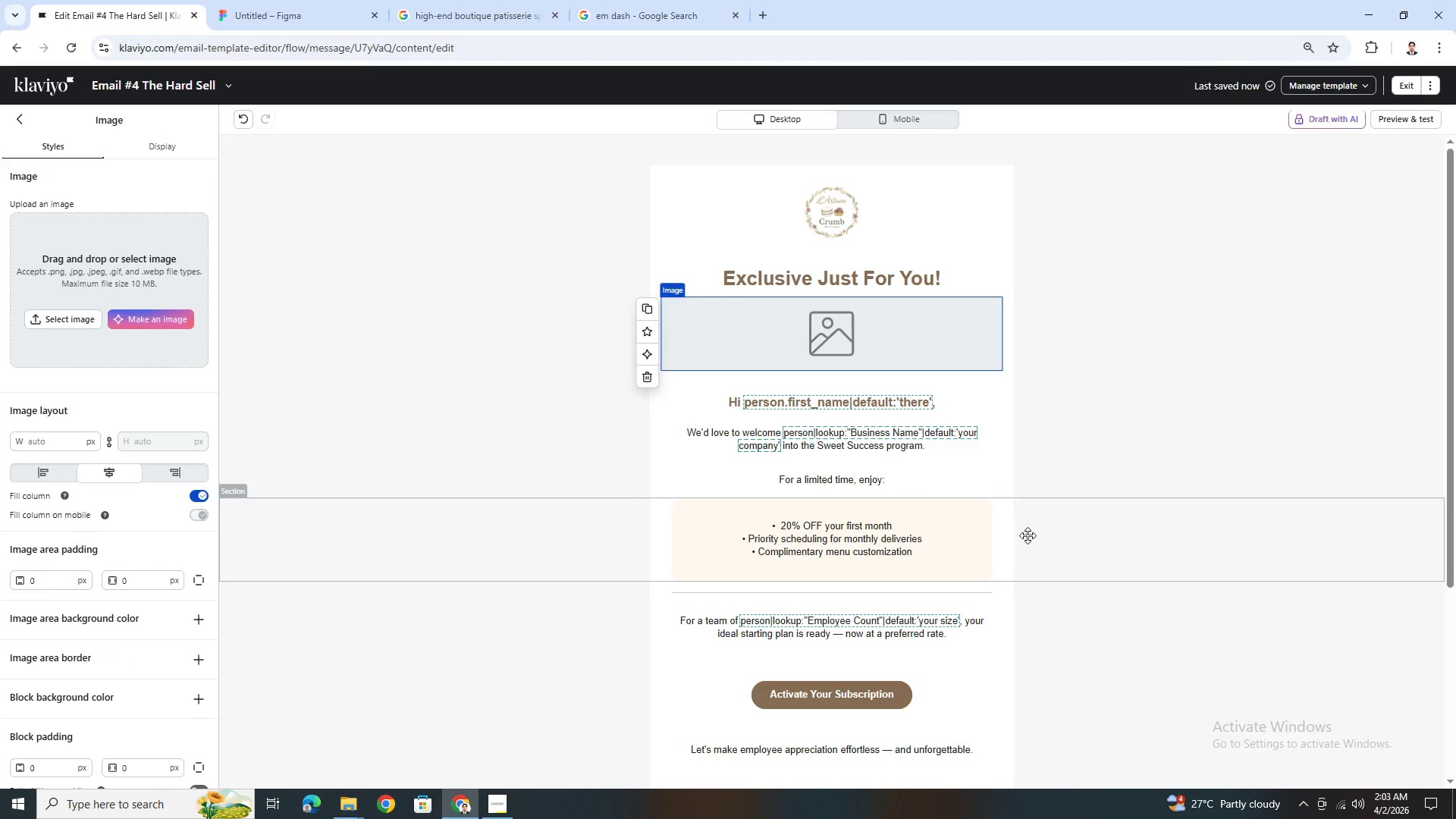 
wait(23.57)
 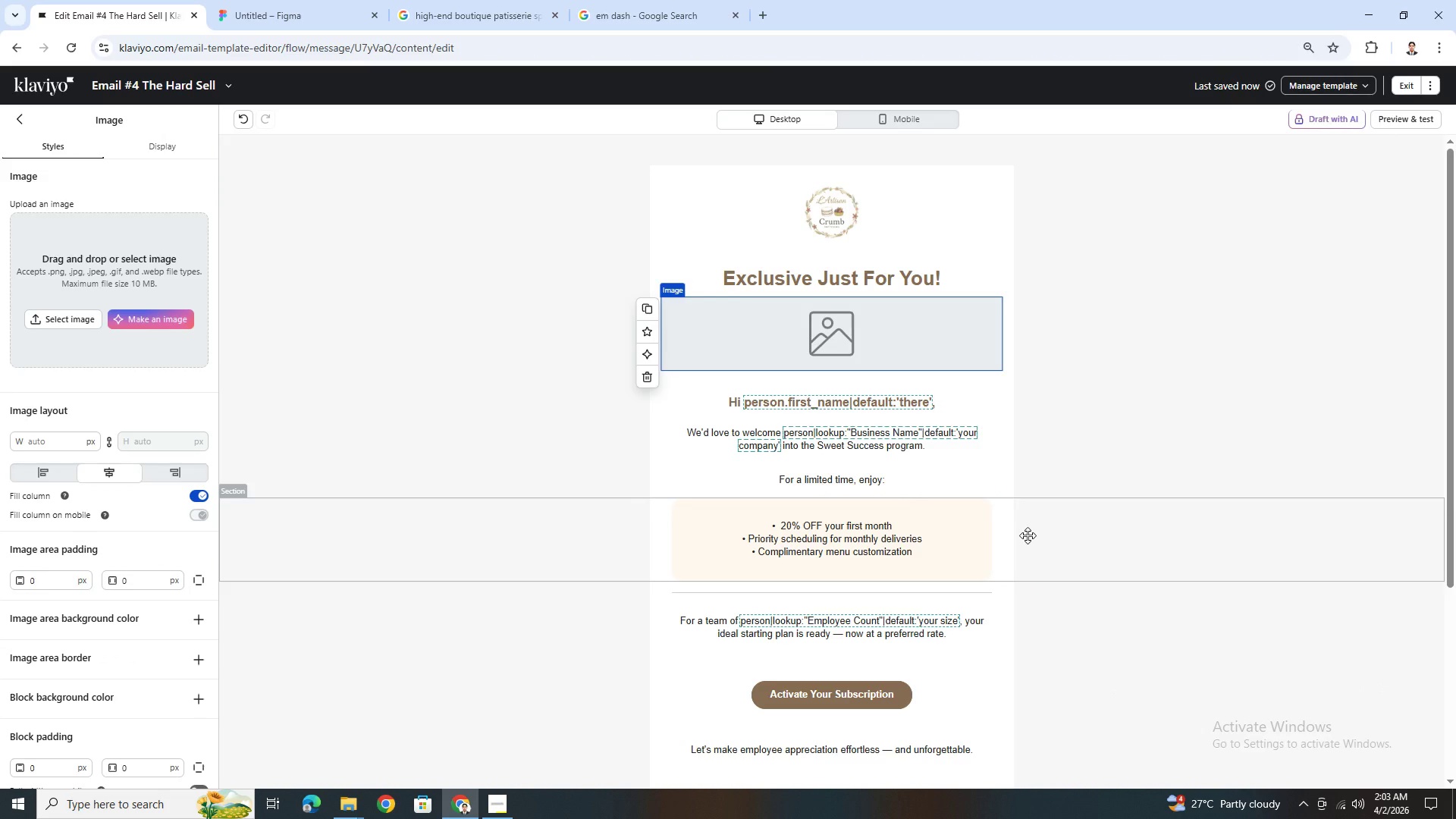 
mouse_move([516, 788])
 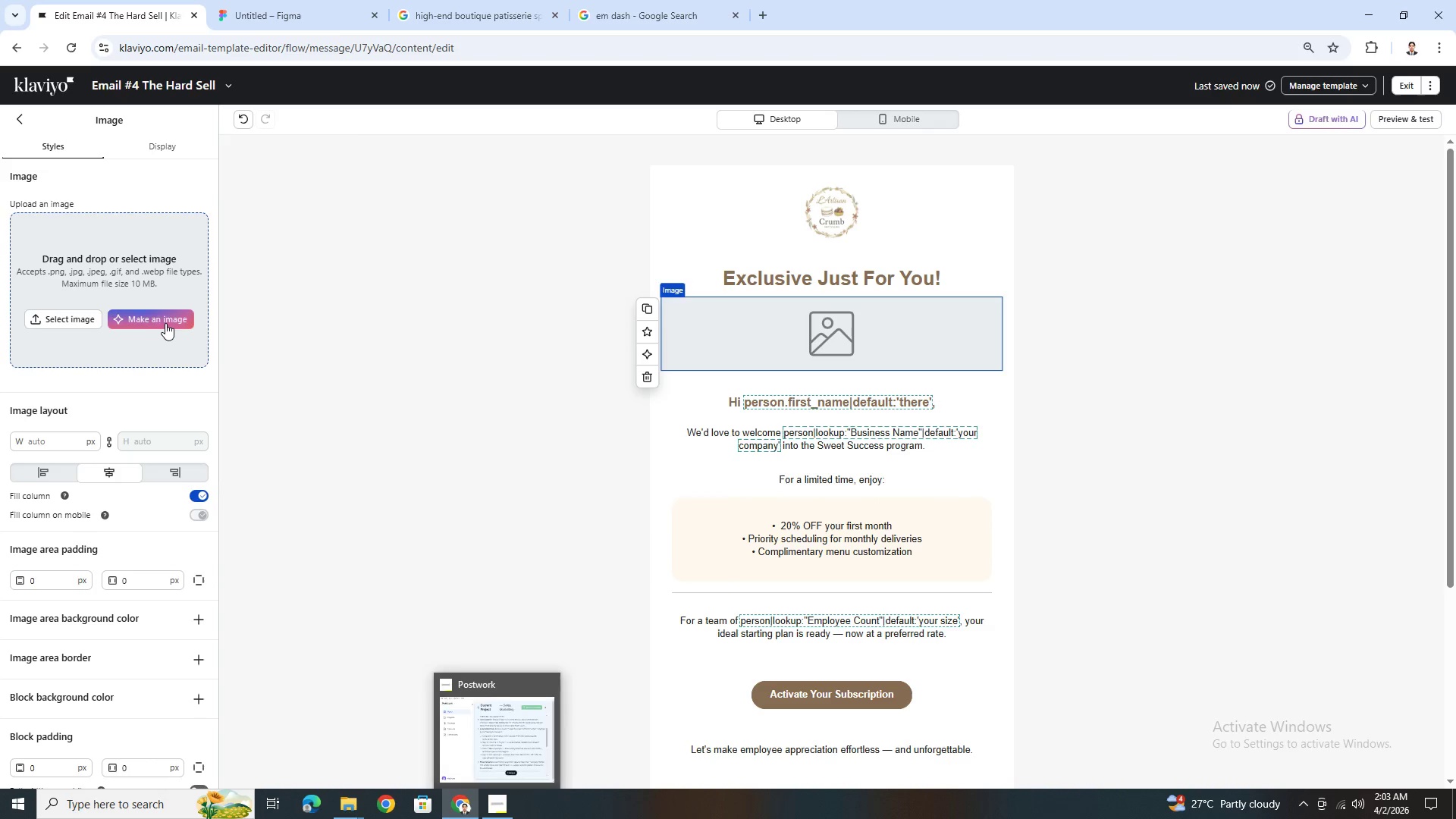 
left_click([158, 323])
 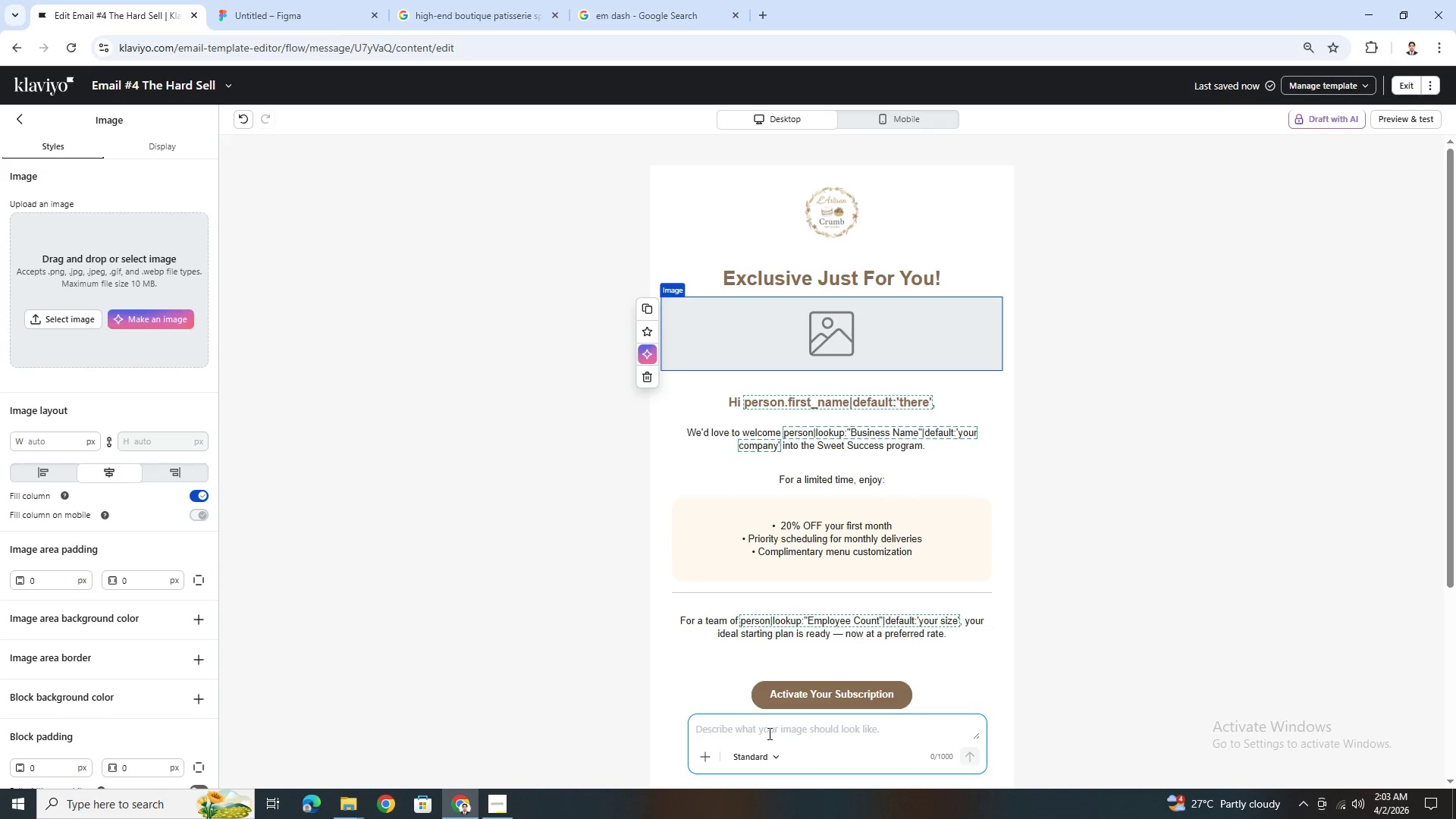 
left_click([770, 736])
 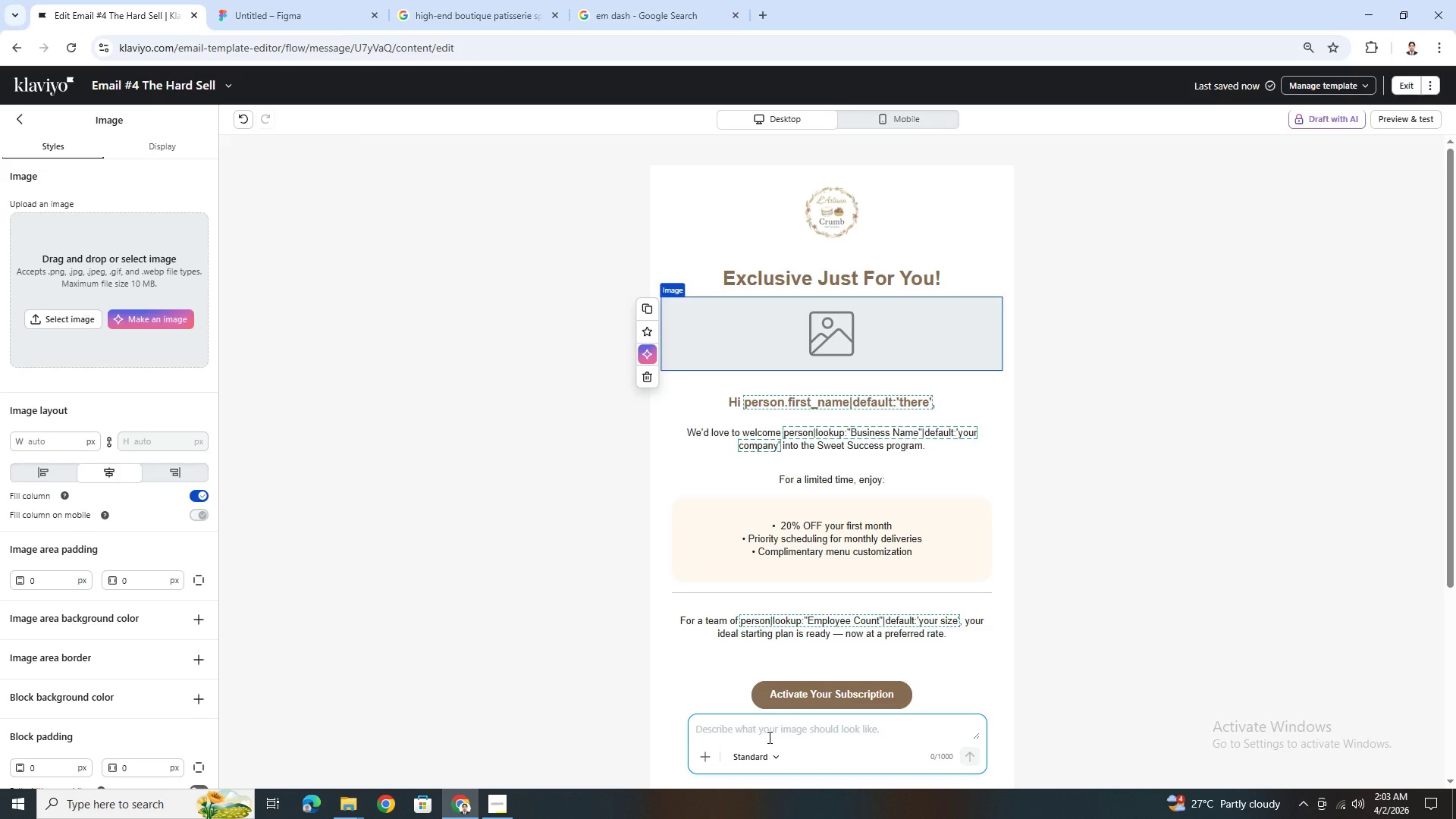 
type(20% OFF made of )
 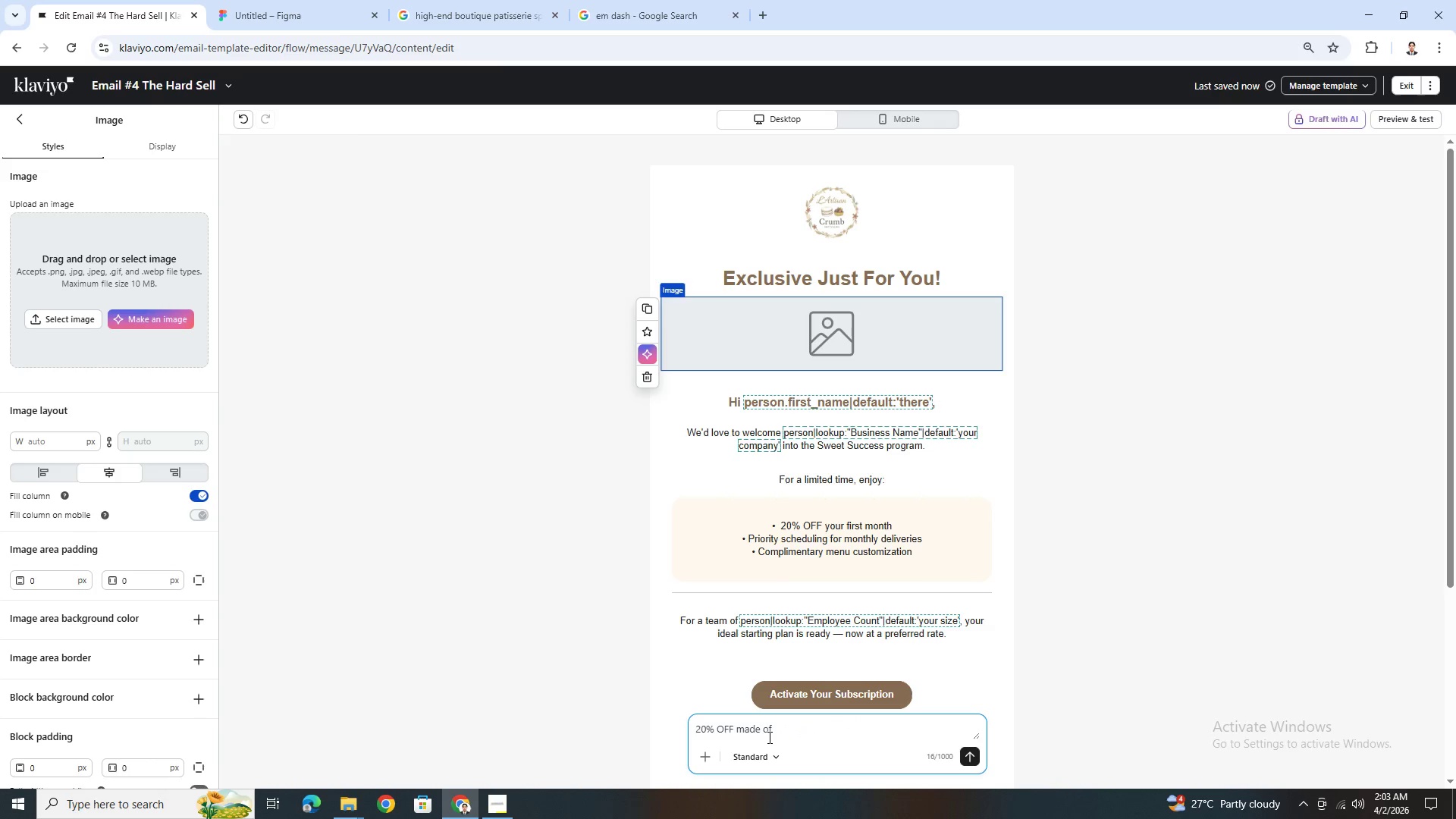 
type(macarons)
 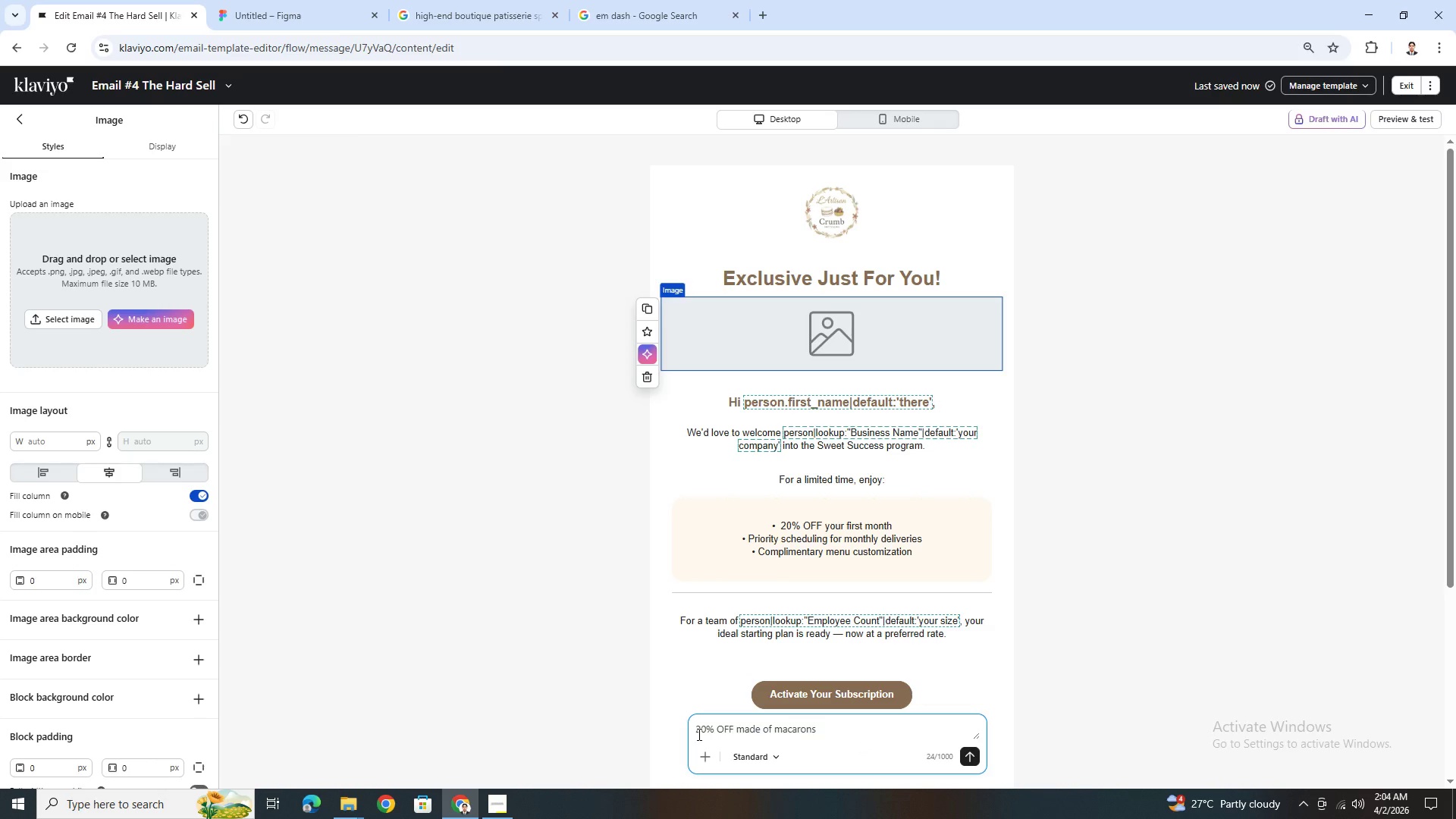 
wait(5.38)
 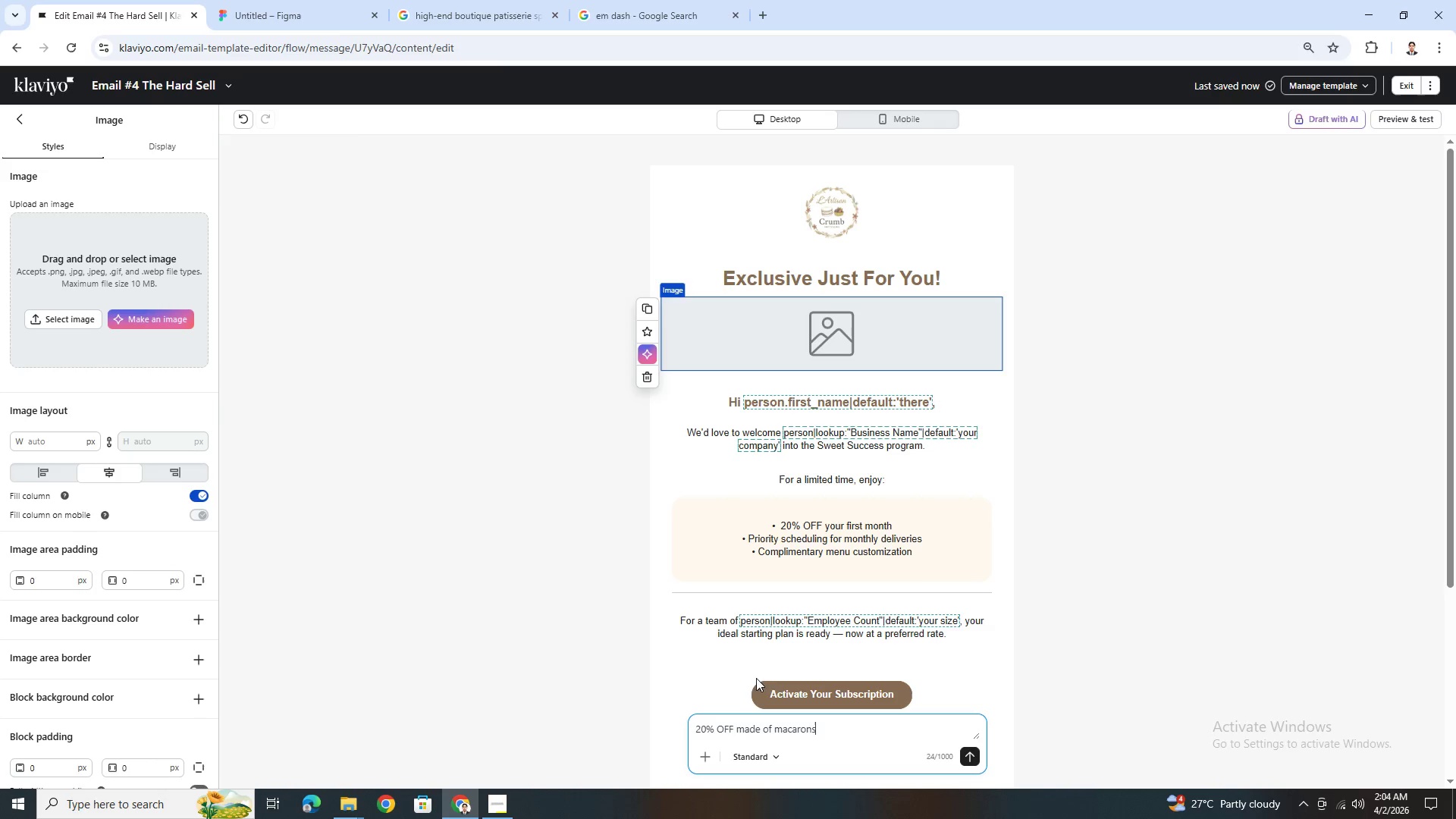 
left_click([977, 752])
 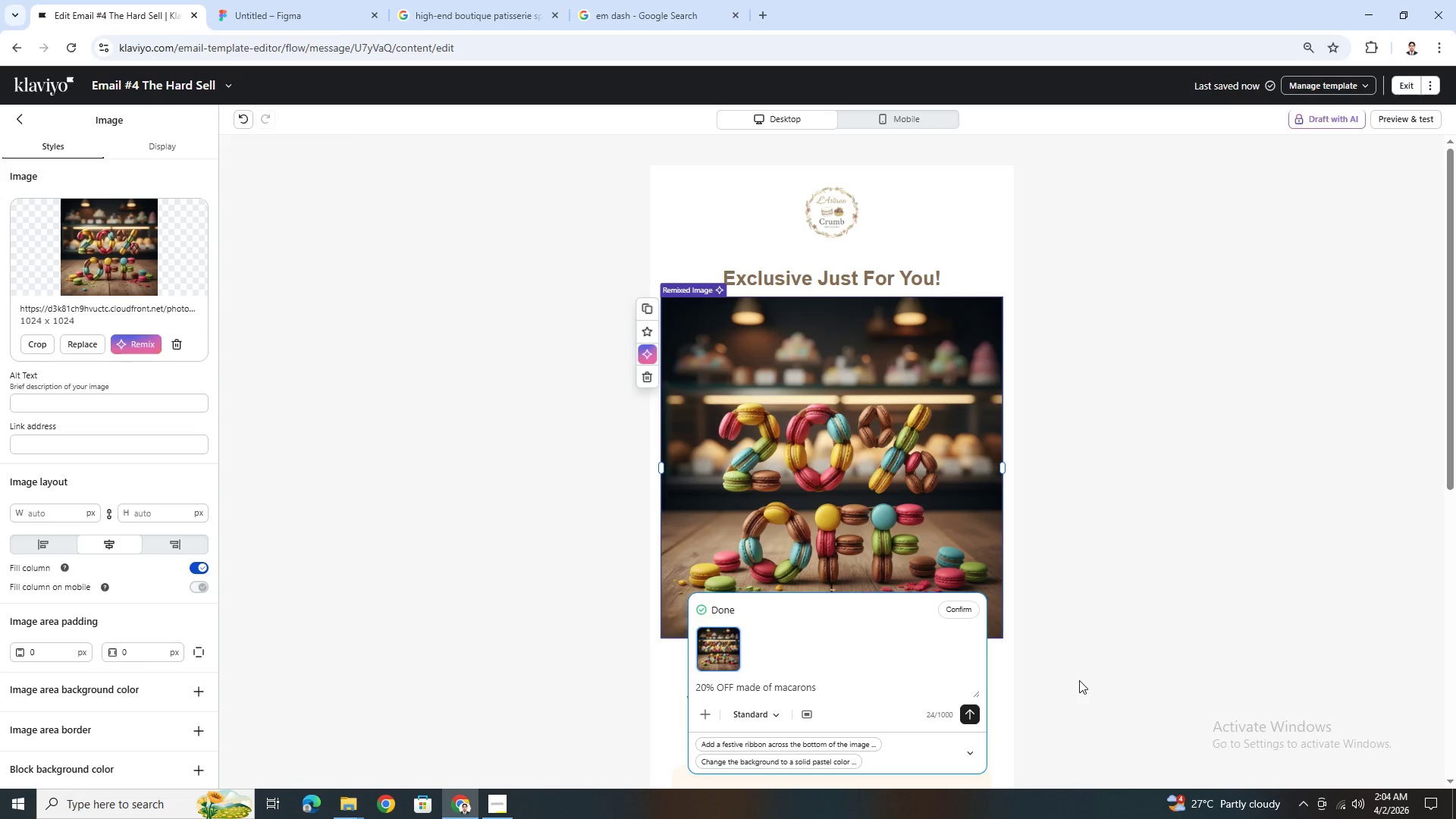 
wait(37.75)
 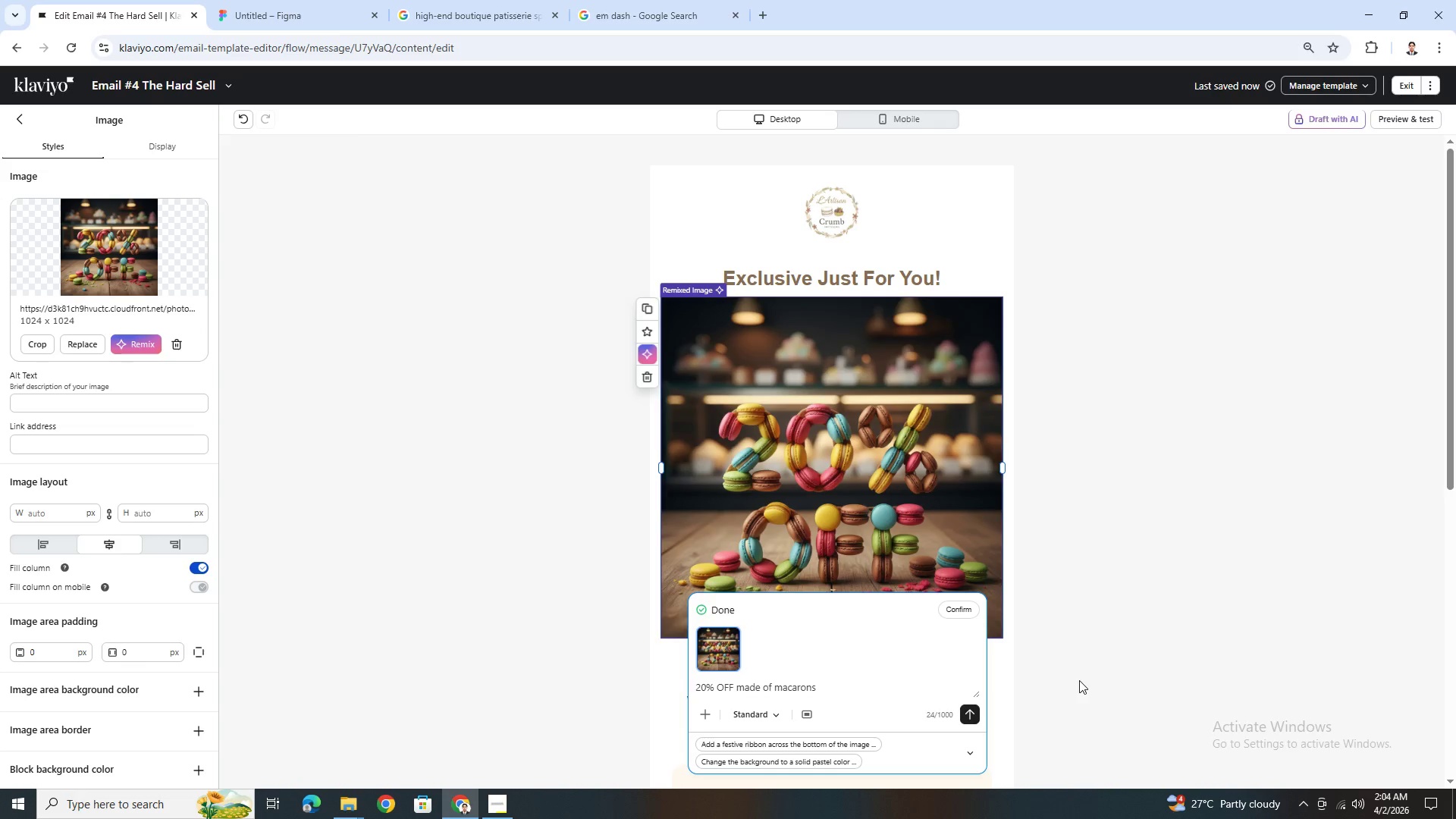 
left_click([884, 681])
 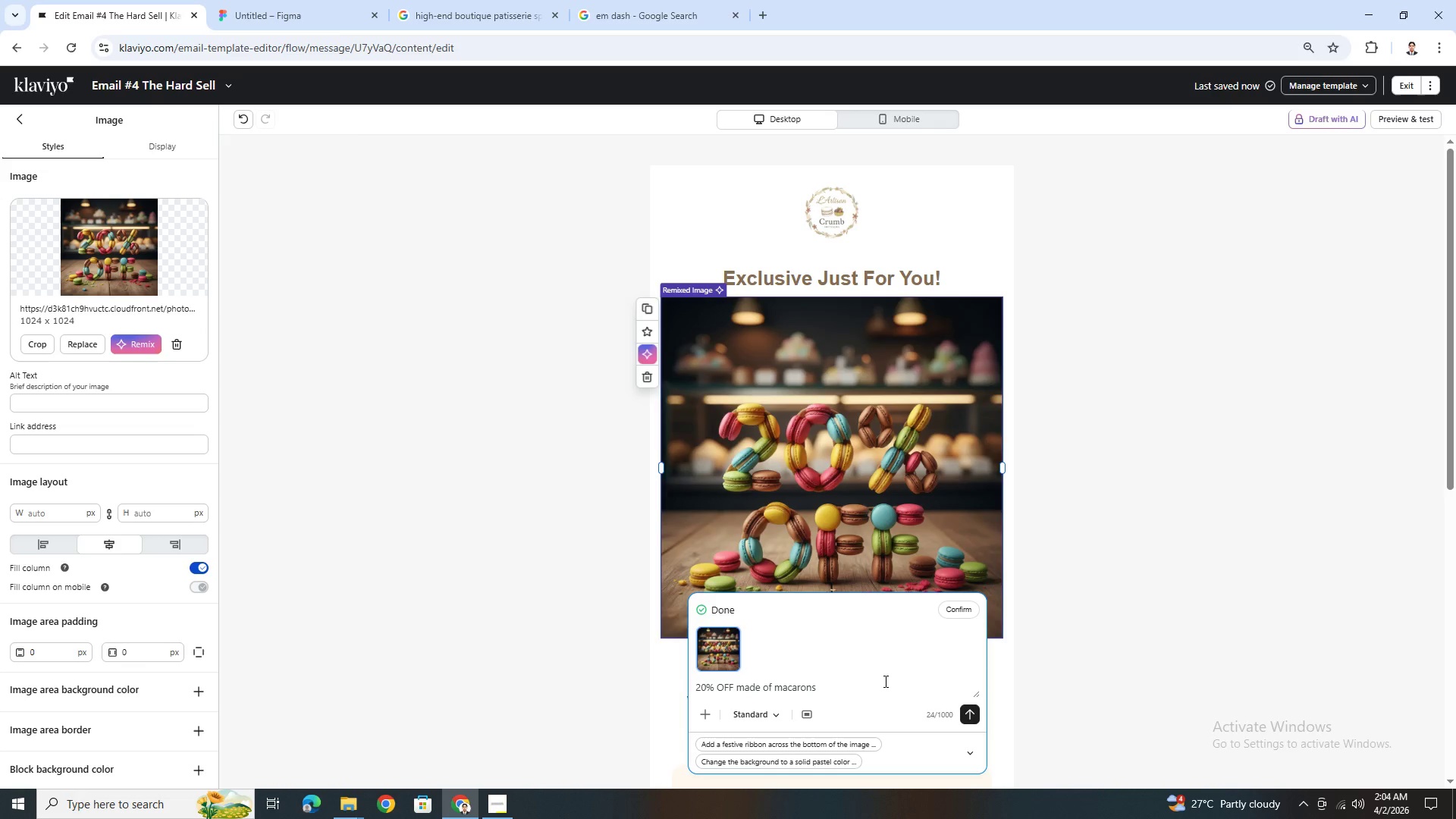 
type( in white background)
 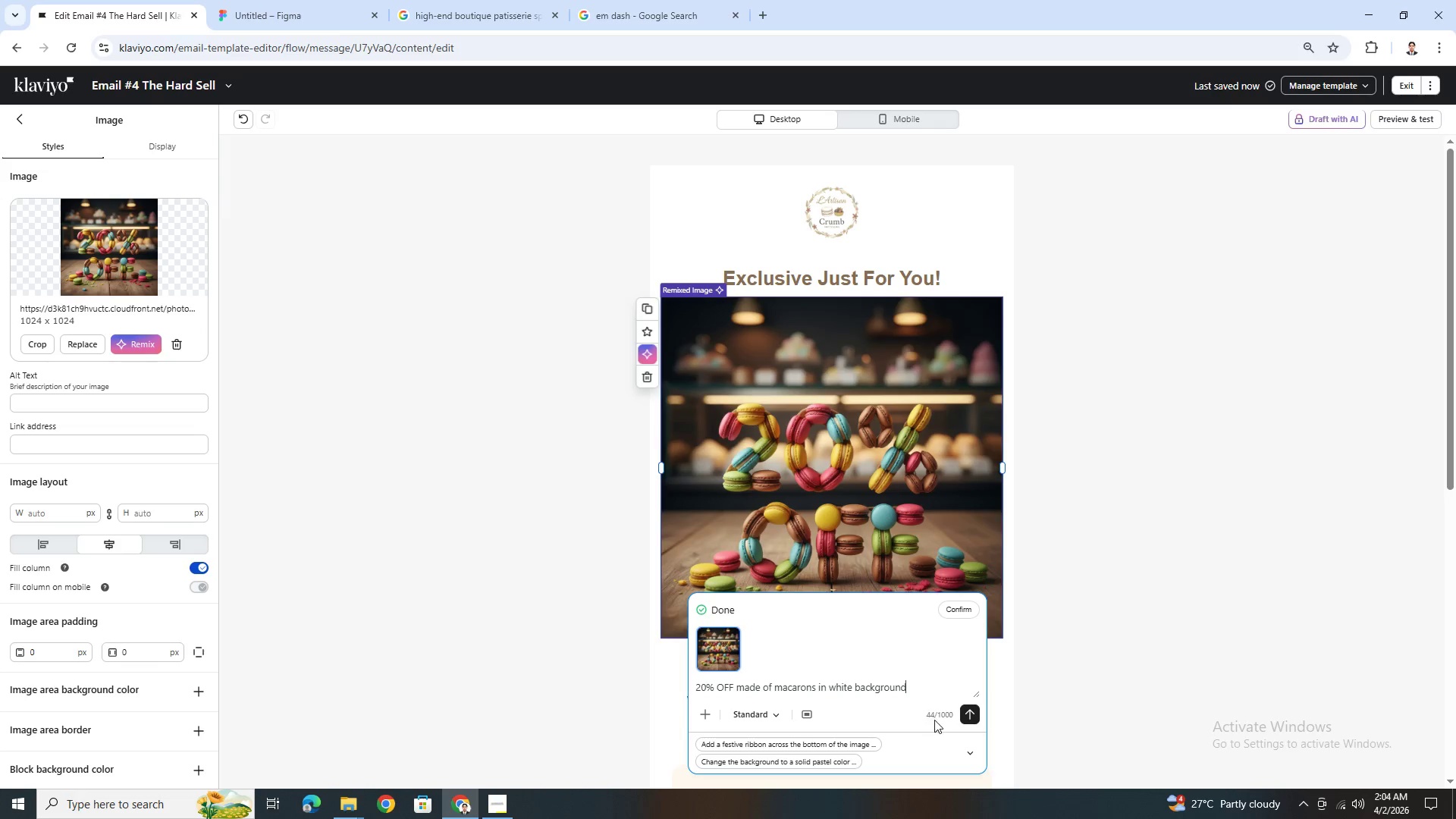 
left_click([972, 714])
 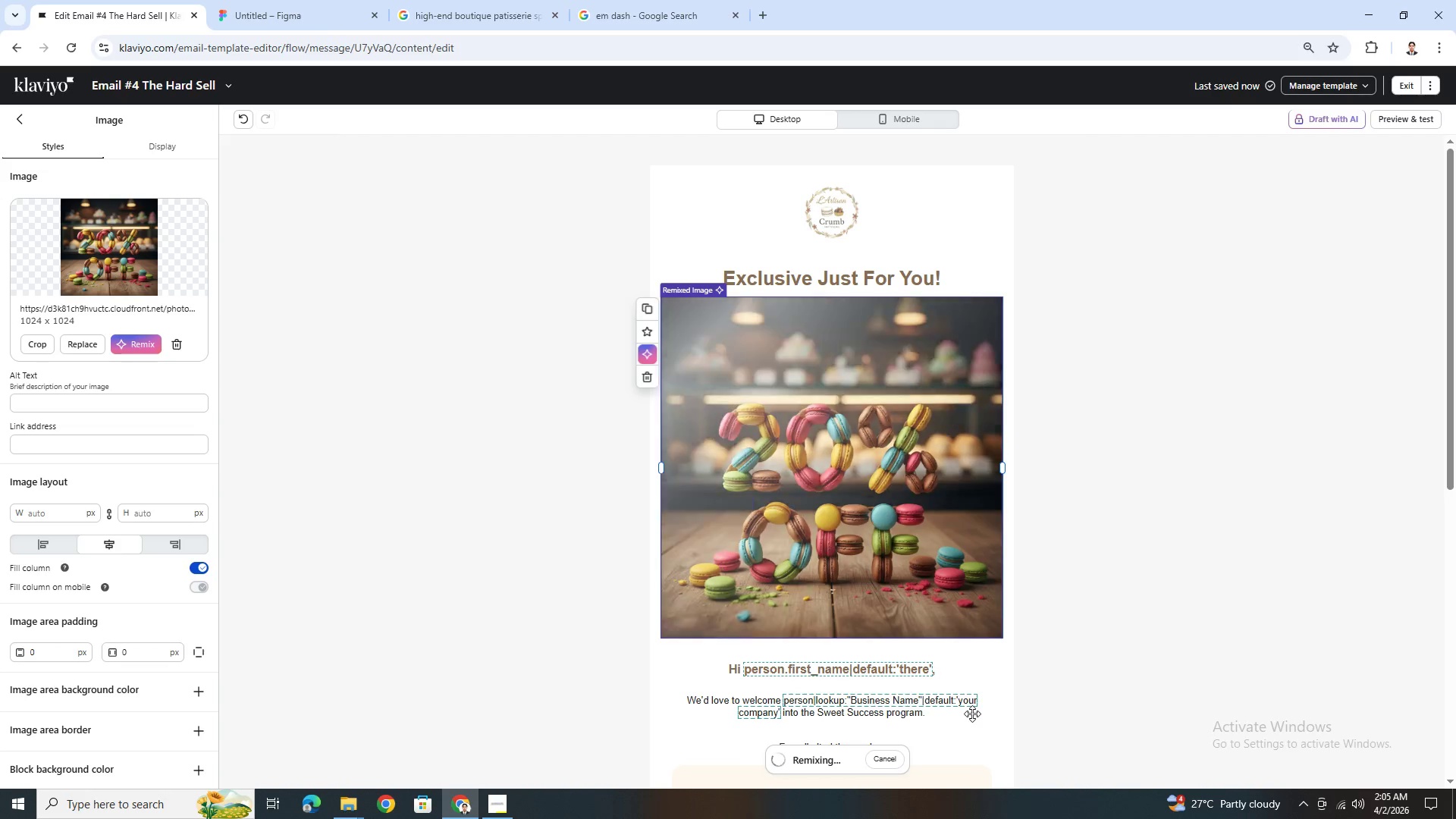 
wait(19.72)
 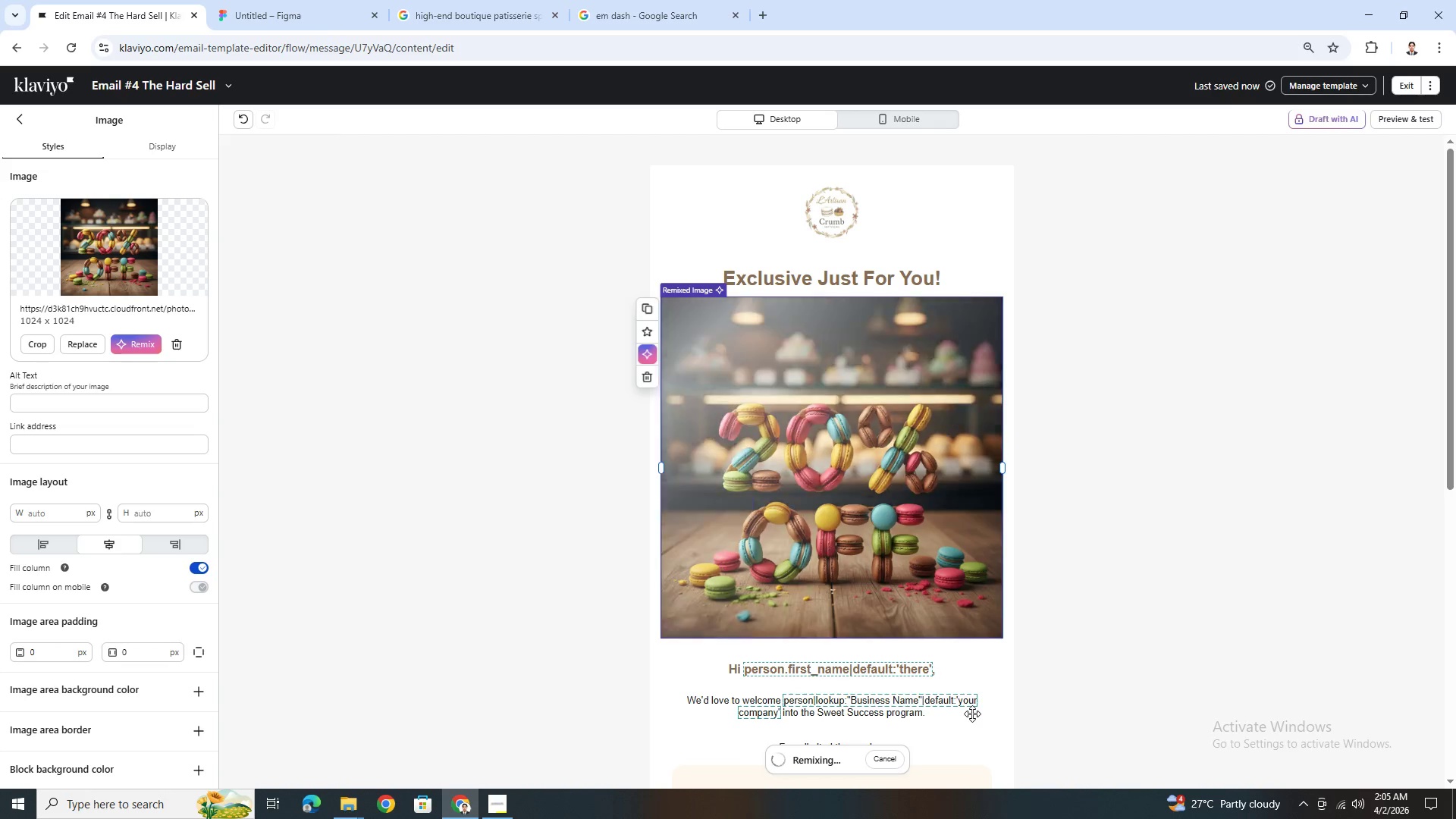 
scroll: coordinate [938, 500], scroll_direction: down, amount: 5.0
 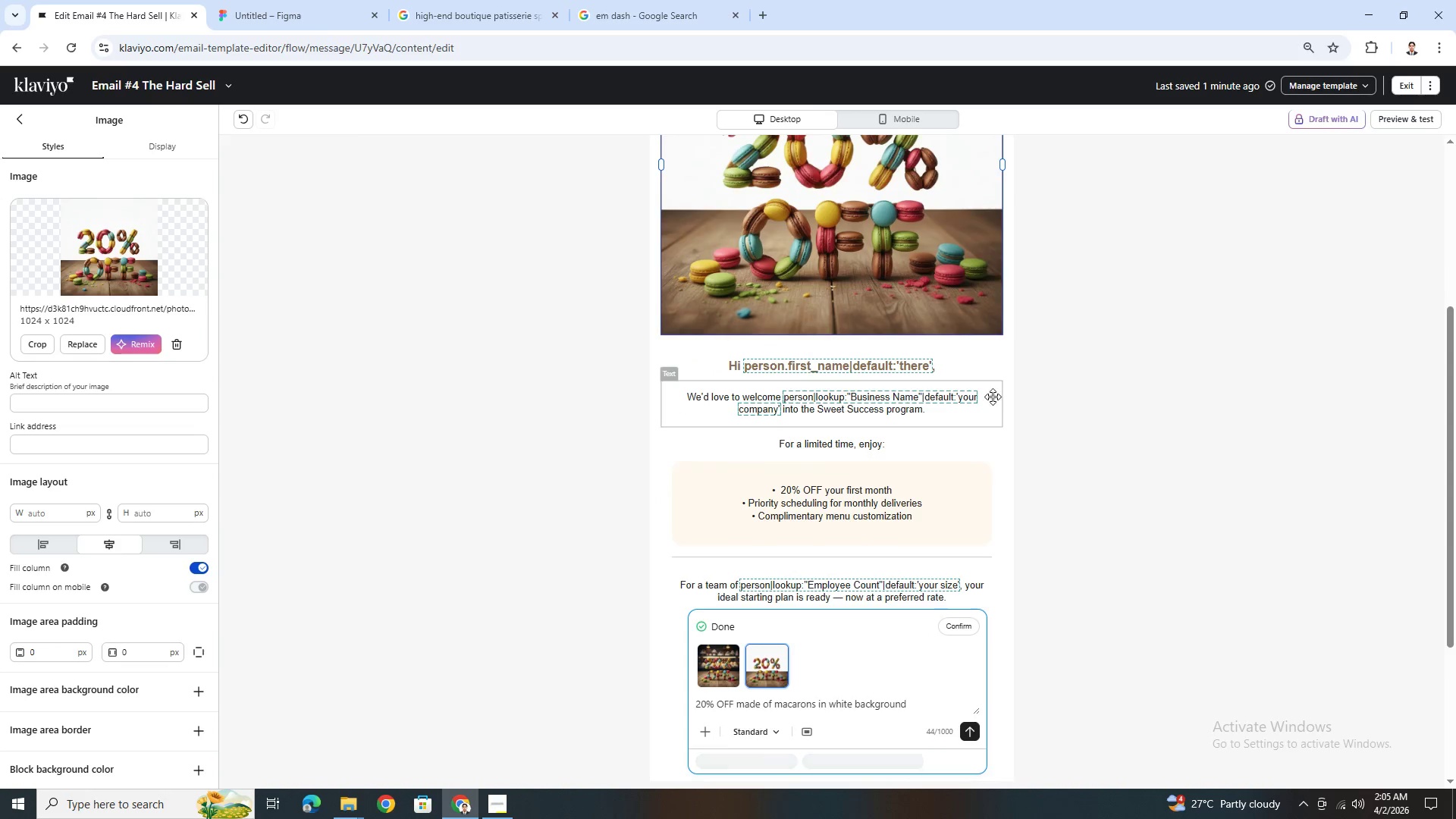 
scroll: coordinate [992, 394], scroll_direction: up, amount: 3.0
 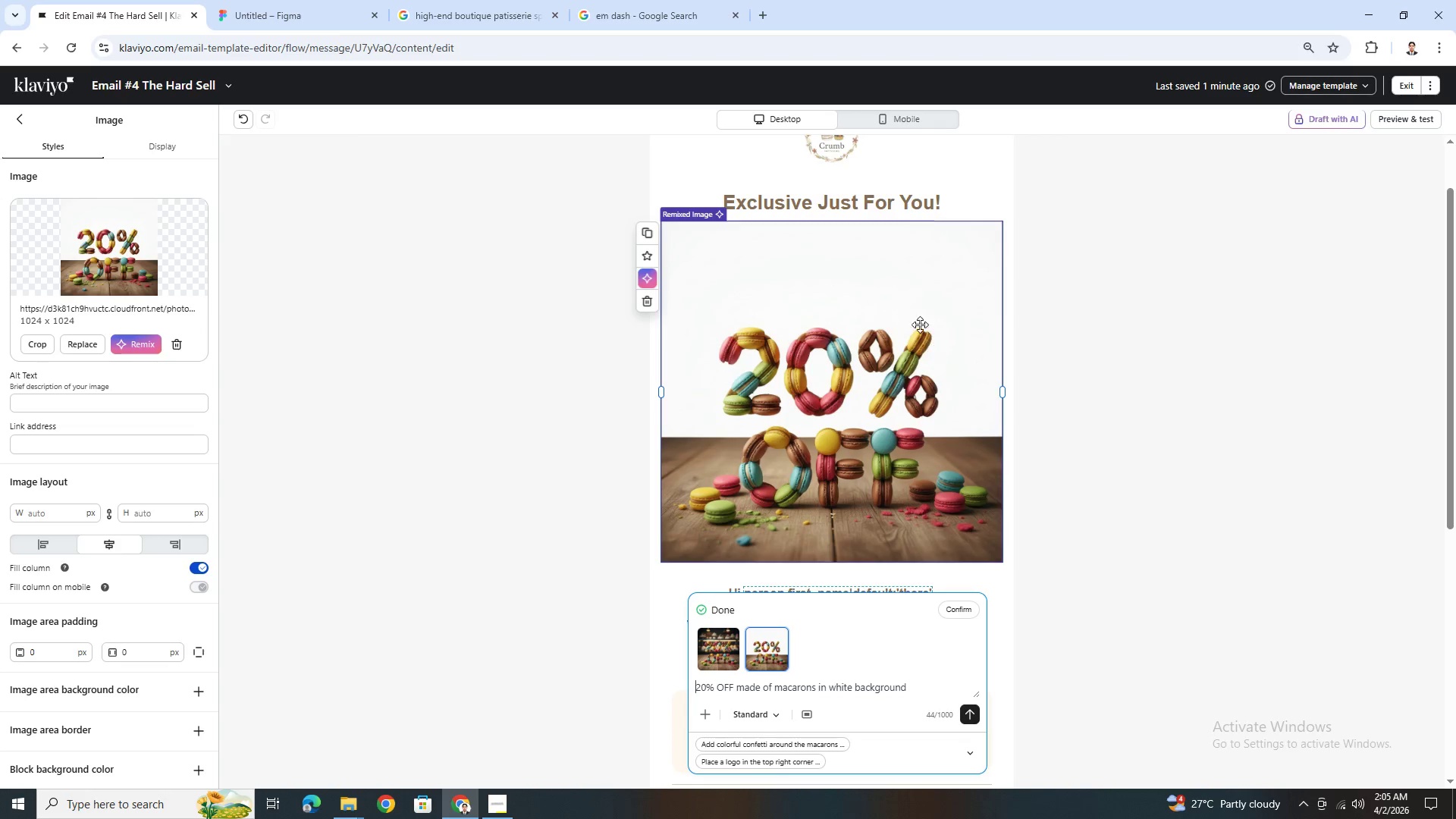 
wait(8.38)
 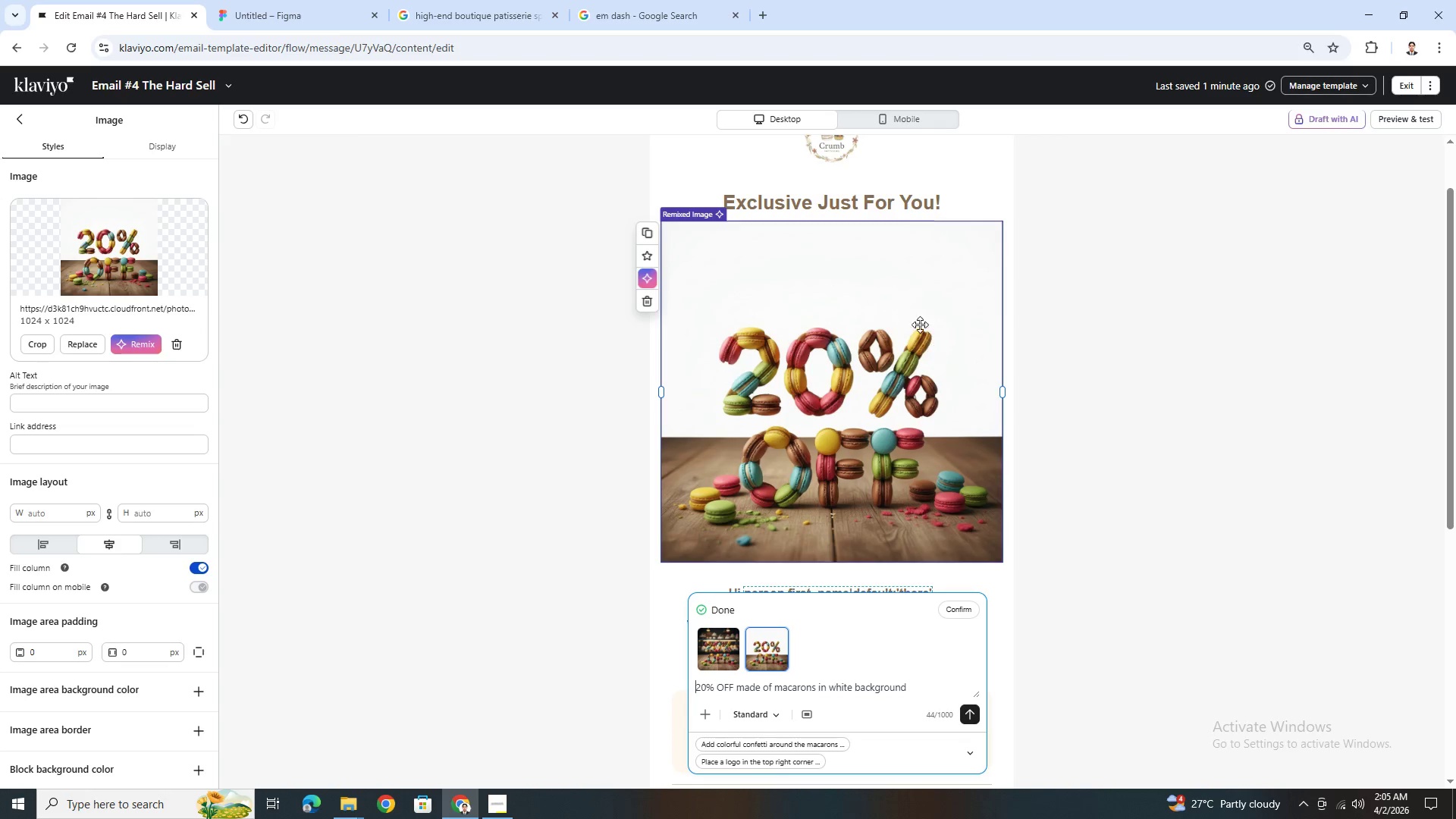 
left_click([927, 686])
 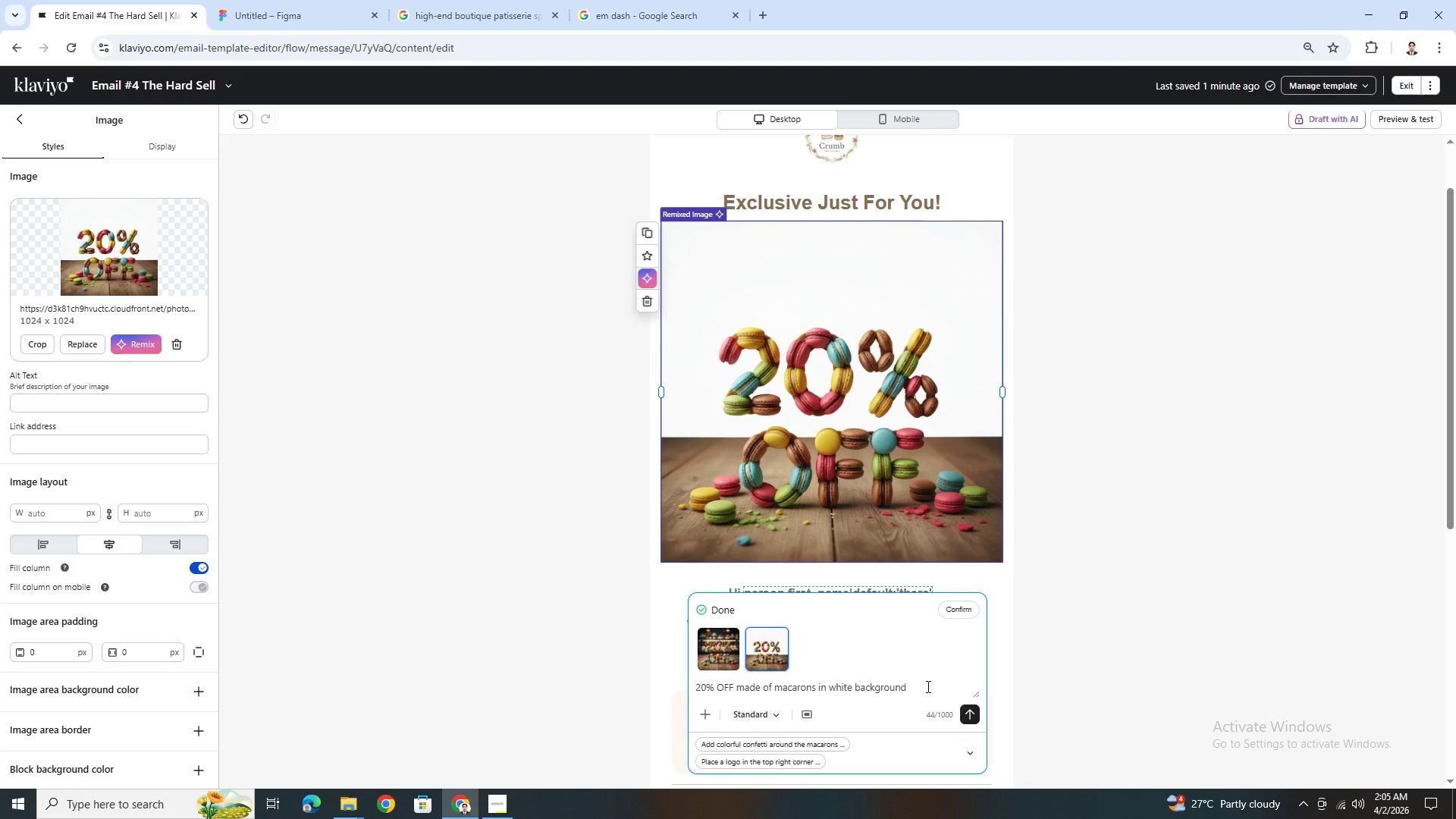 
type(. All background should be white)
 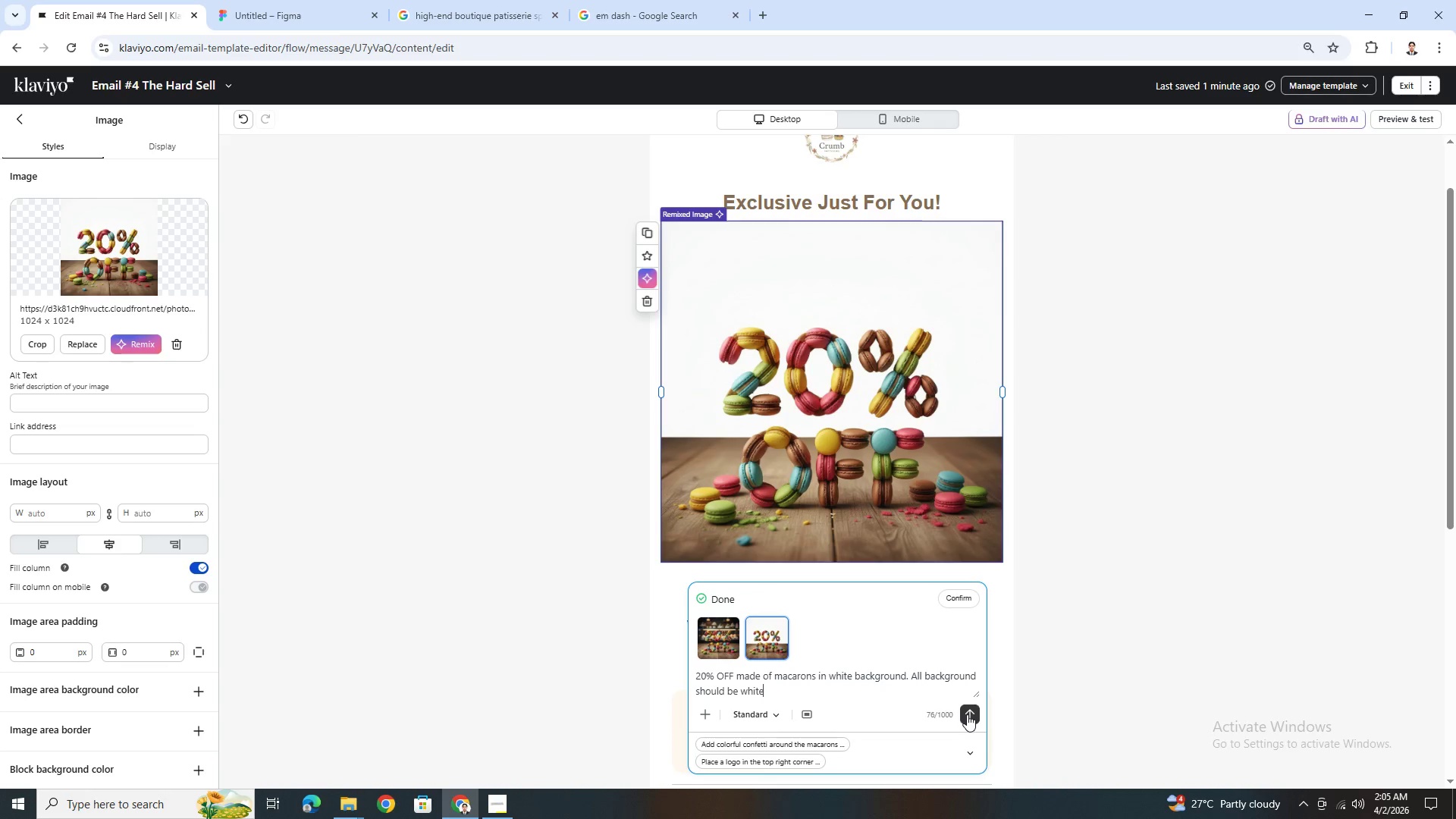 
left_click([967, 714])
 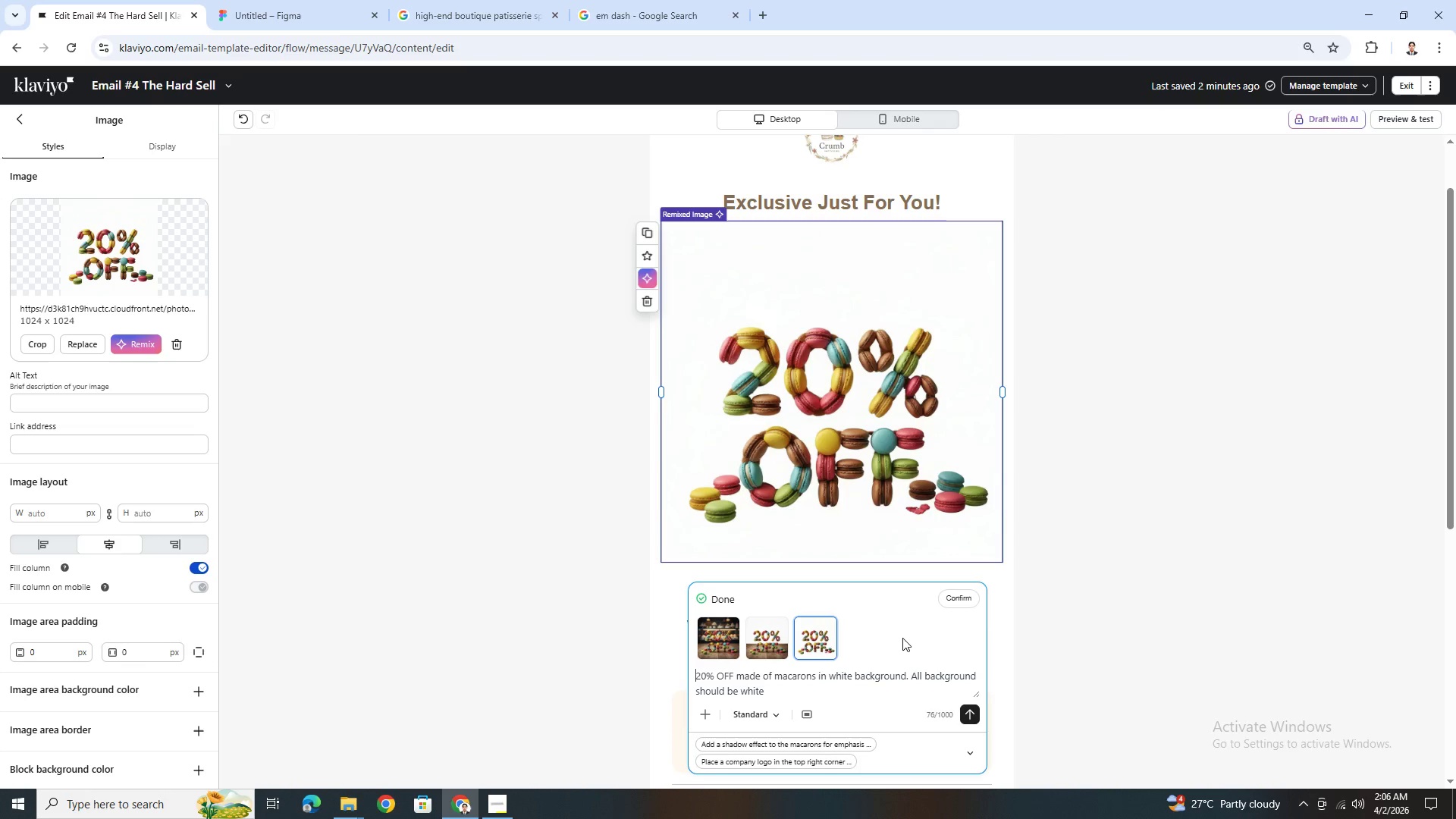 
wait(32.98)
 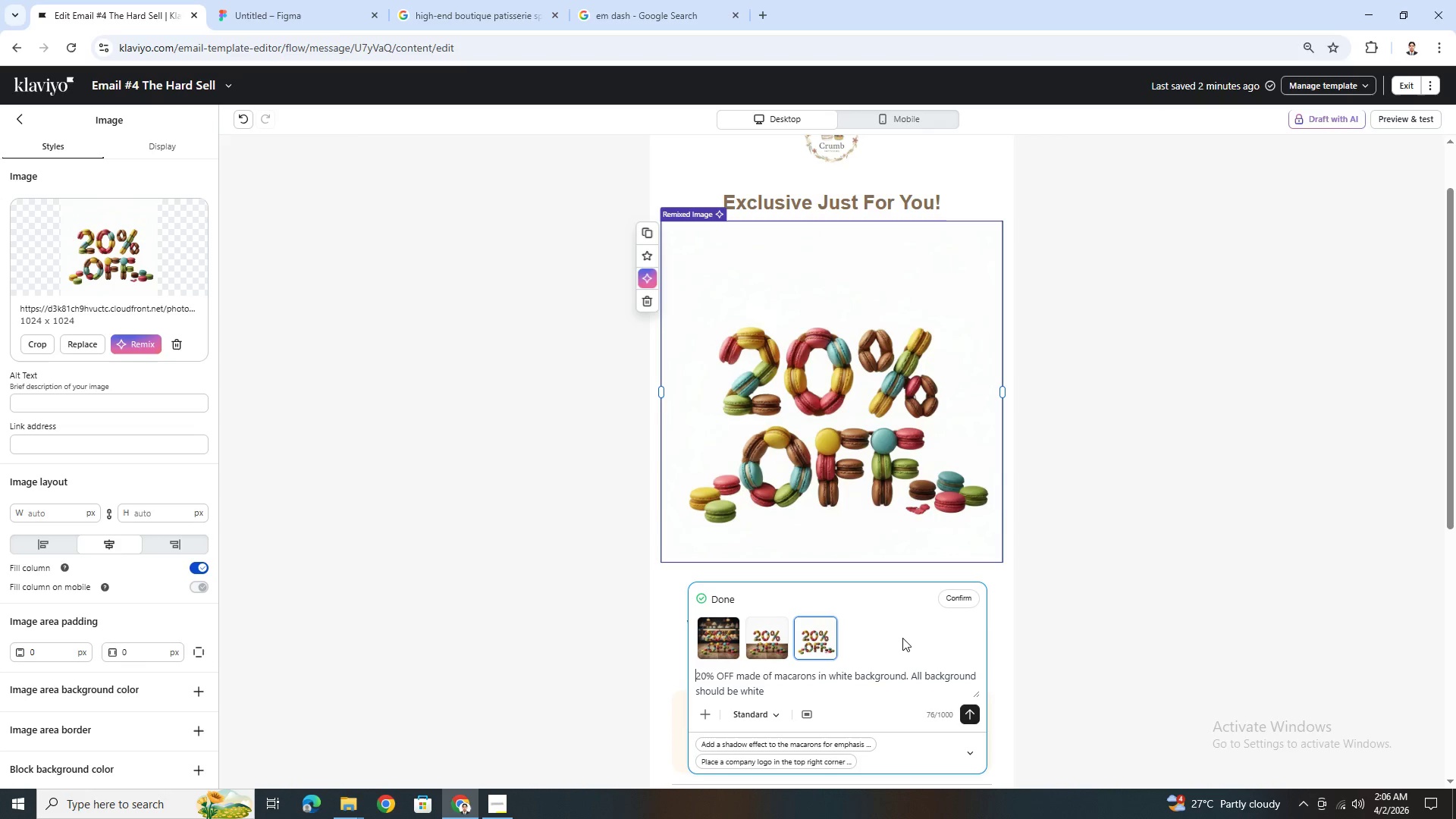 
left_click([965, 601])
 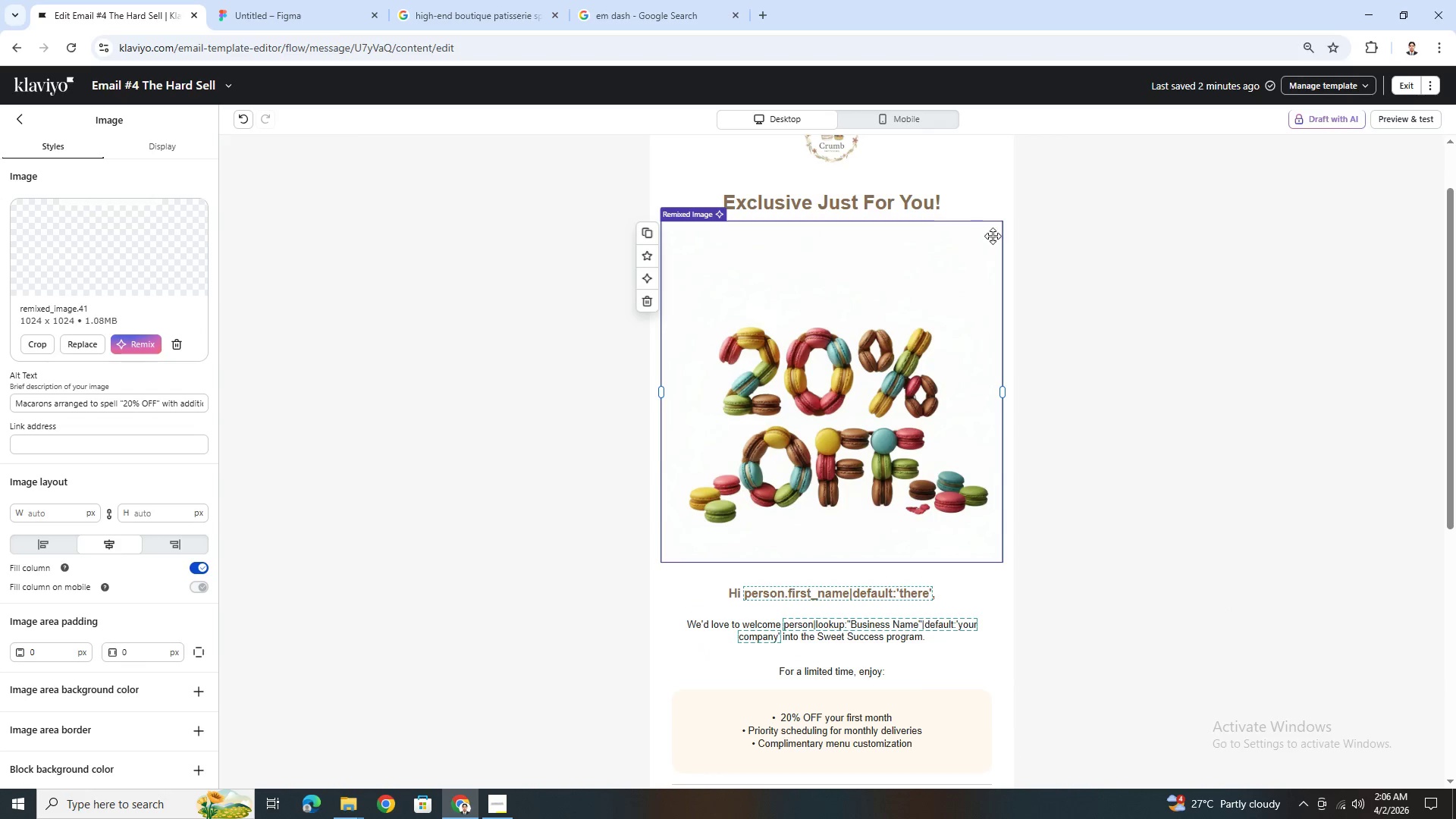 
wait(10.77)
 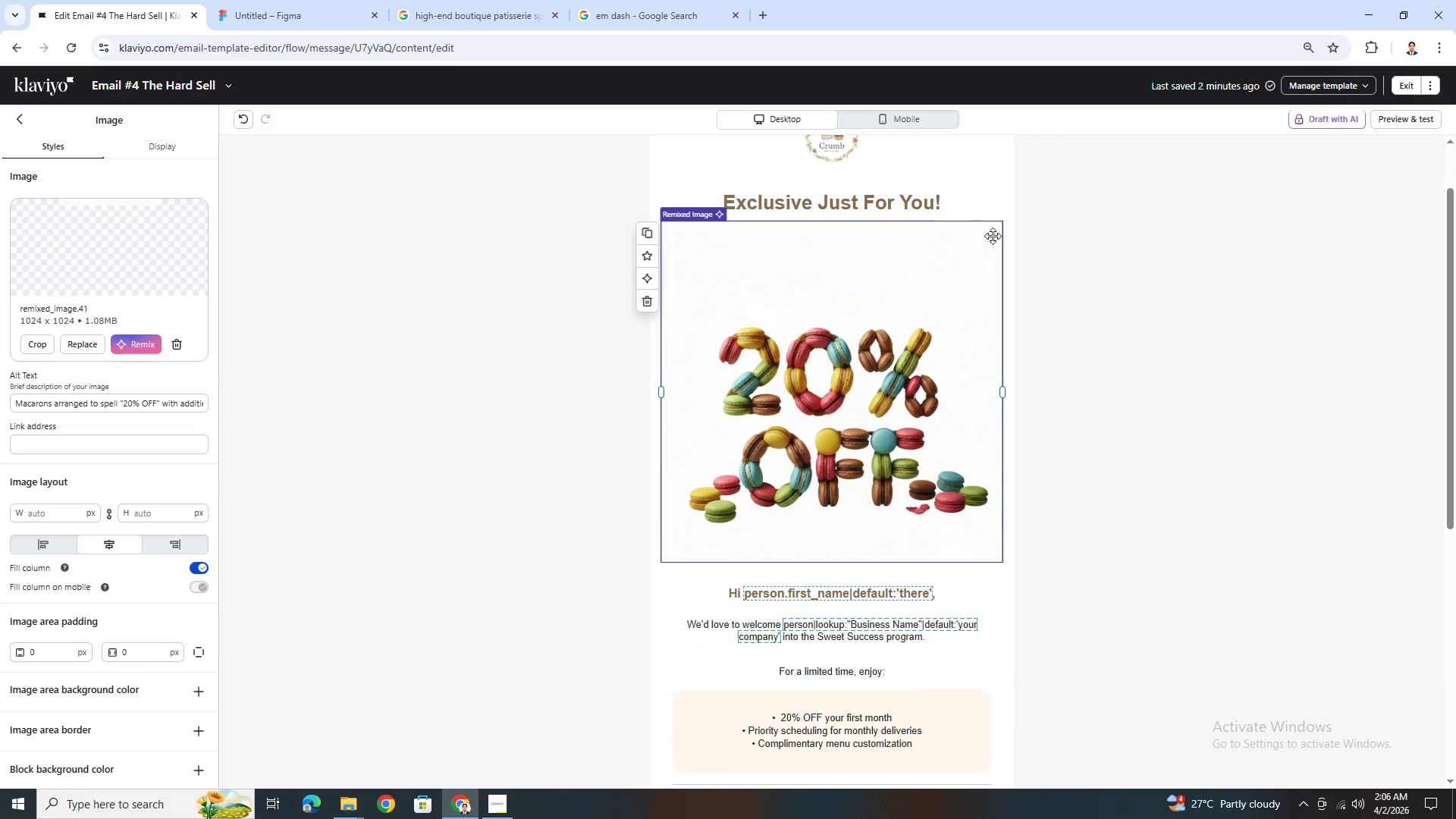 
left_click_drag(start_coordinate=[1001, 387], to_coordinate=[962, 390])
 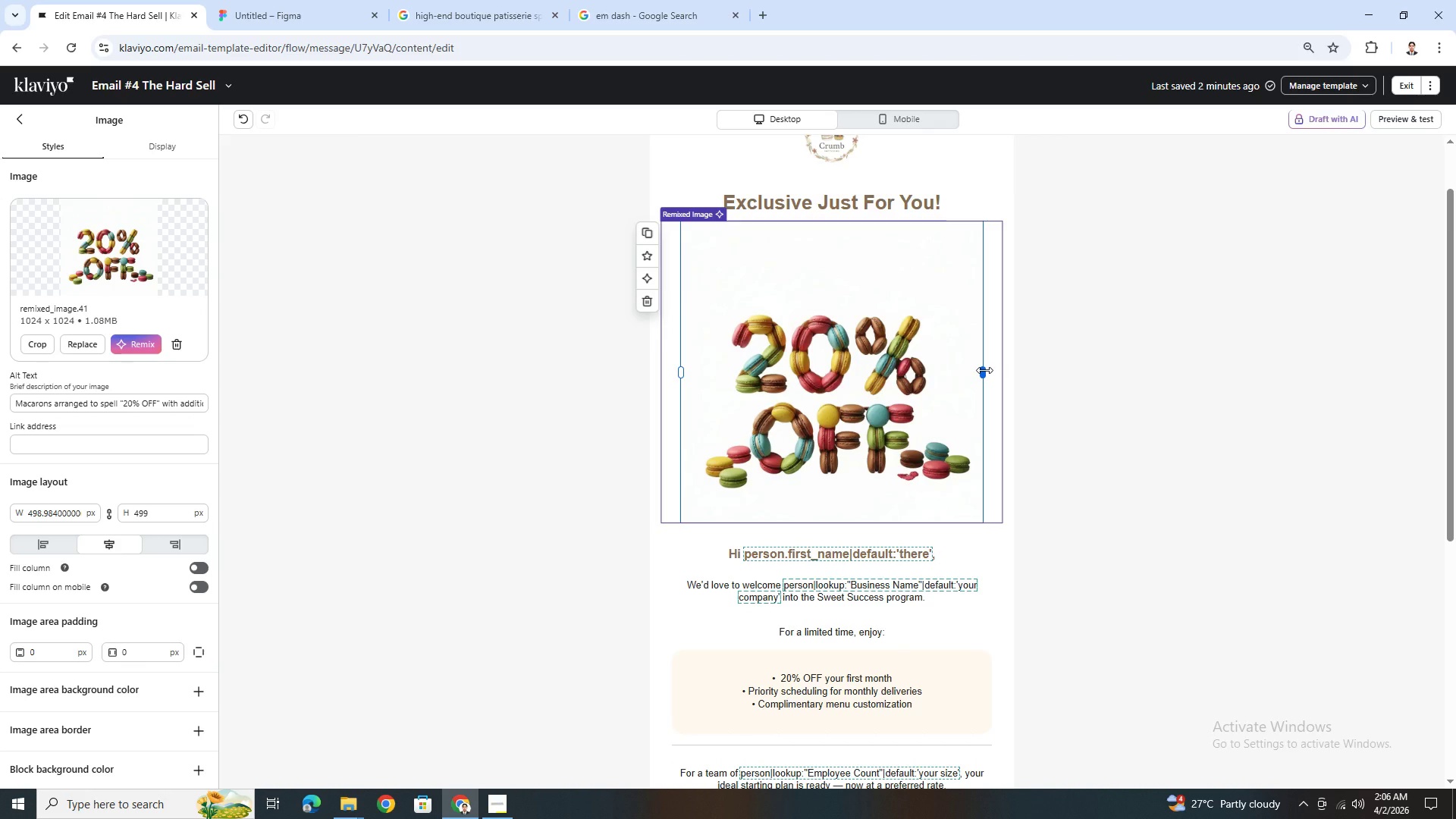 
left_click_drag(start_coordinate=[984, 370], to_coordinate=[901, 370])
 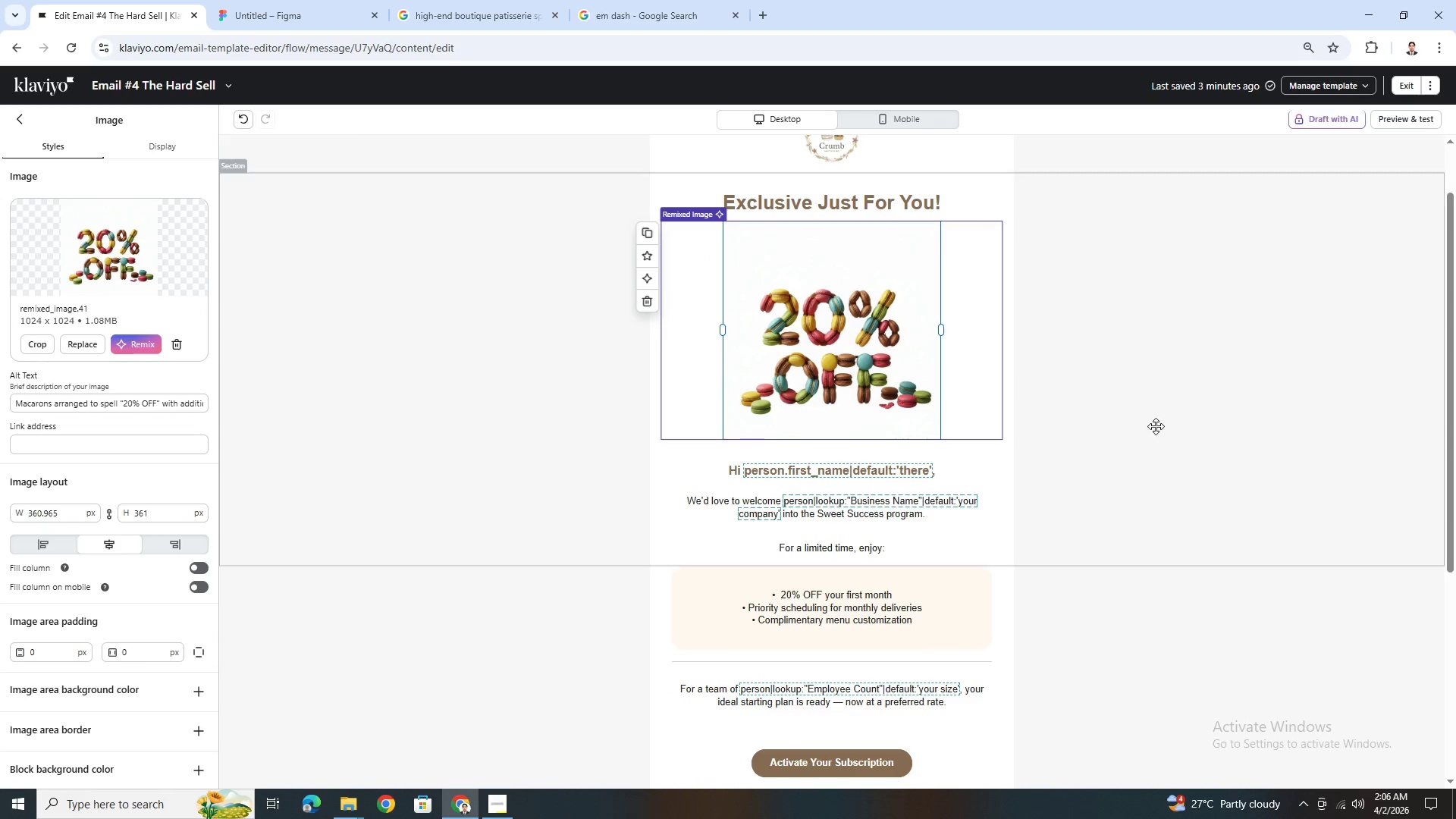 
left_click([1156, 426])
 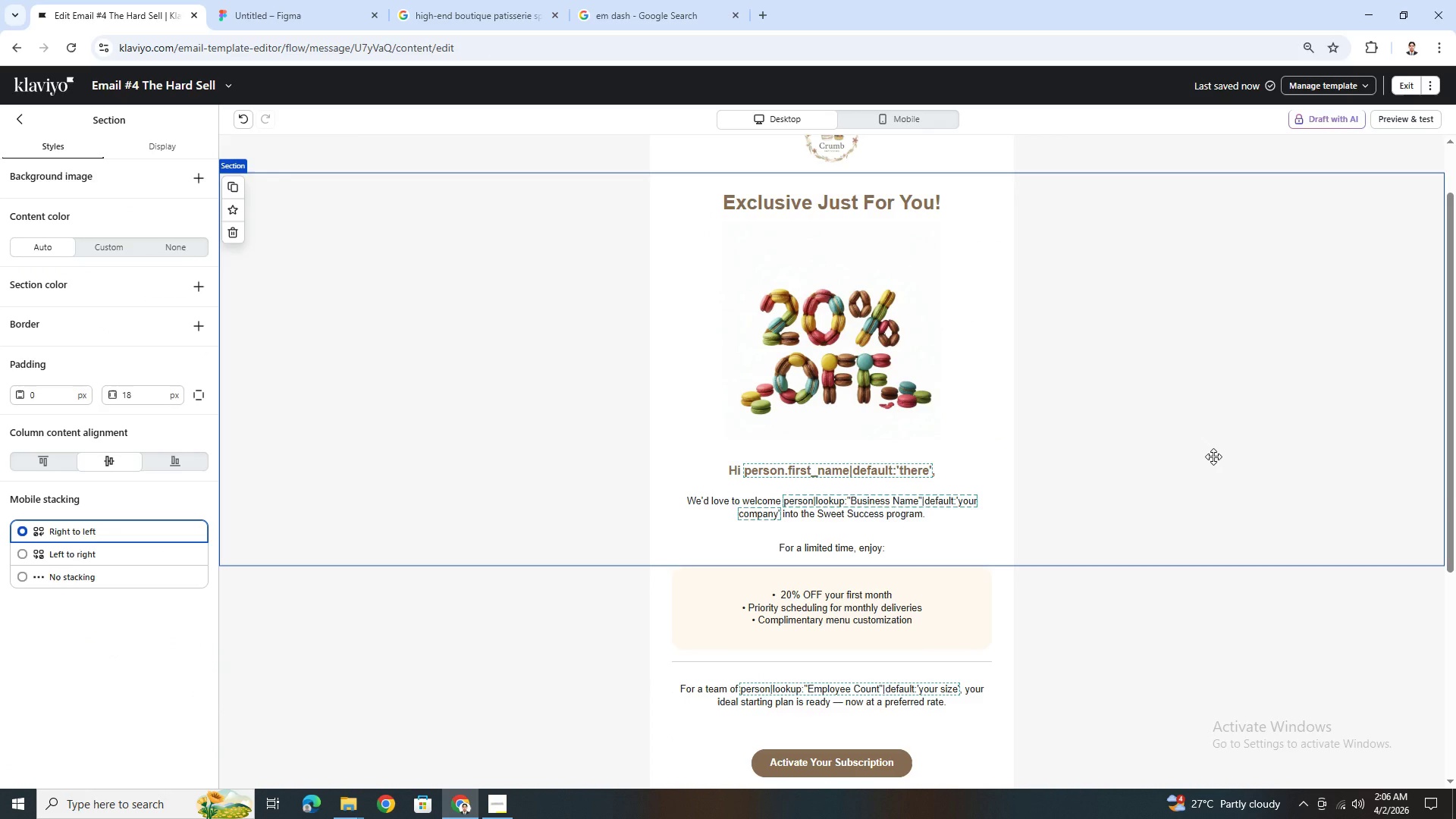 
wait(8.5)
 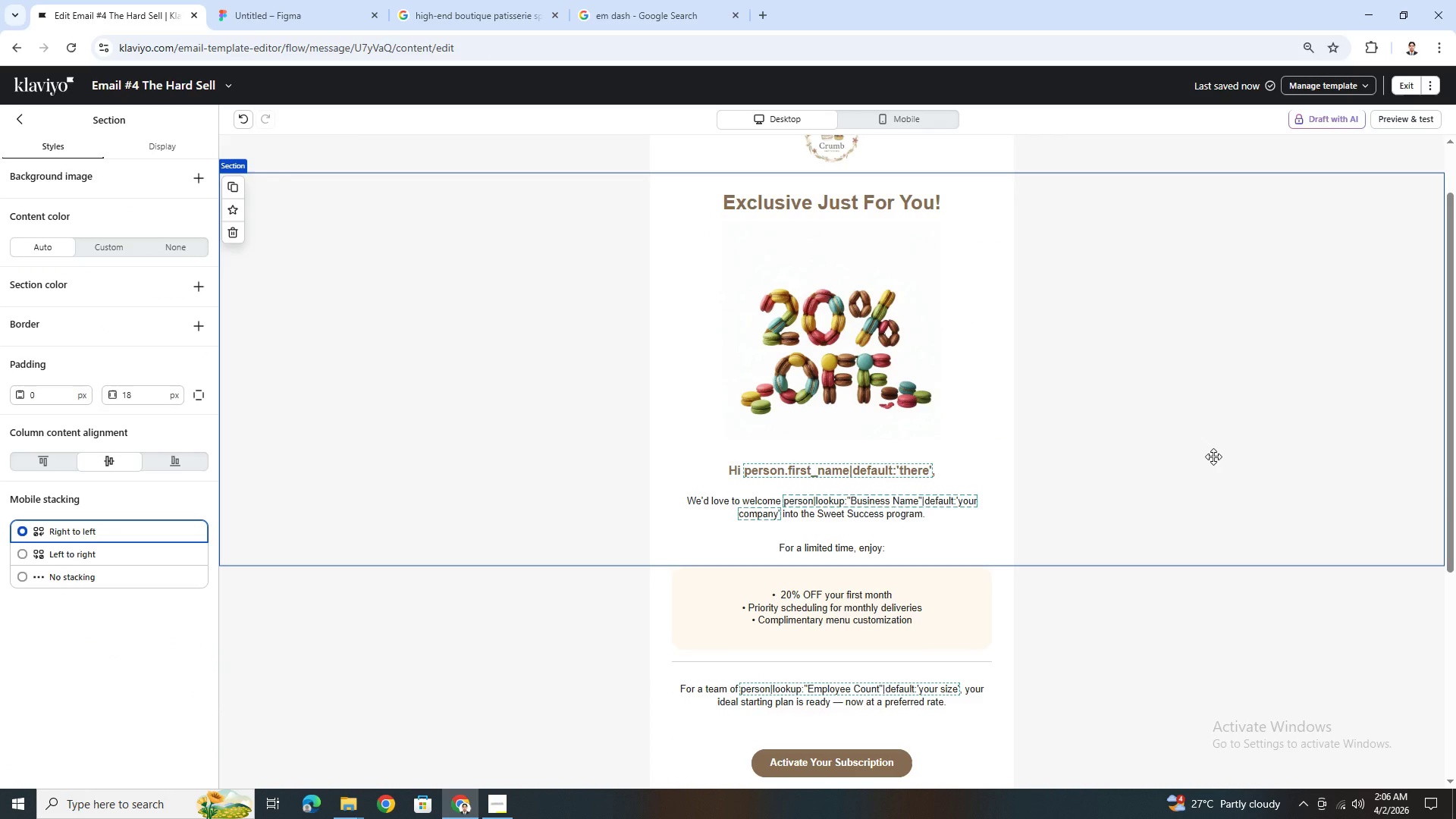 
scroll: coordinate [911, 366], scroll_direction: up, amount: 3.0
 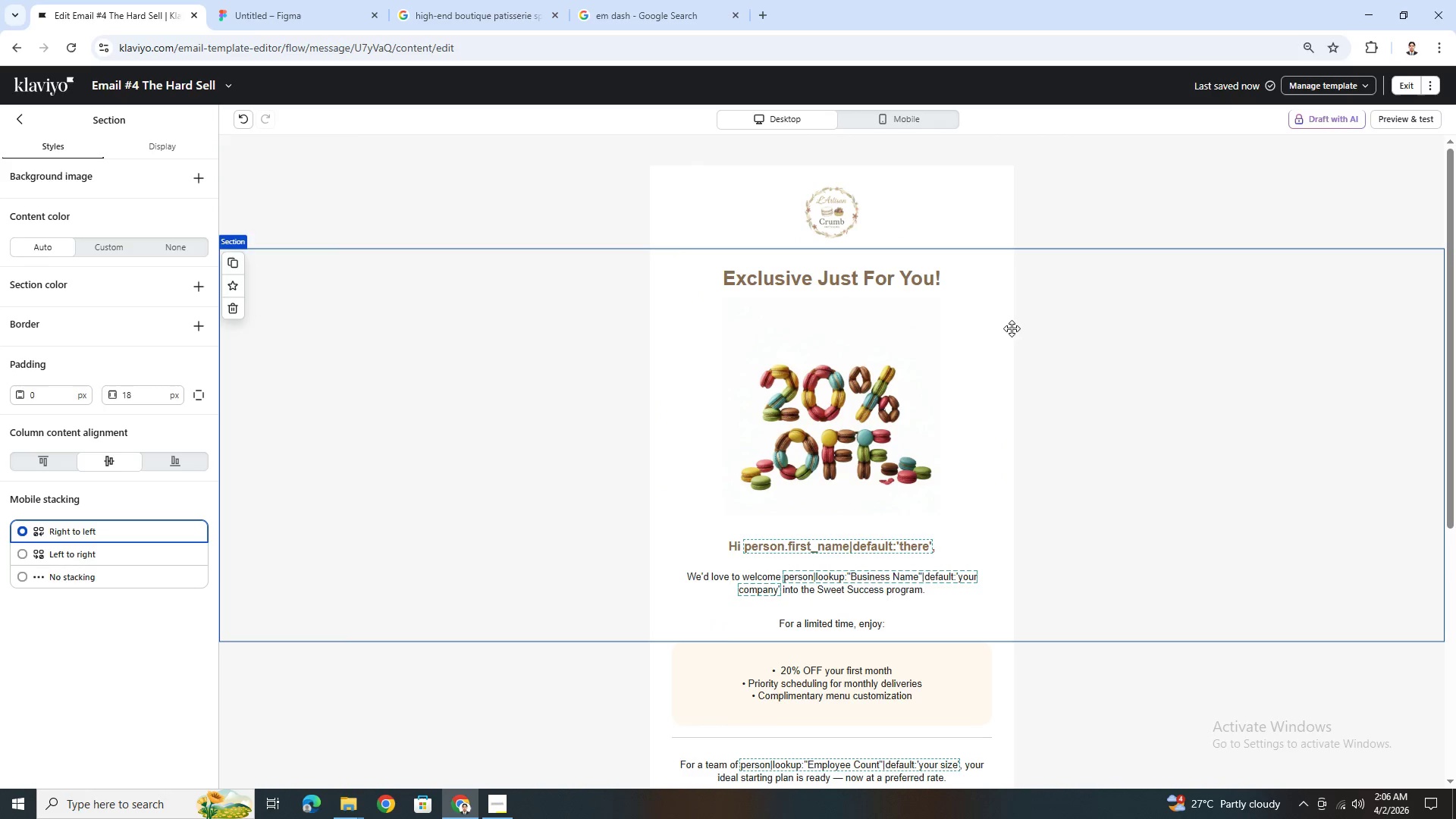 
left_click([932, 344])
 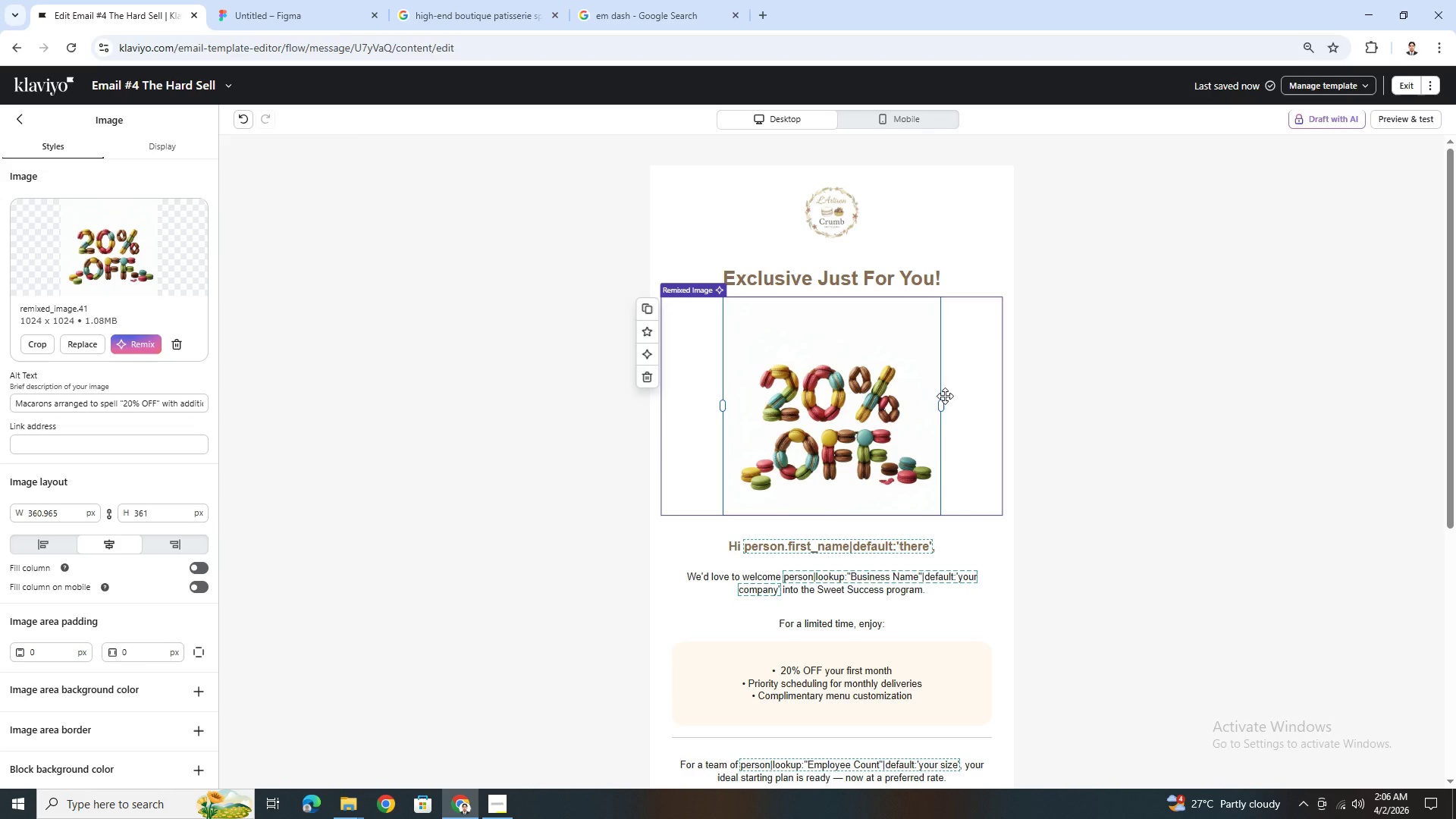 
wait(10.88)
 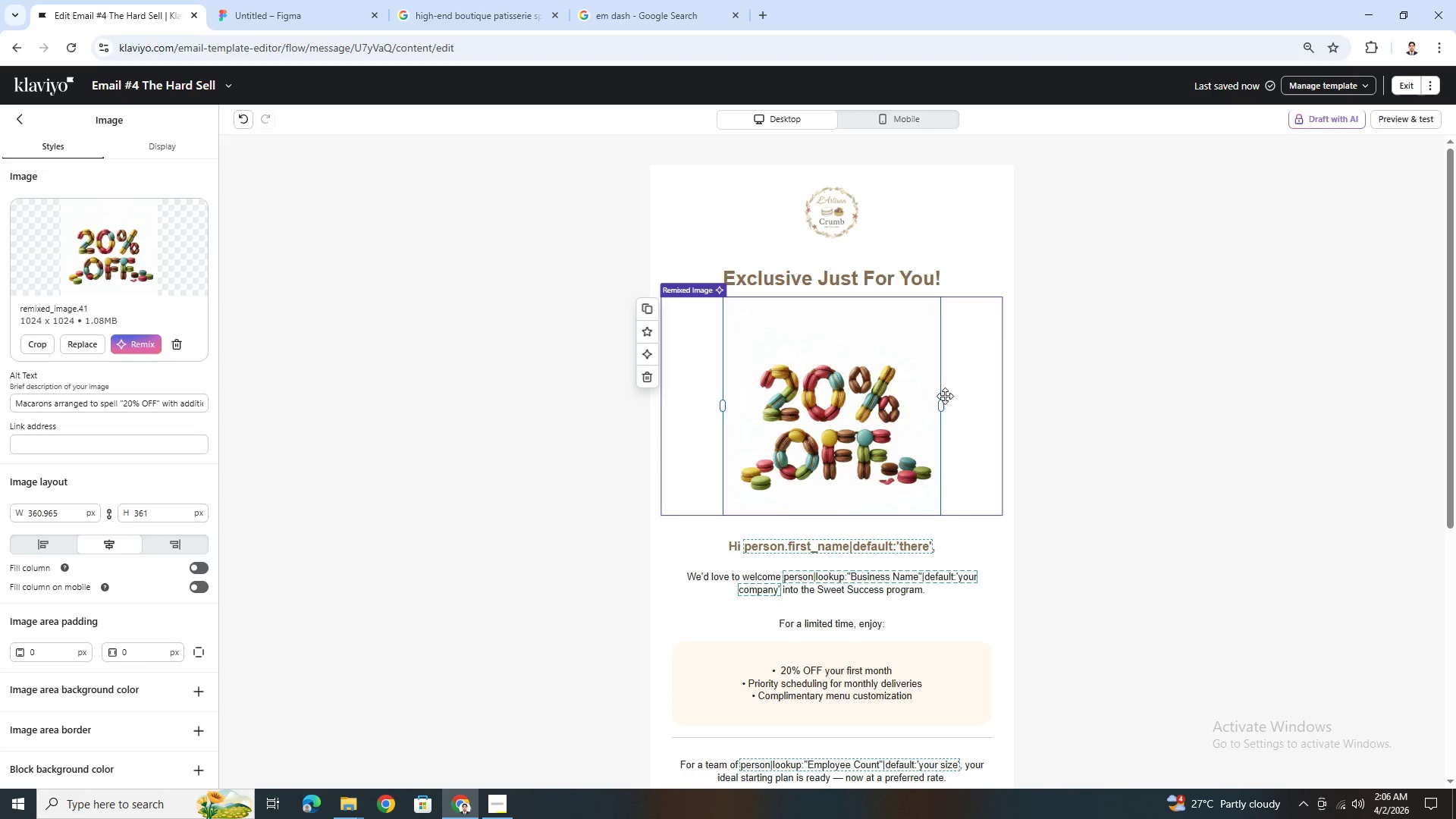 
left_click([837, 455])
 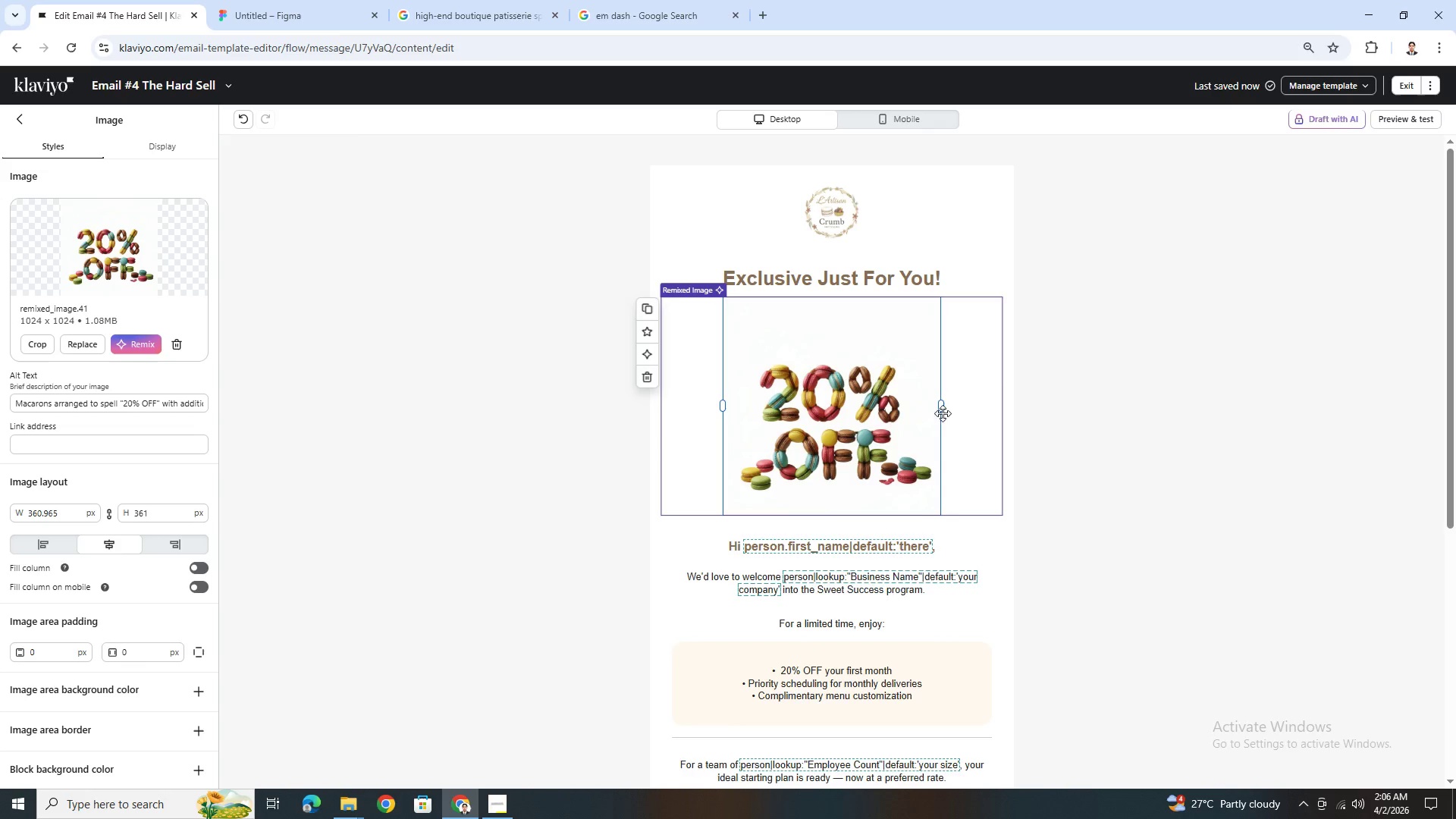 
left_click_drag(start_coordinate=[941, 405], to_coordinate=[956, 442])
 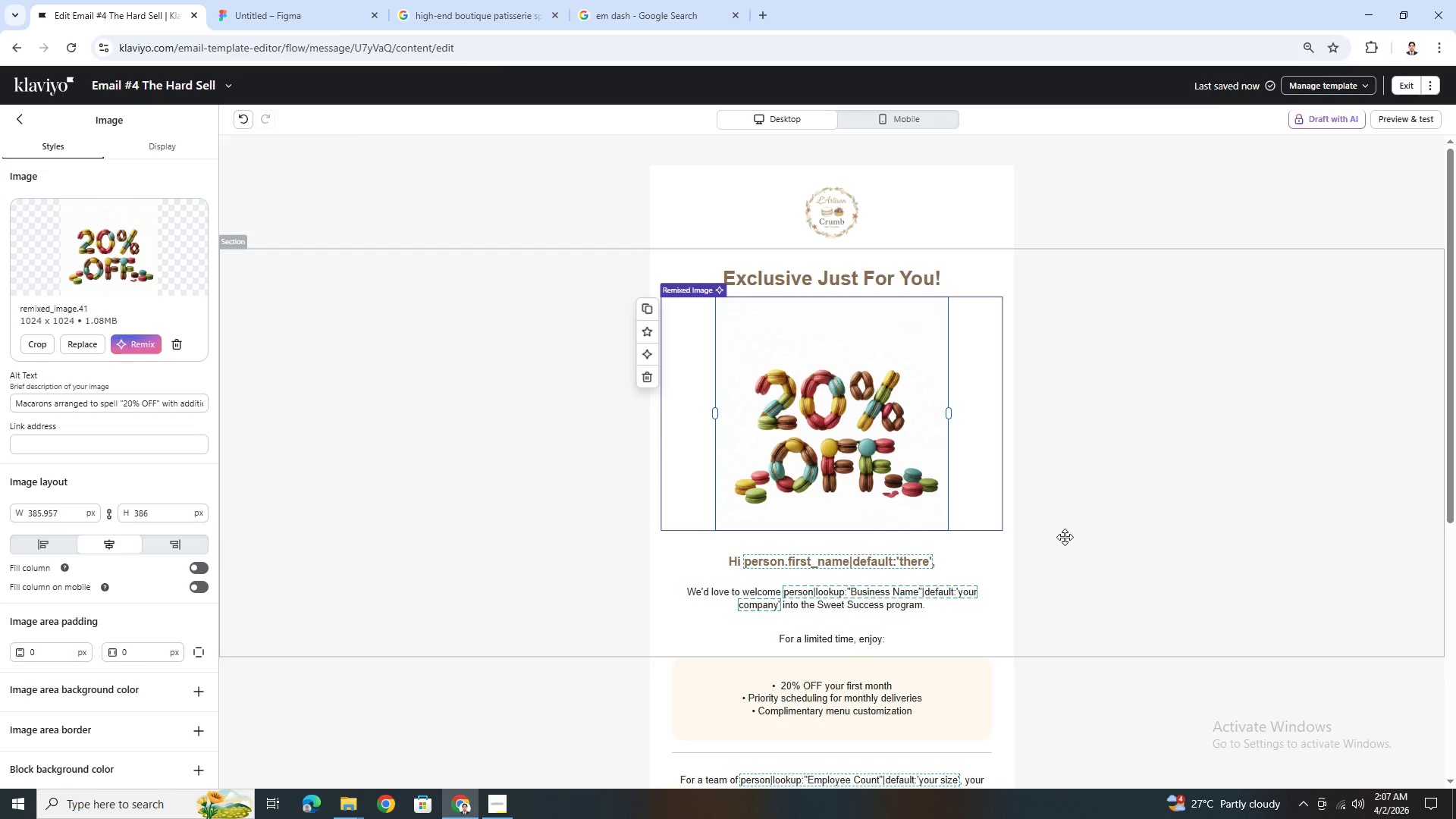 
right_click([851, 433])
 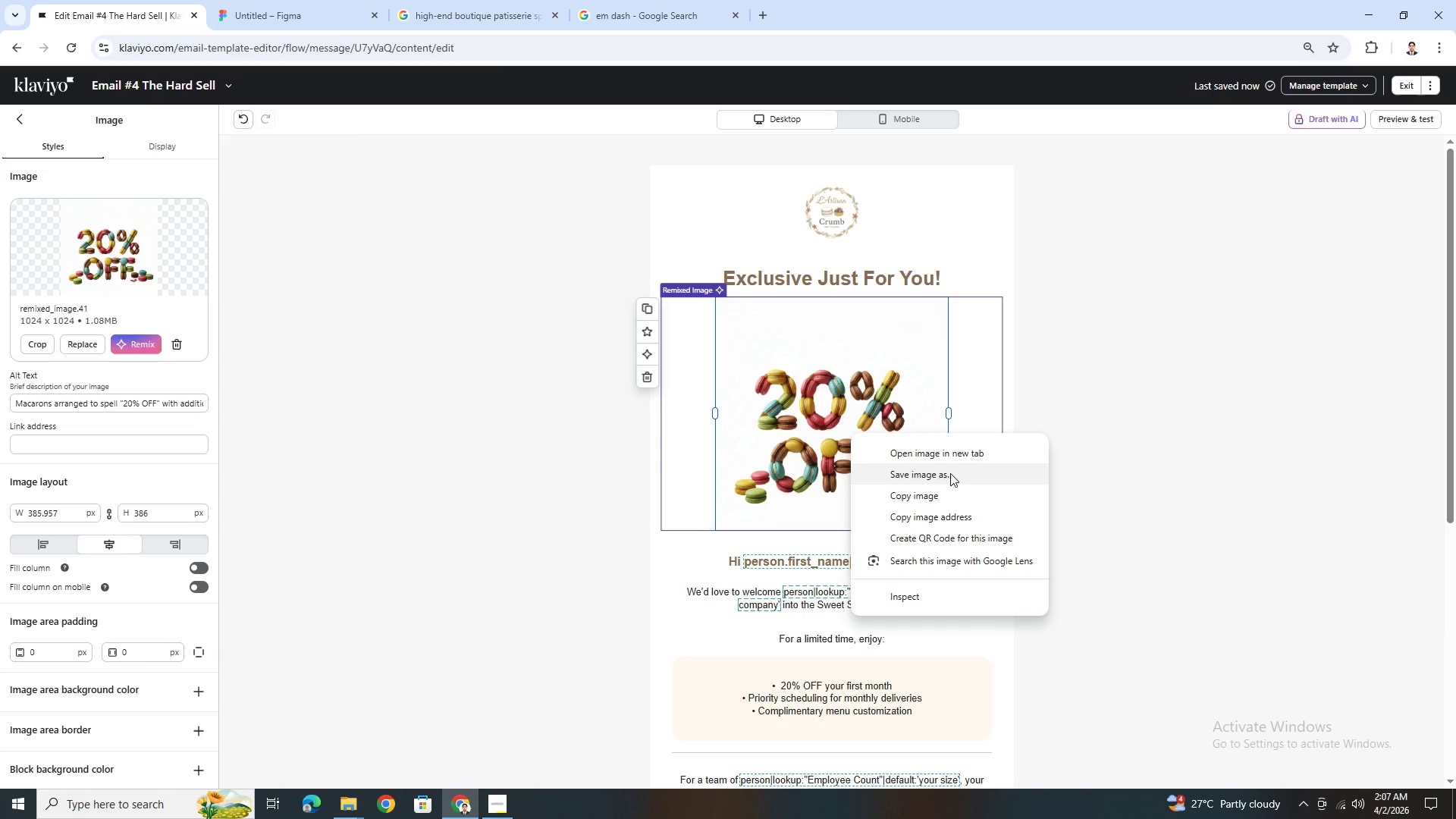 
wait(7.58)
 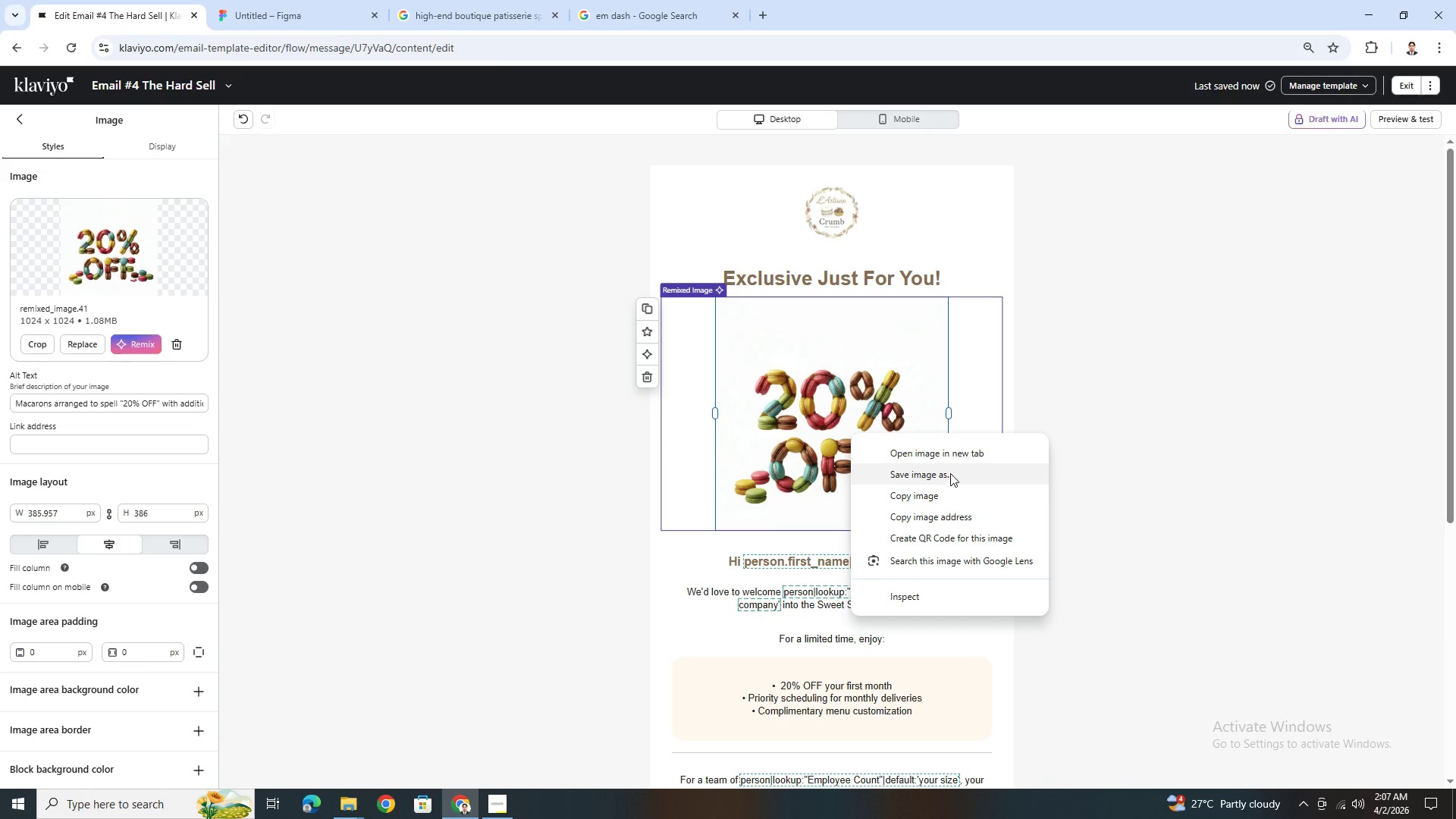 
left_click([946, 494])
 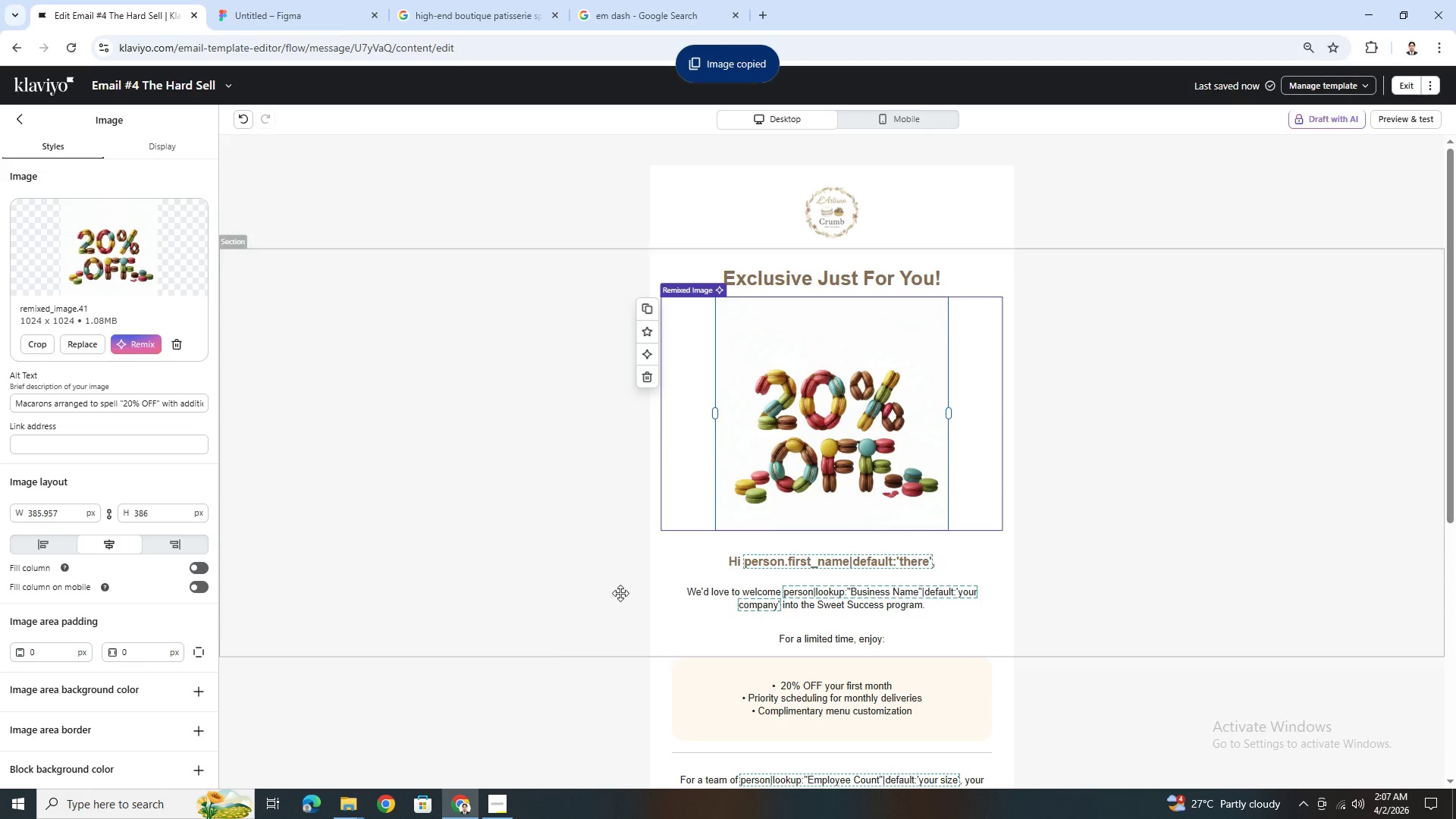 
left_click([381, 815])
 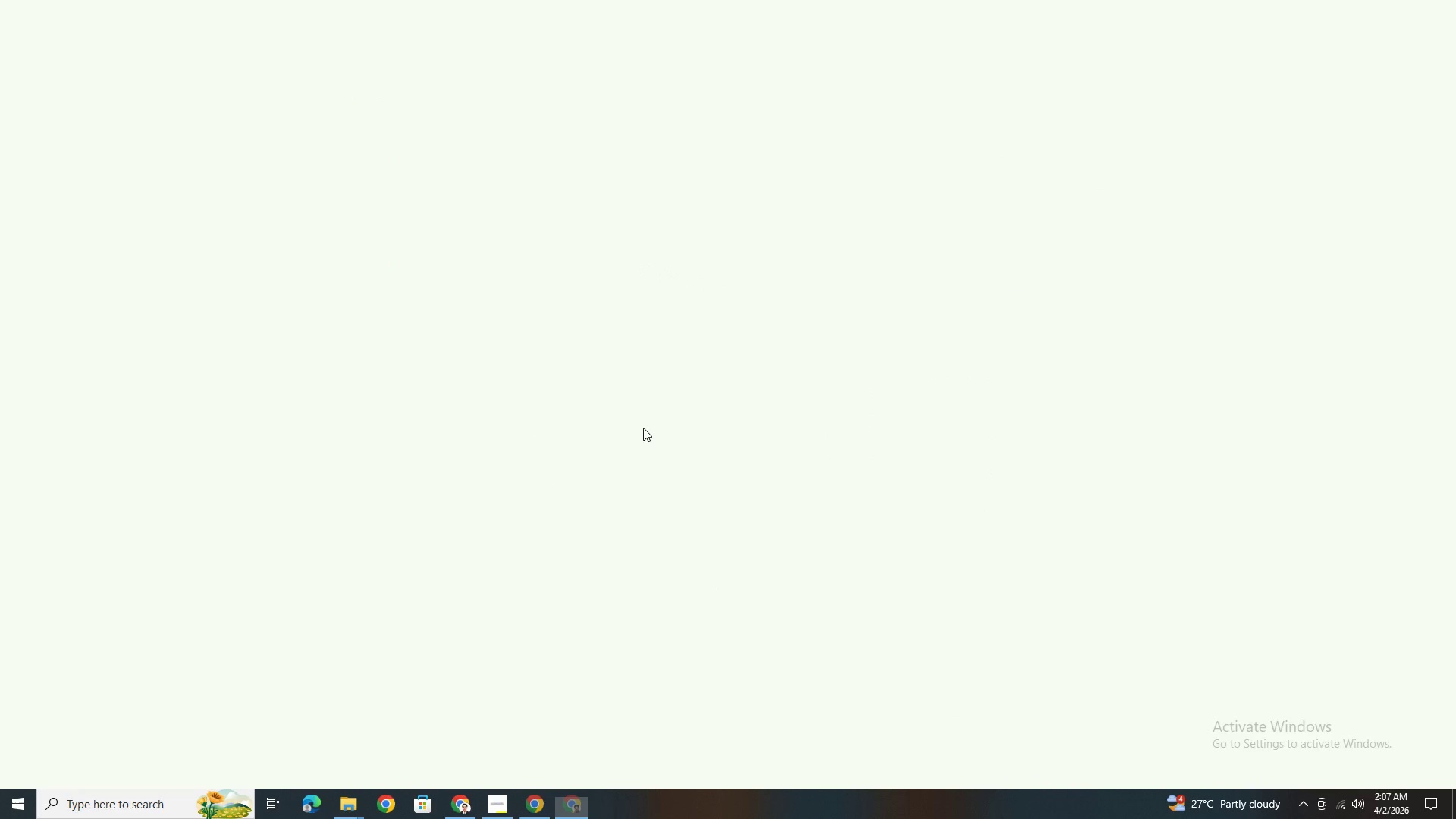 
type(cava.com)
 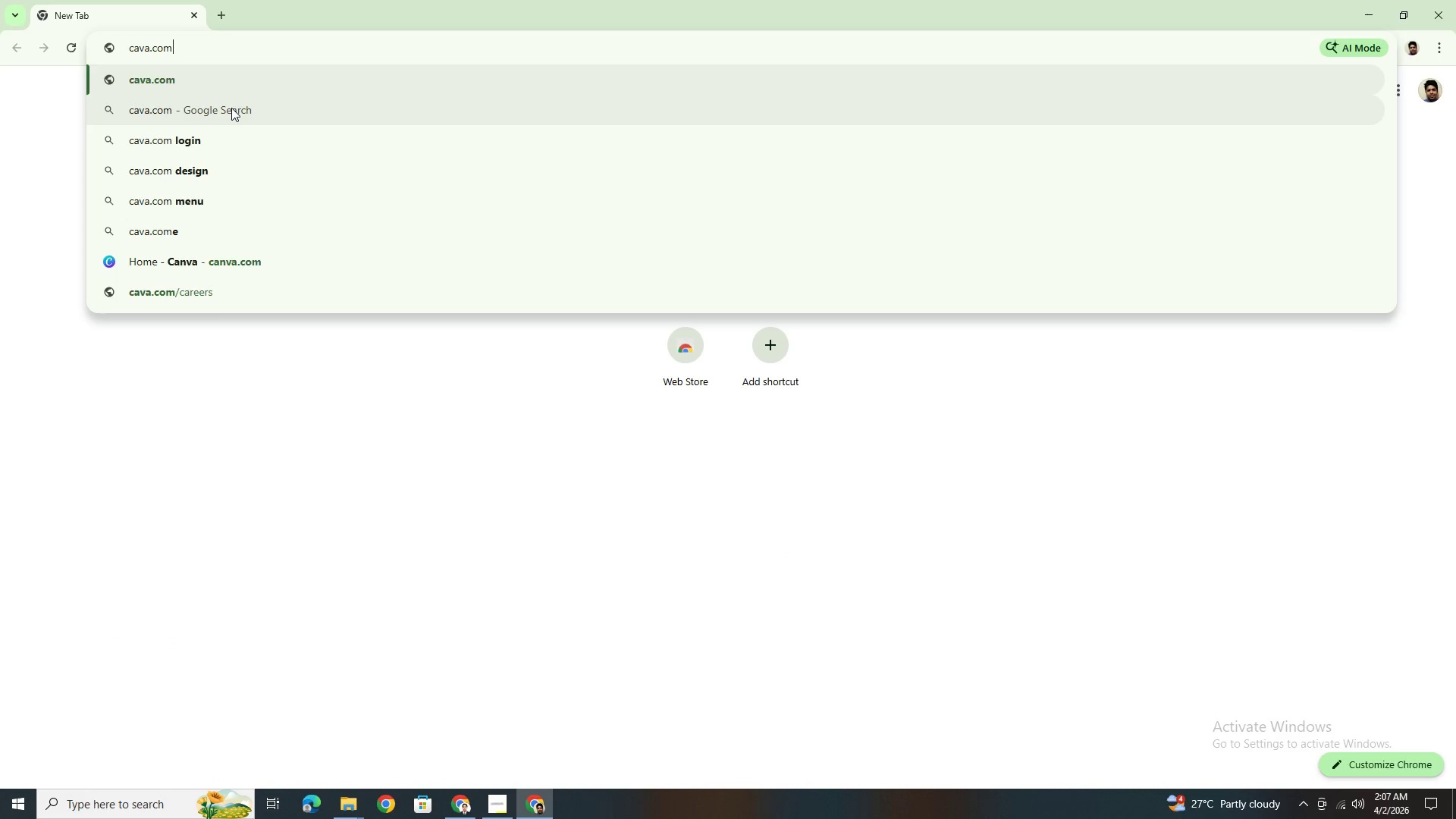 
key(Enter)
 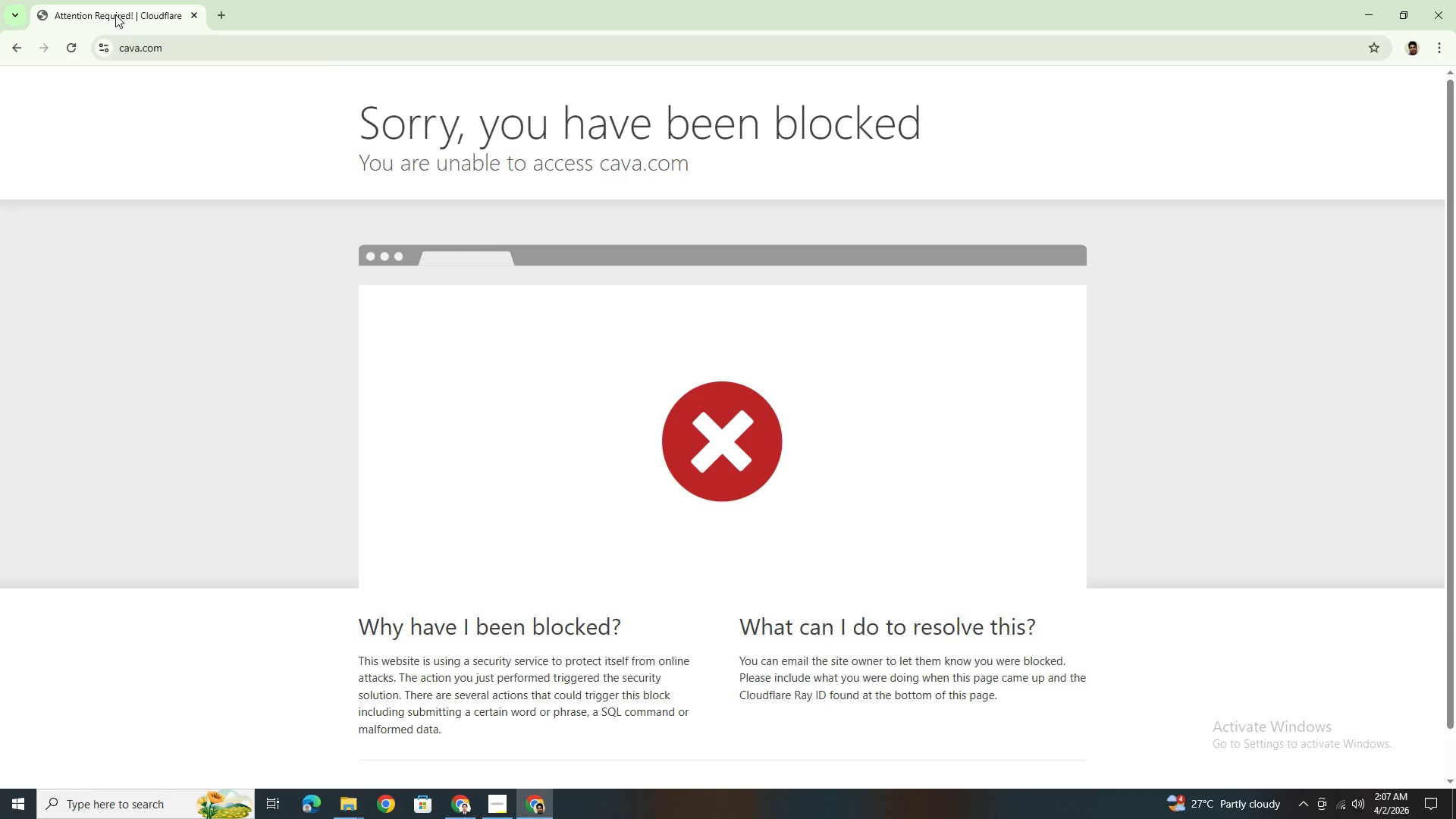 
type(canva.com)
 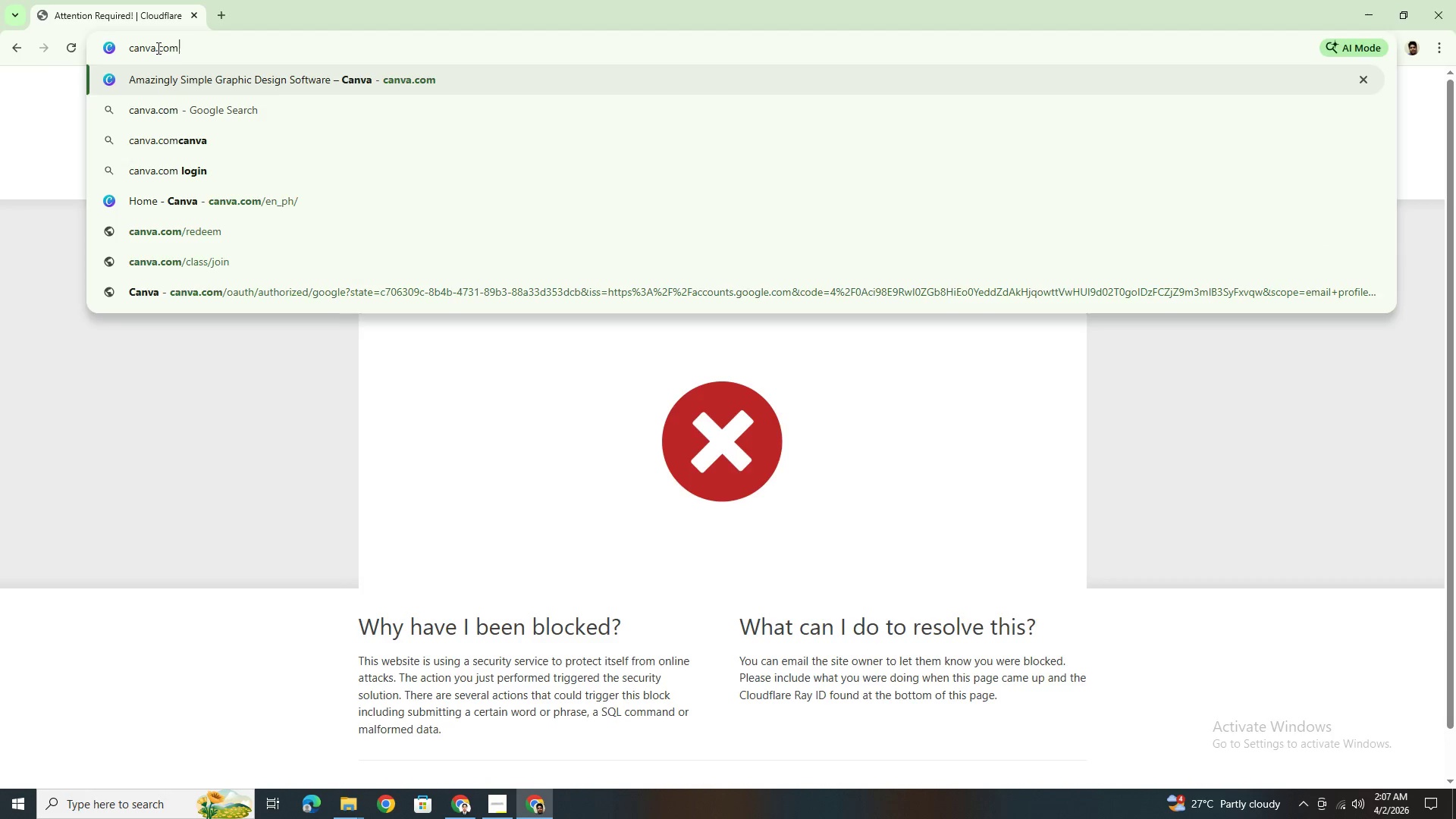 
key(Enter)
 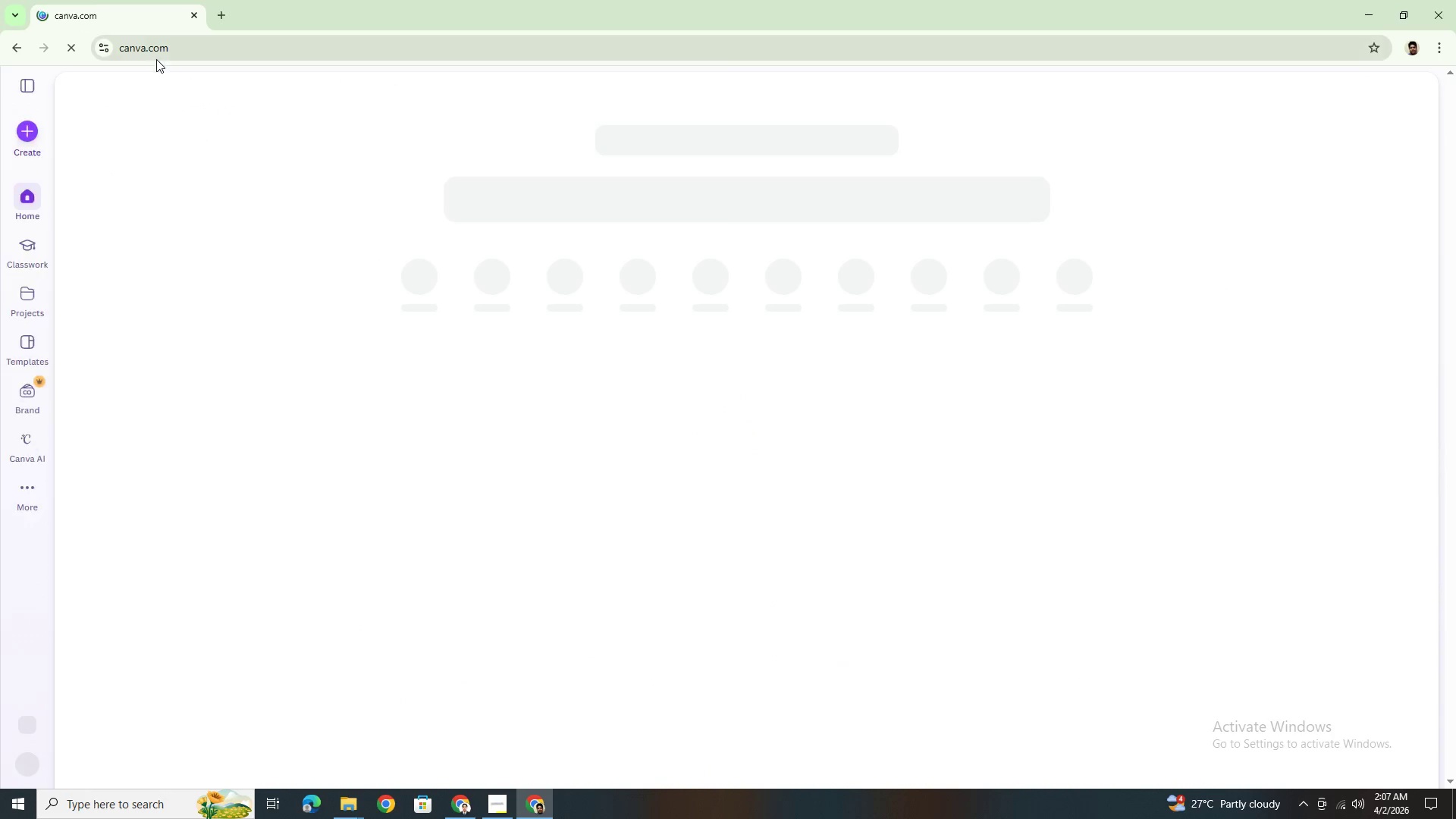 
left_click([33, 130])
 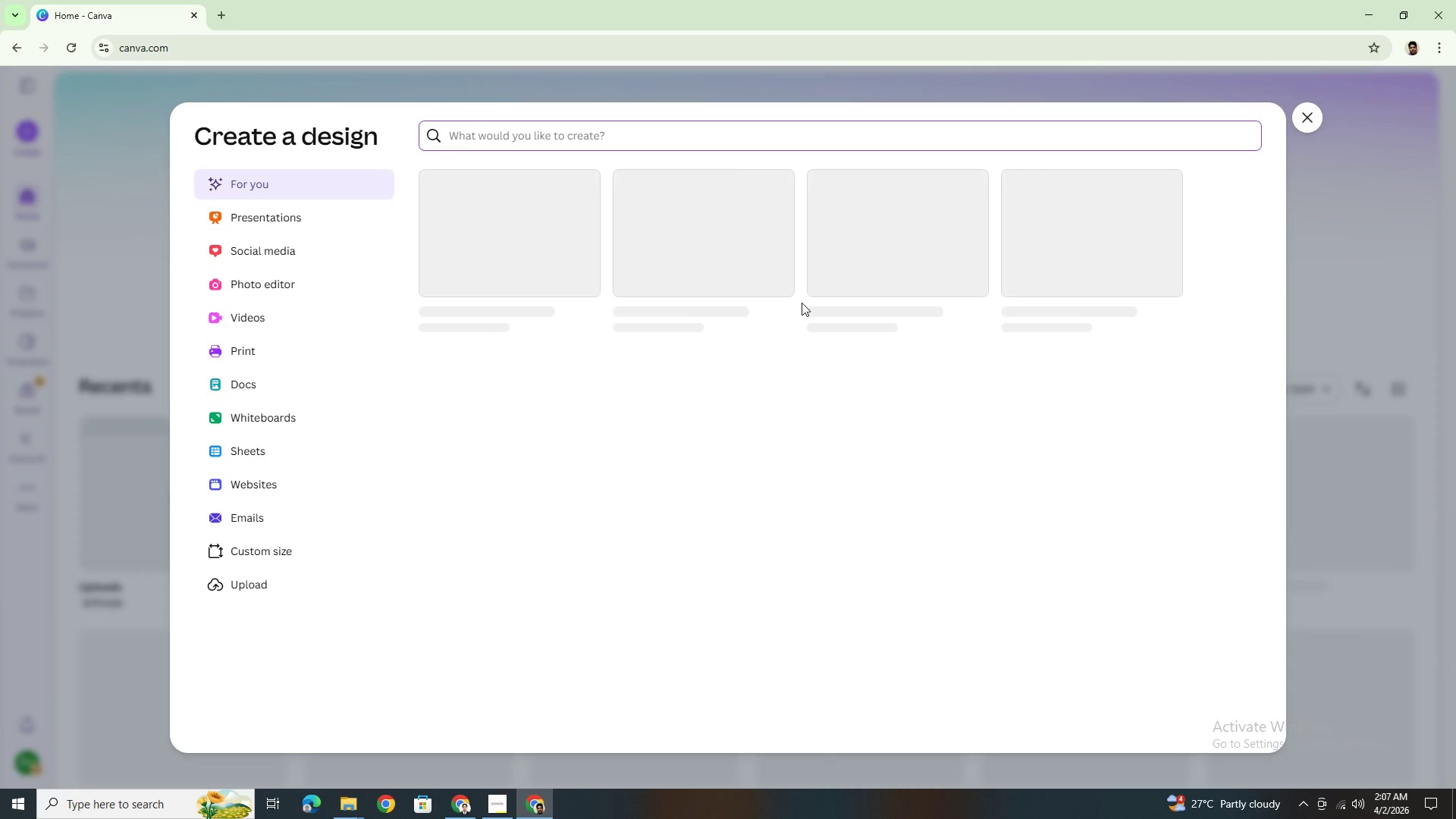 
wait(6.76)
 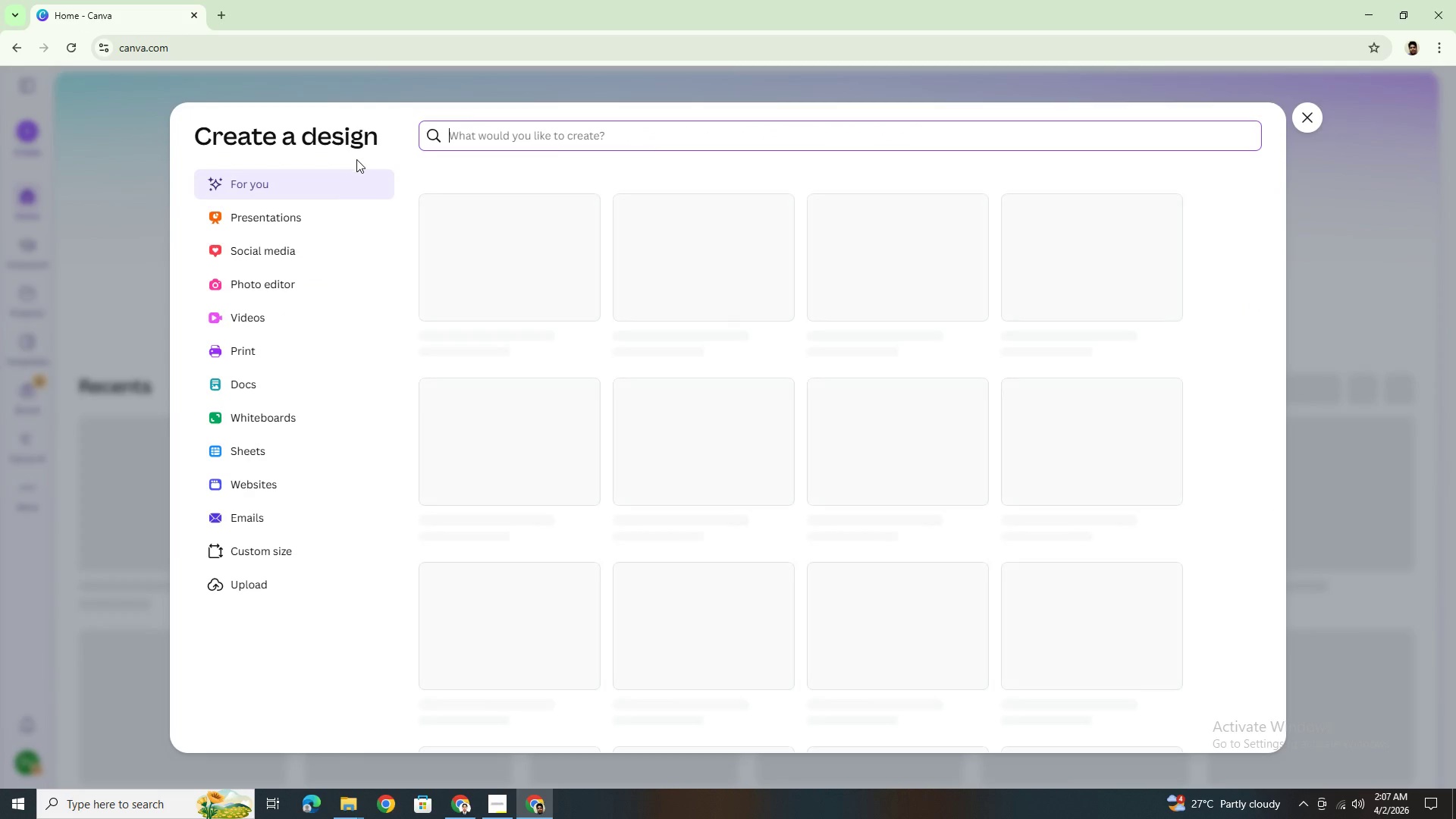 
left_click([265, 255])
 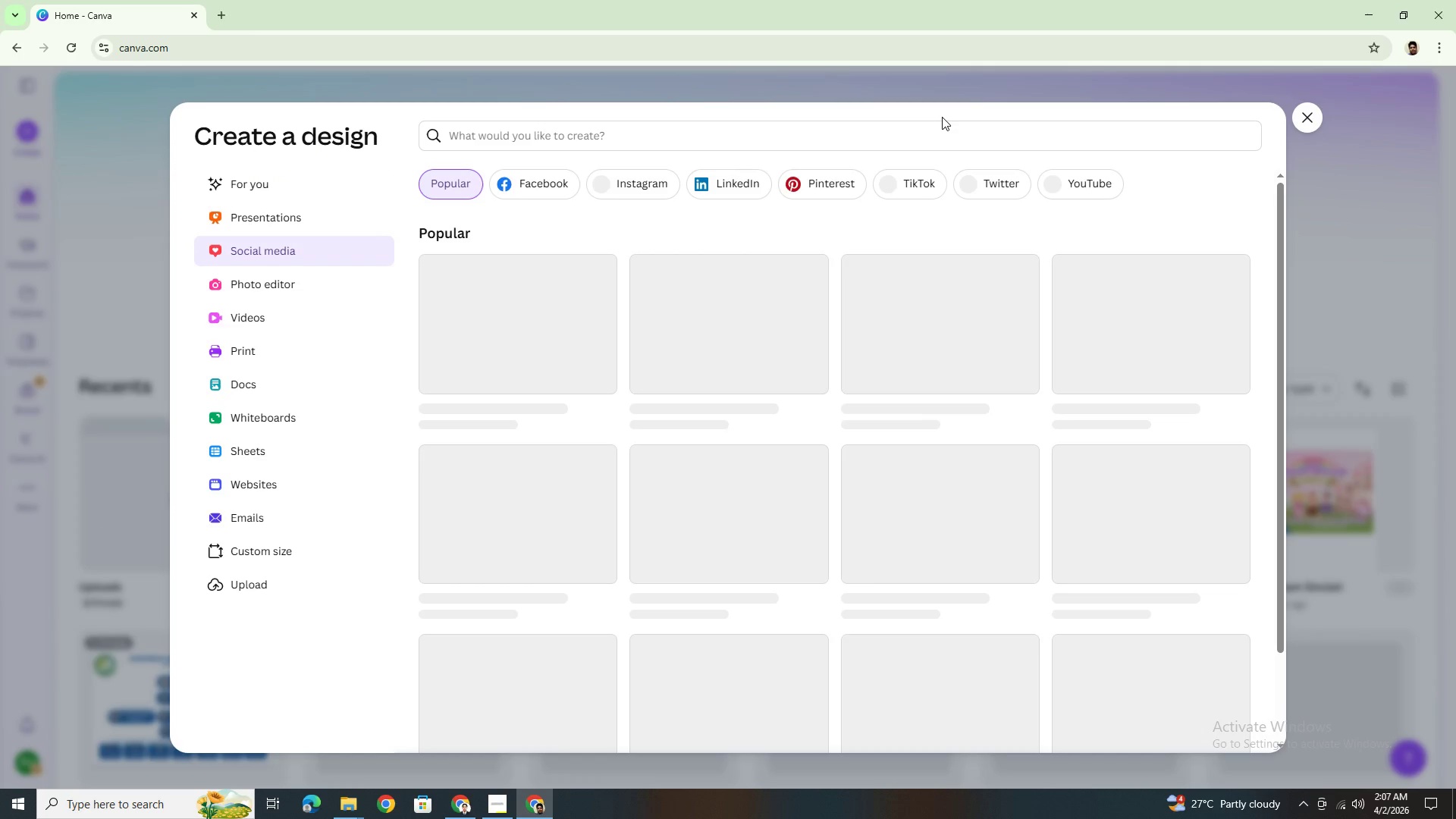 
wait(9.03)
 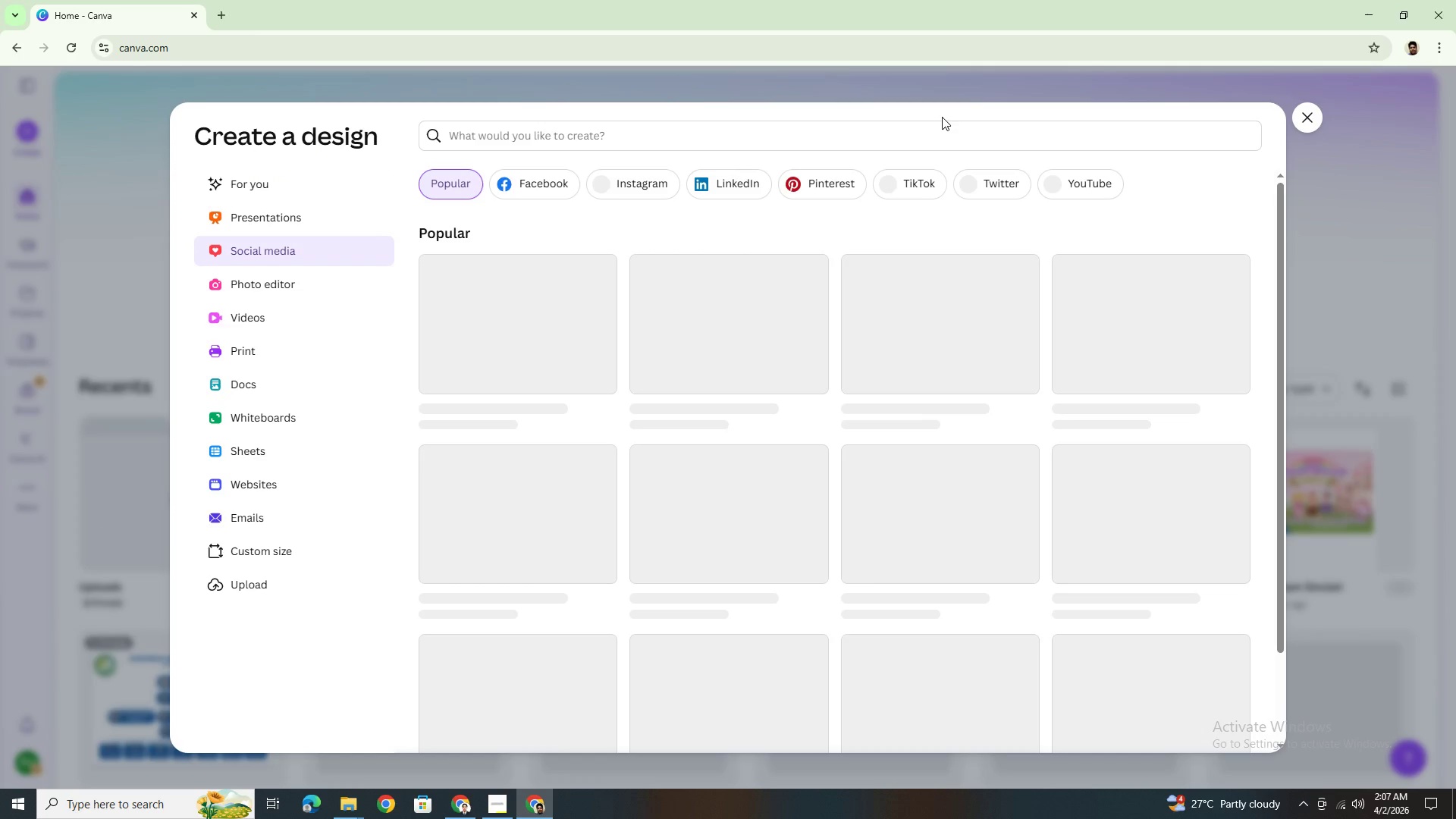 
left_click([1186, 332])
 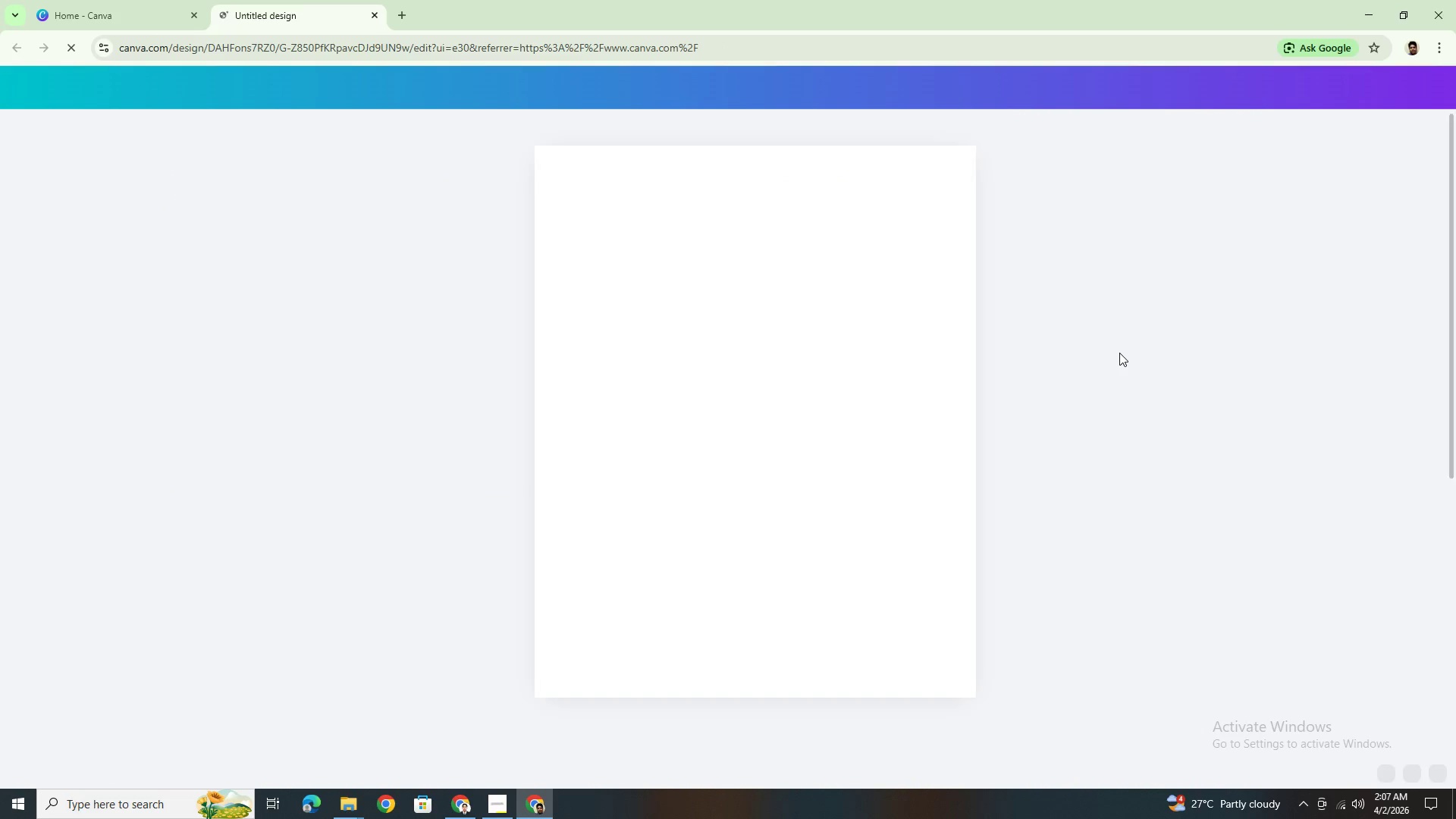 
left_click([817, 373])
 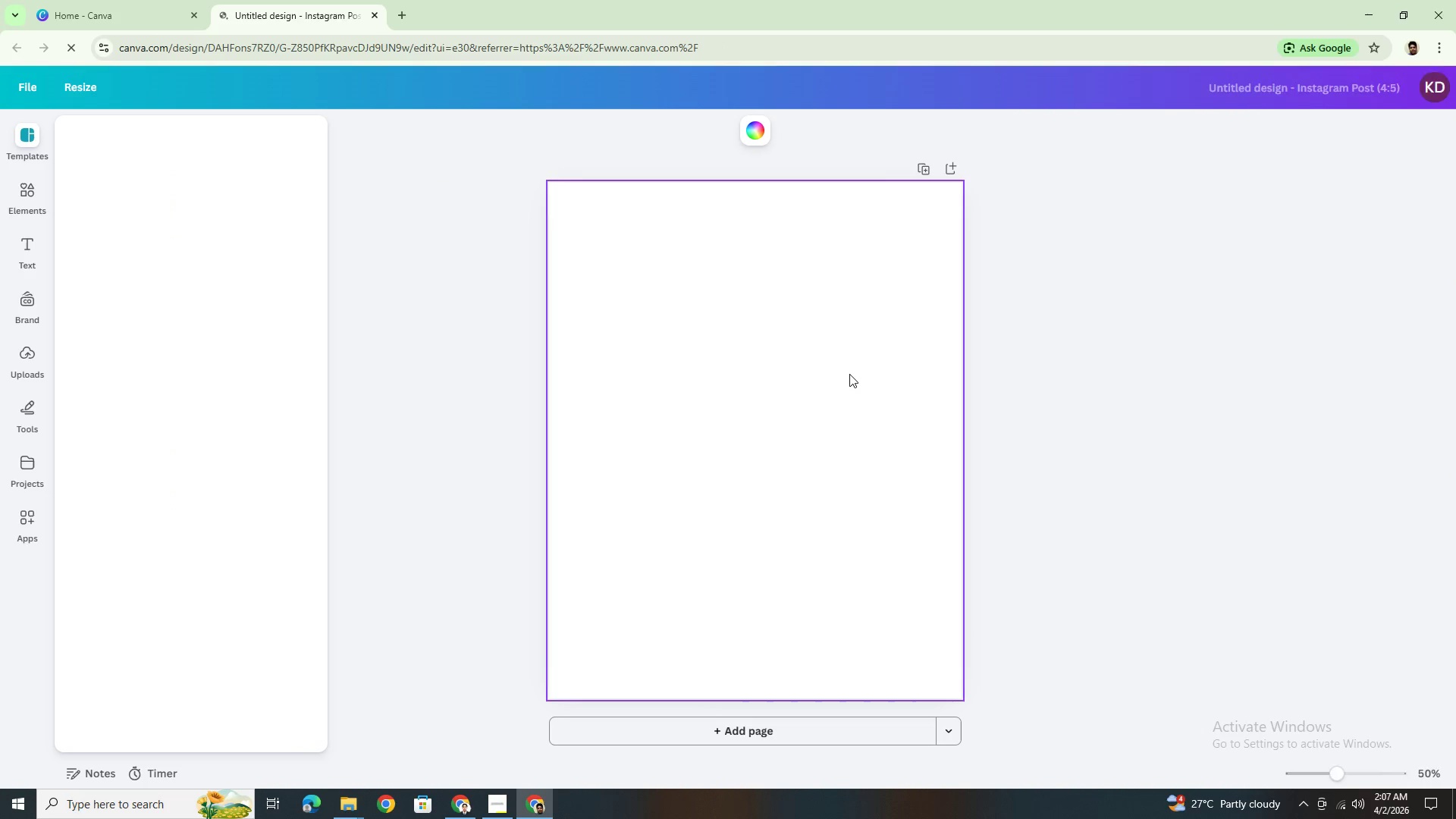 
key(Control+V)
 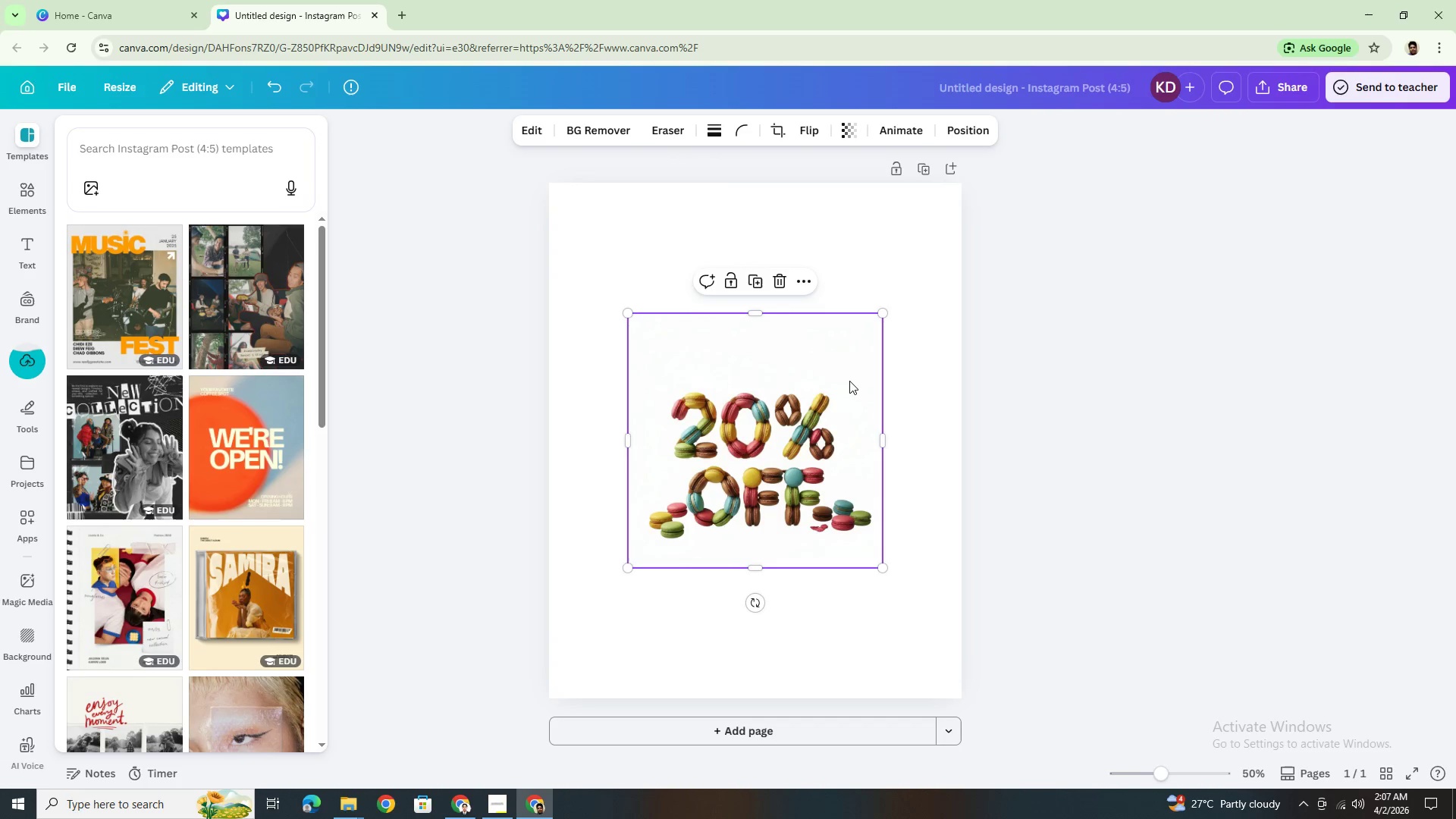 
left_click_drag(start_coordinate=[762, 313], to_coordinate=[768, 349])
 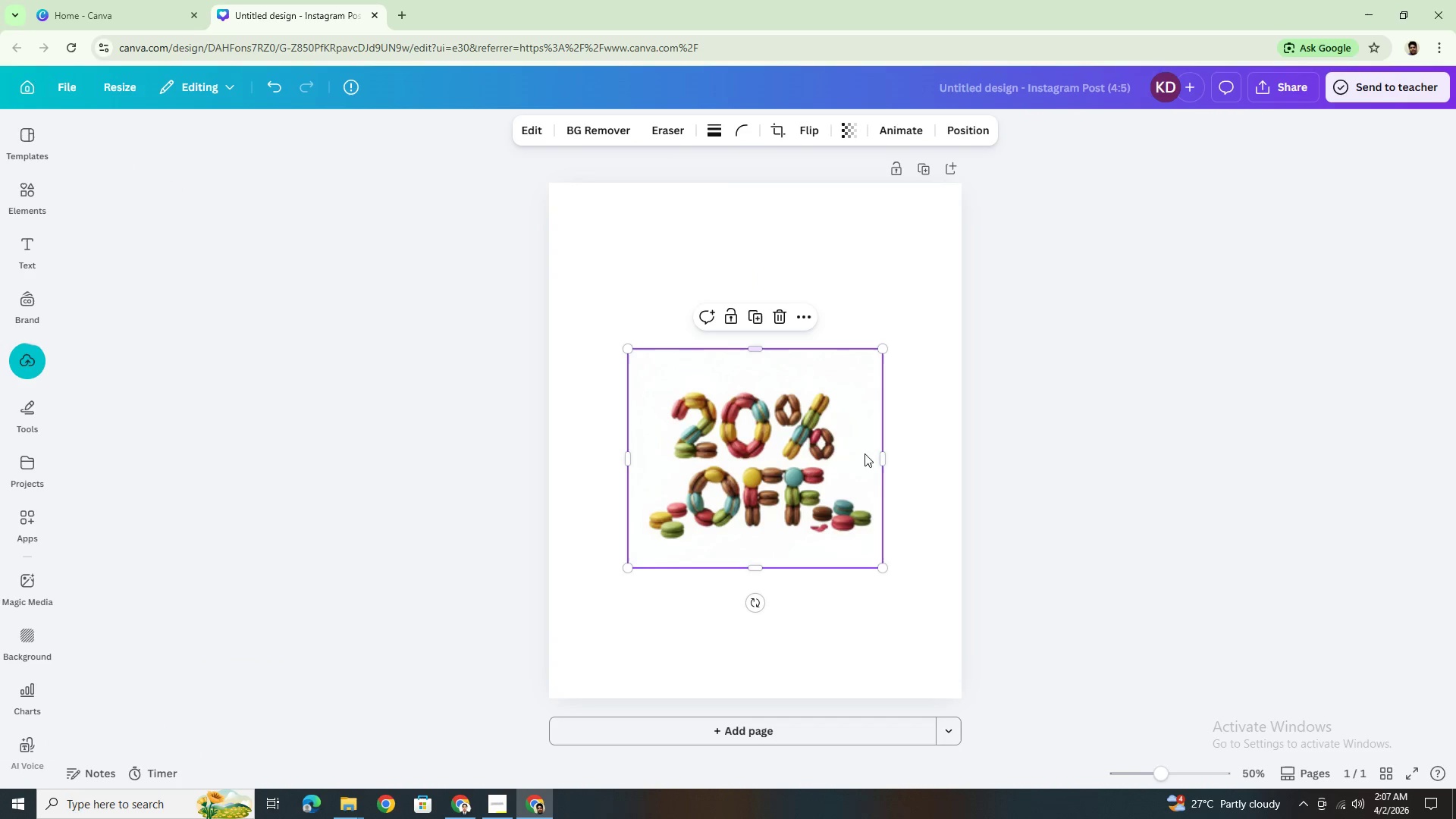 
hold_key(key=ControlLeft, duration=0.48)
 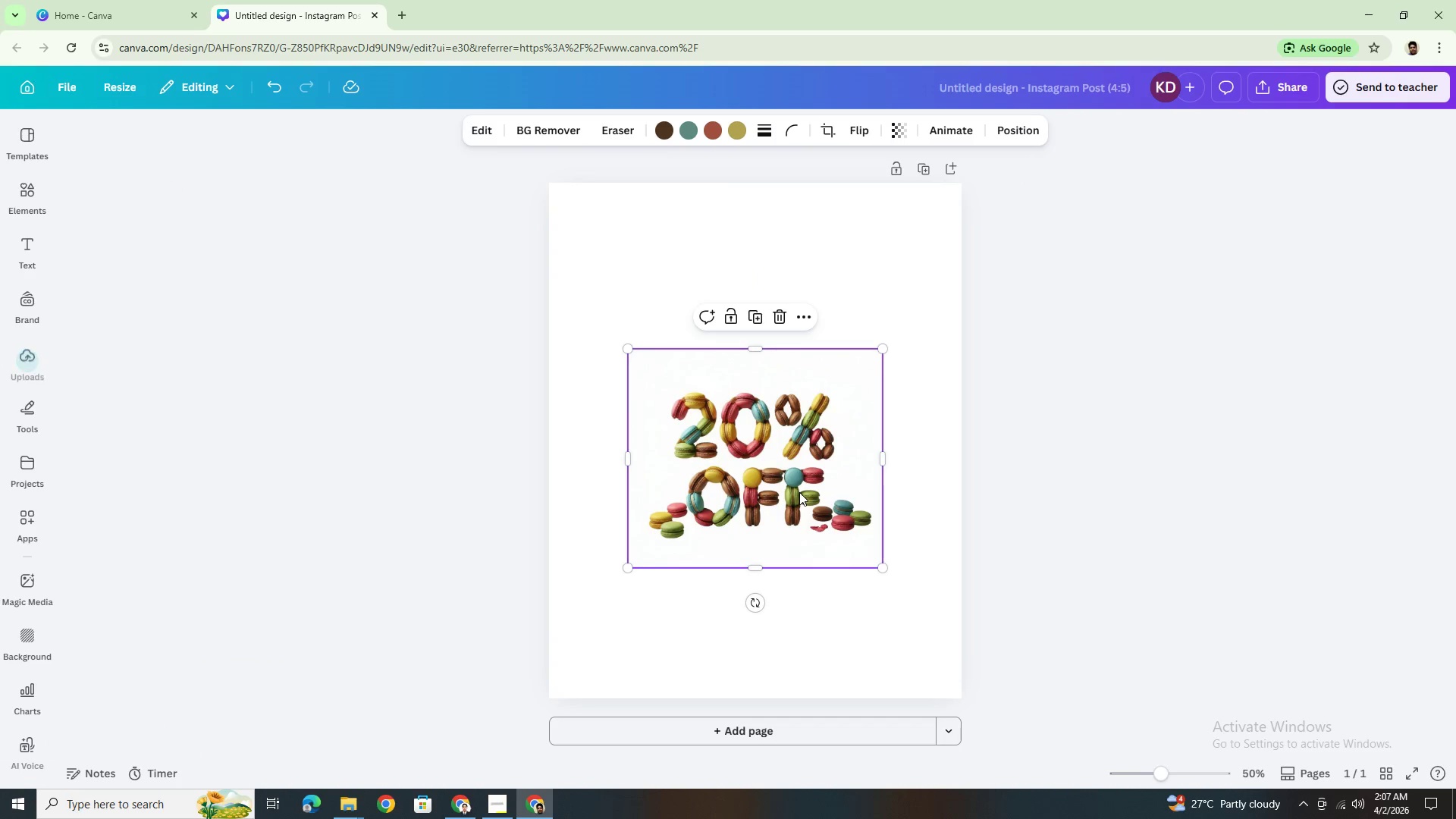 
left_click_drag(start_coordinate=[799, 492], to_coordinate=[803, 384])
 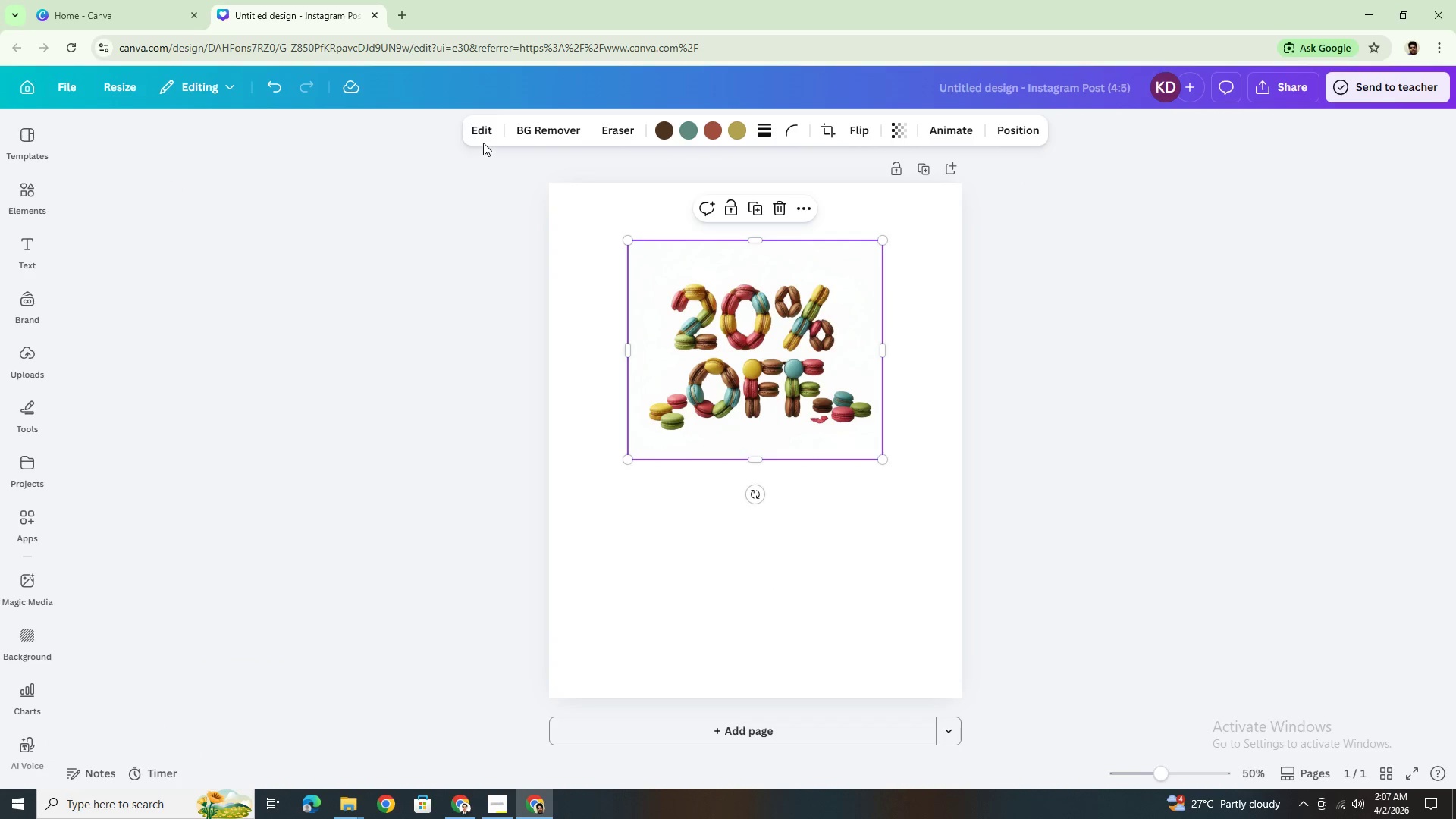 
left_click([485, 133])
 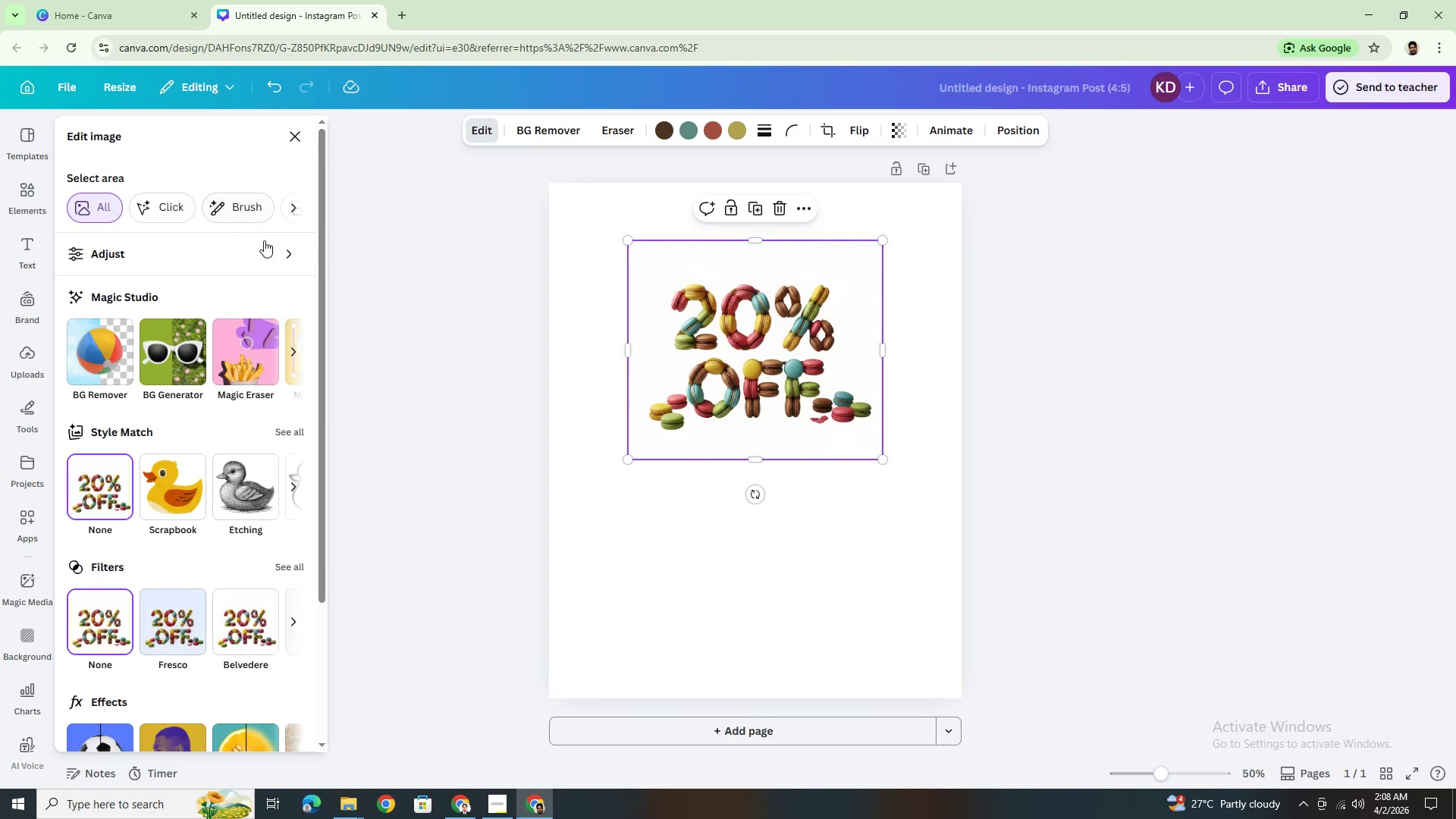 
left_click([266, 243])
 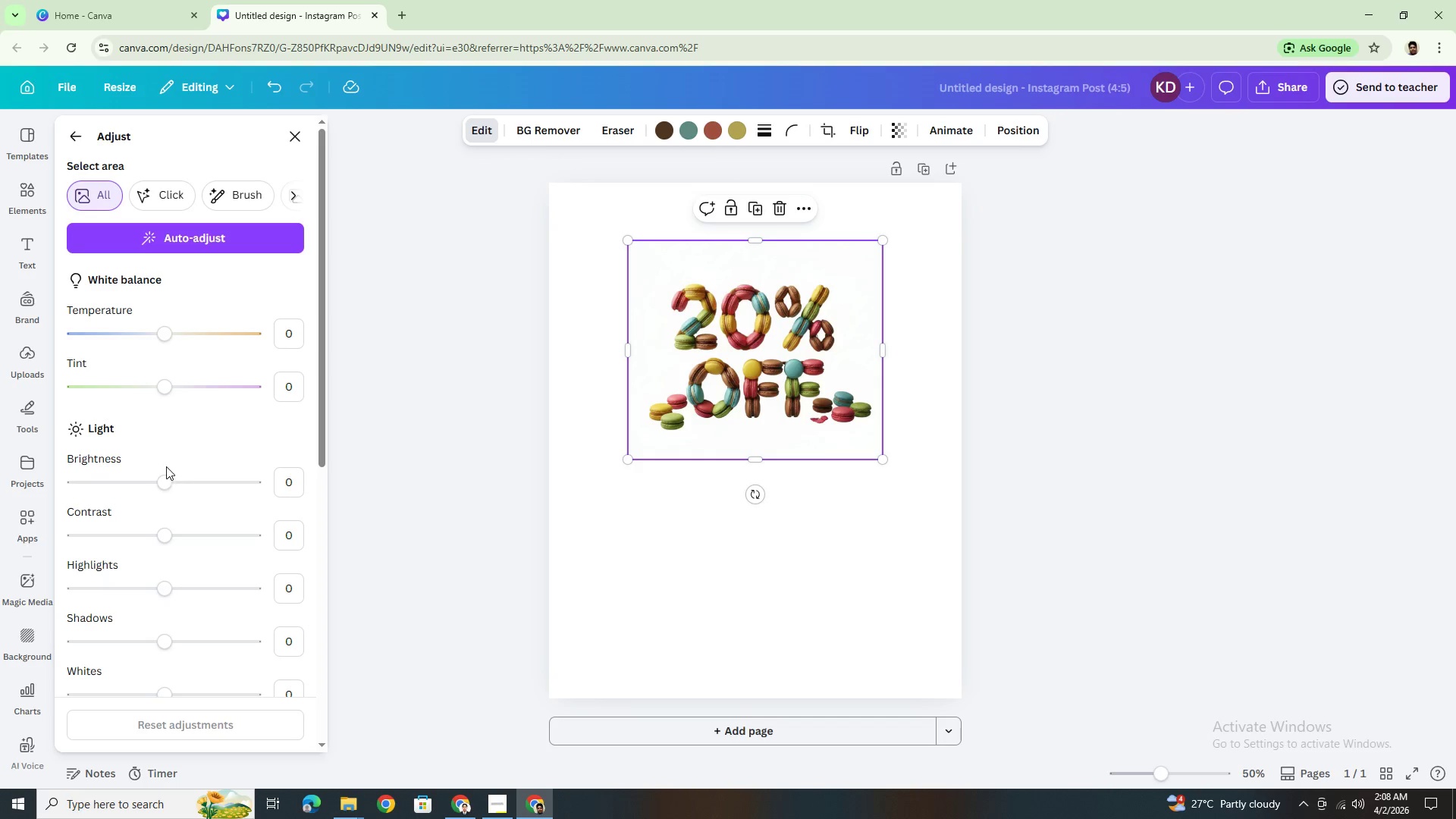 
left_click_drag(start_coordinate=[165, 476], to_coordinate=[173, 476])
 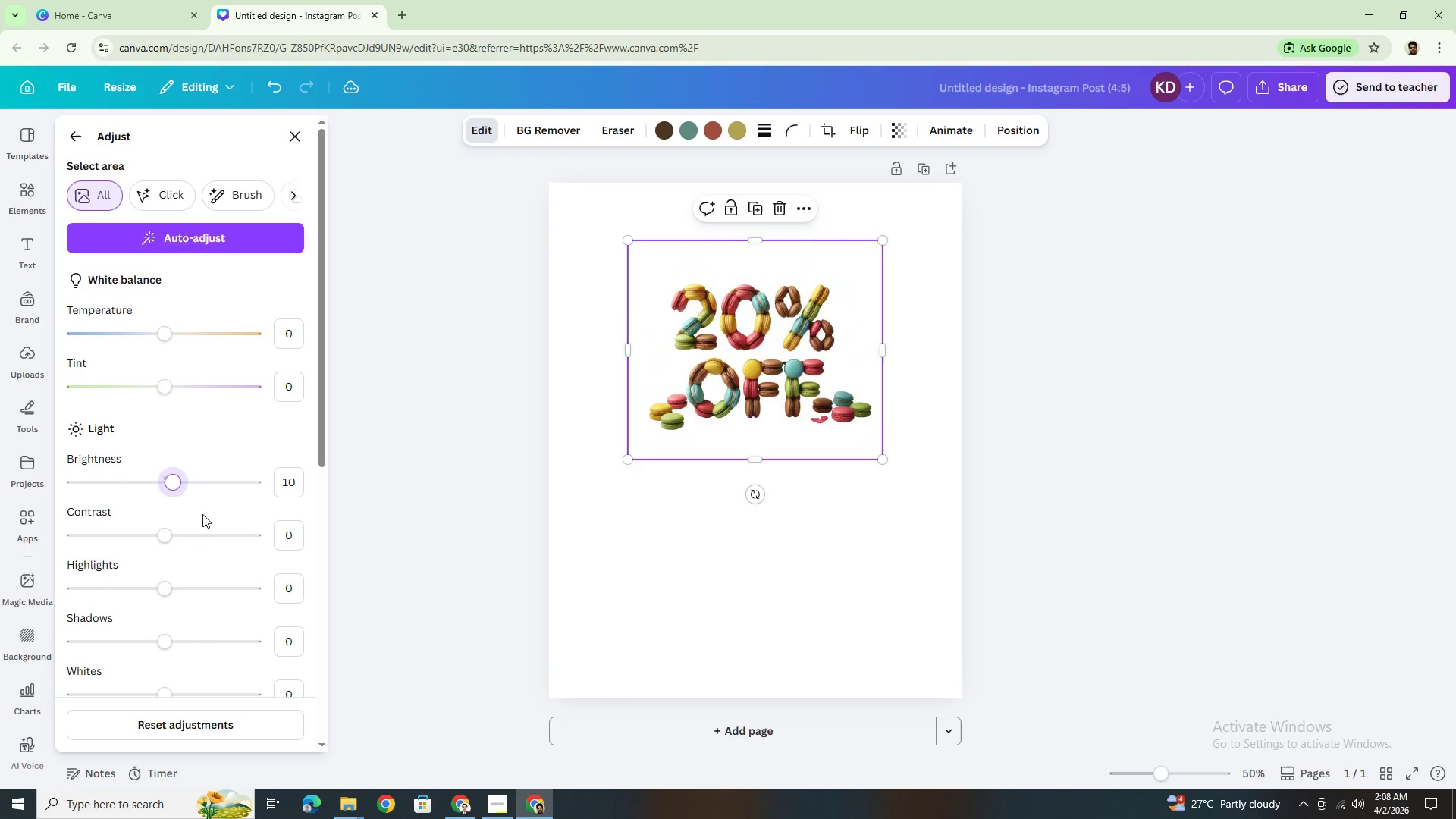 
scroll: coordinate [202, 516], scroll_direction: down, amount: 3.0
 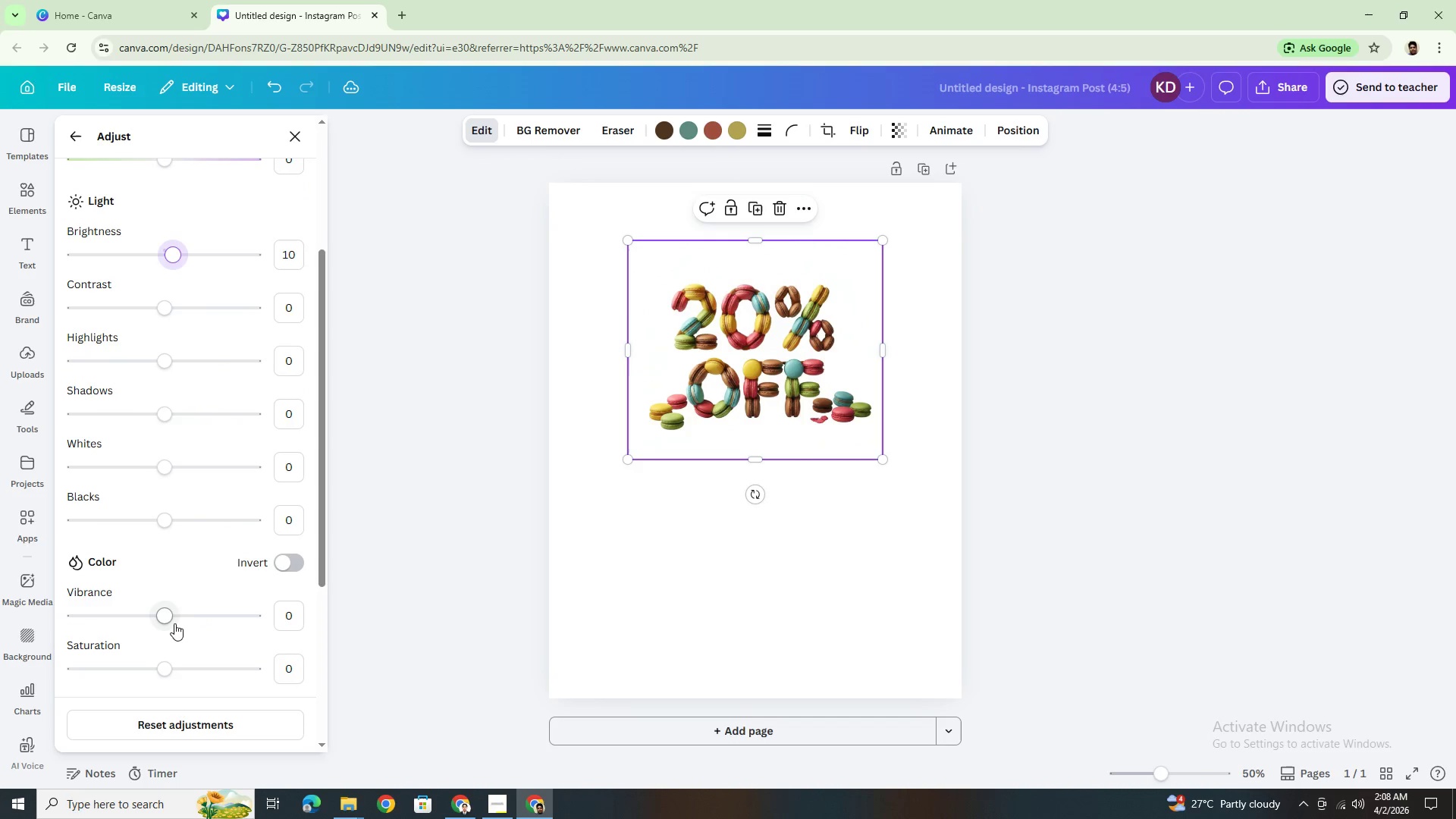 
left_click_drag(start_coordinate=[173, 612], to_coordinate=[131, 607])
 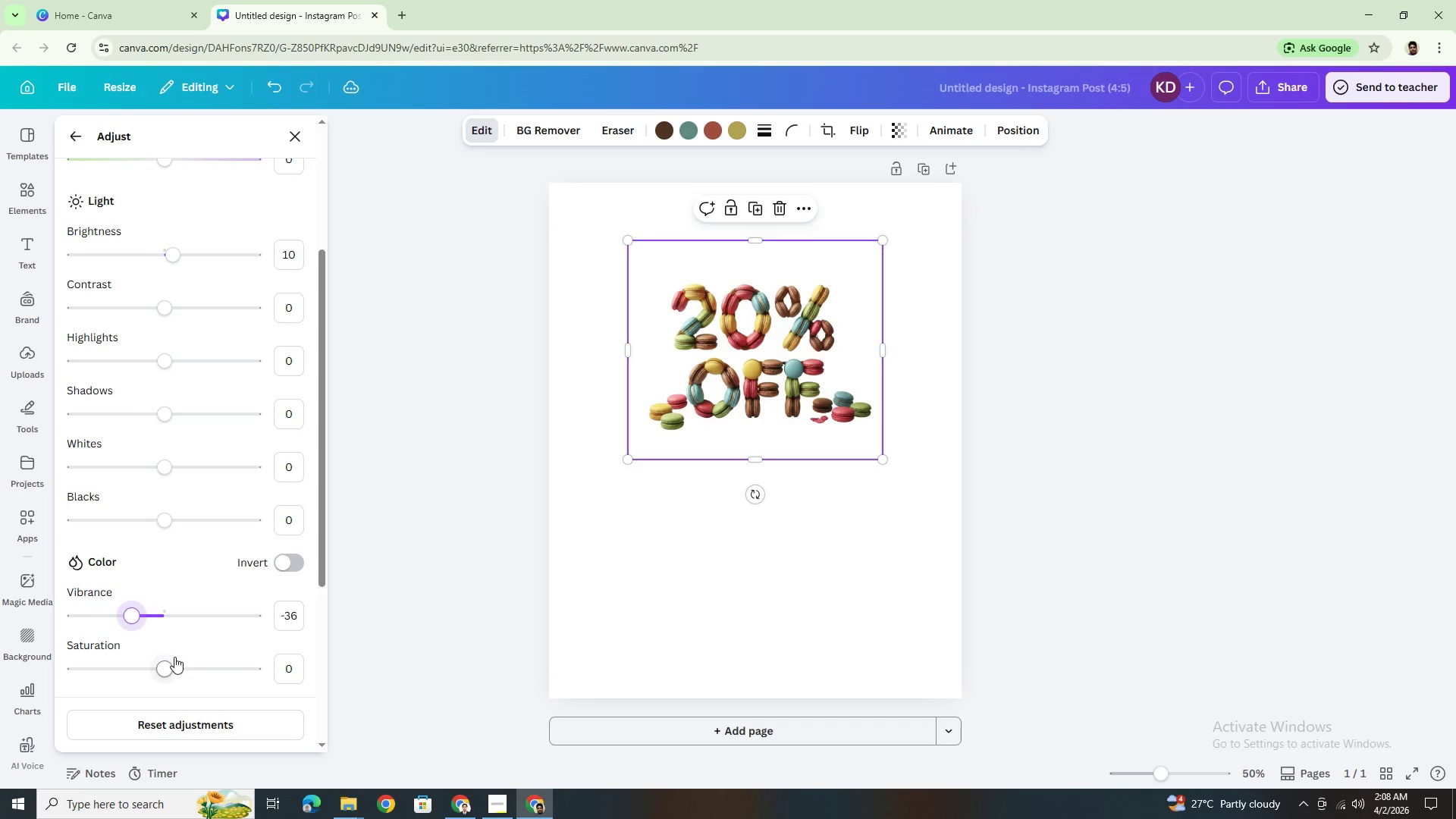 
left_click_drag(start_coordinate=[173, 661], to_coordinate=[177, 676])
 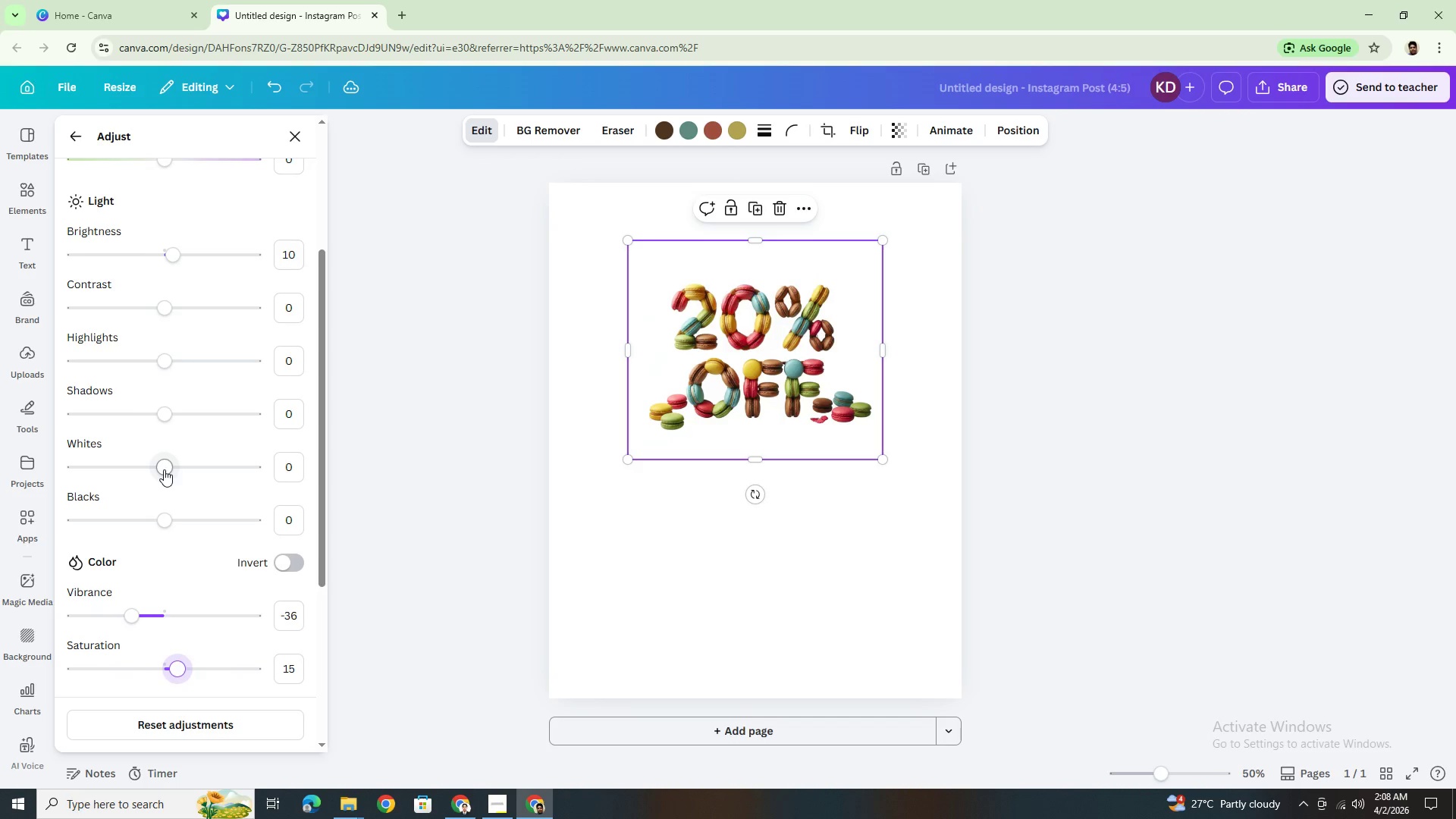 
left_click_drag(start_coordinate=[162, 515], to_coordinate=[166, 519])
 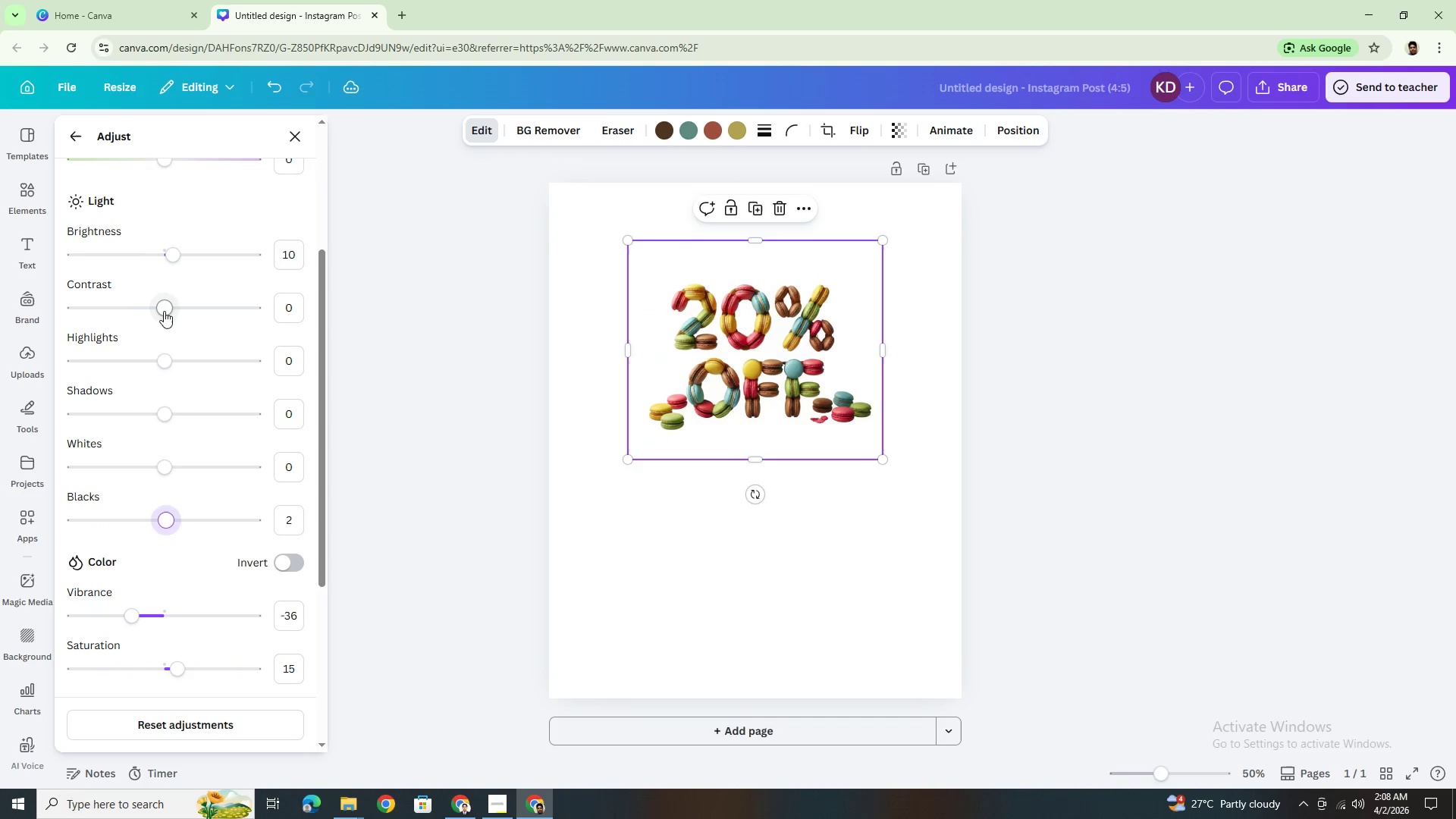 
left_click_drag(start_coordinate=[168, 307], to_coordinate=[127, 303])
 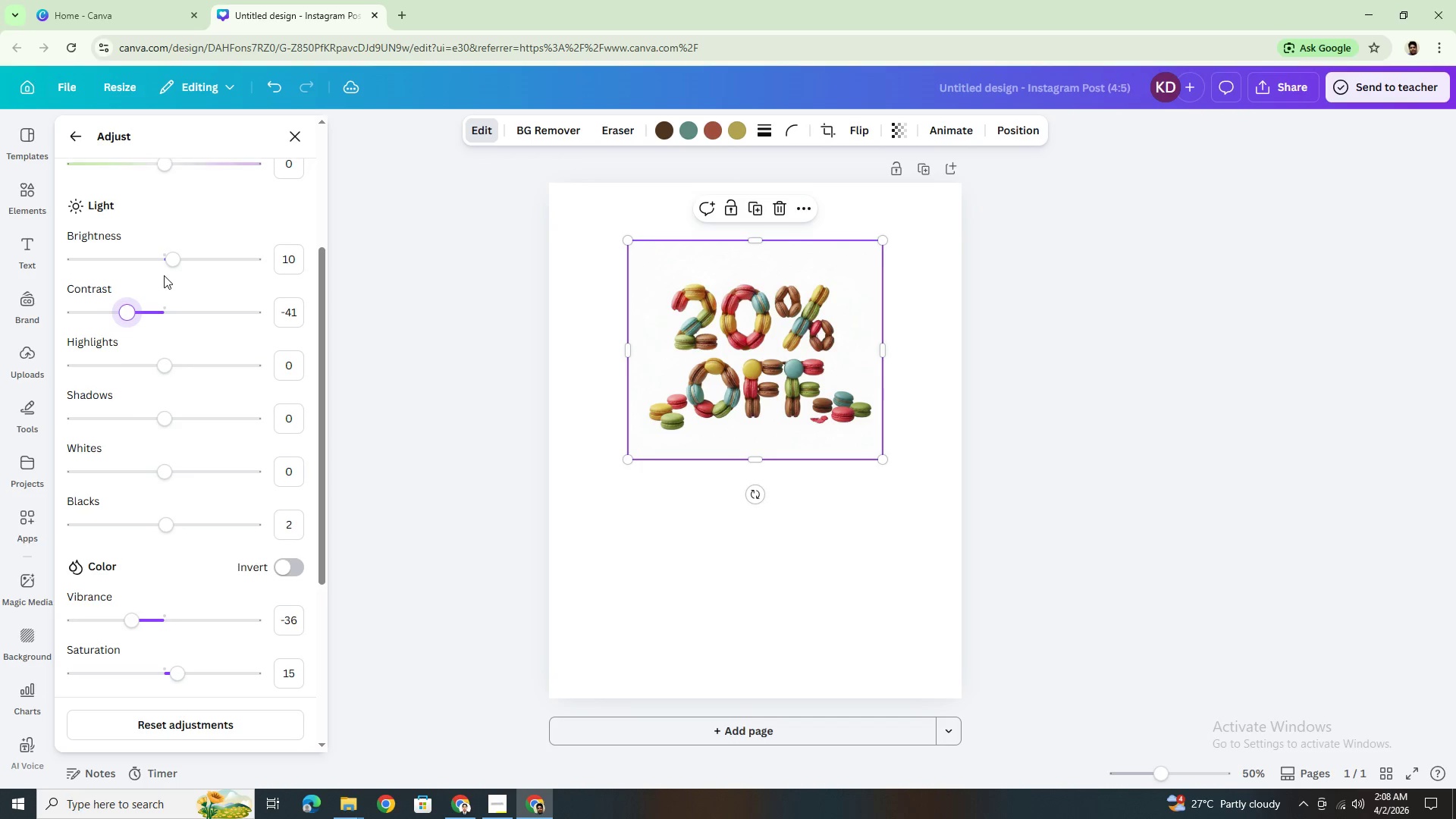 
scroll: coordinate [164, 275], scroll_direction: up, amount: 1.0
 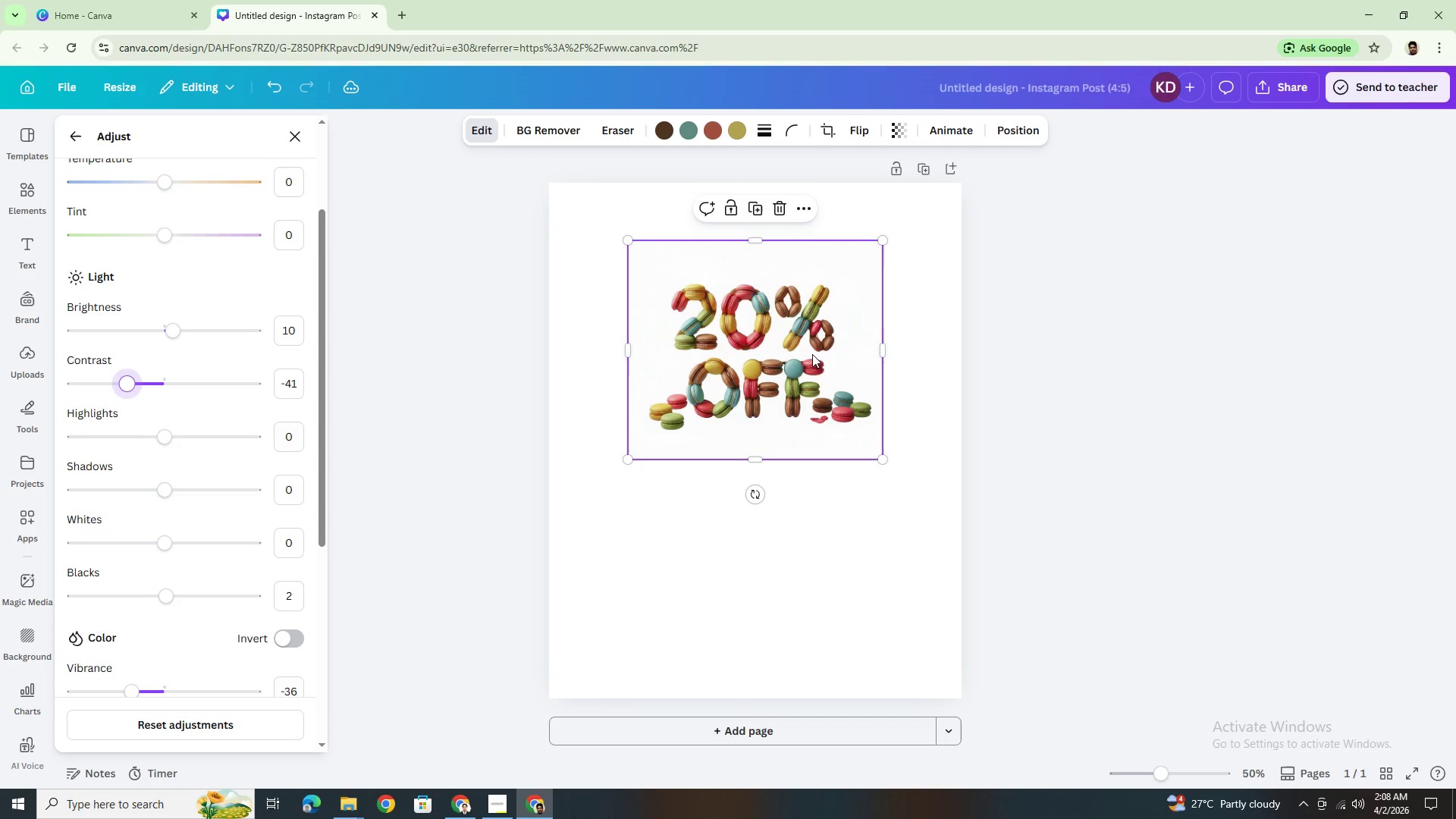 
left_click([822, 422])
 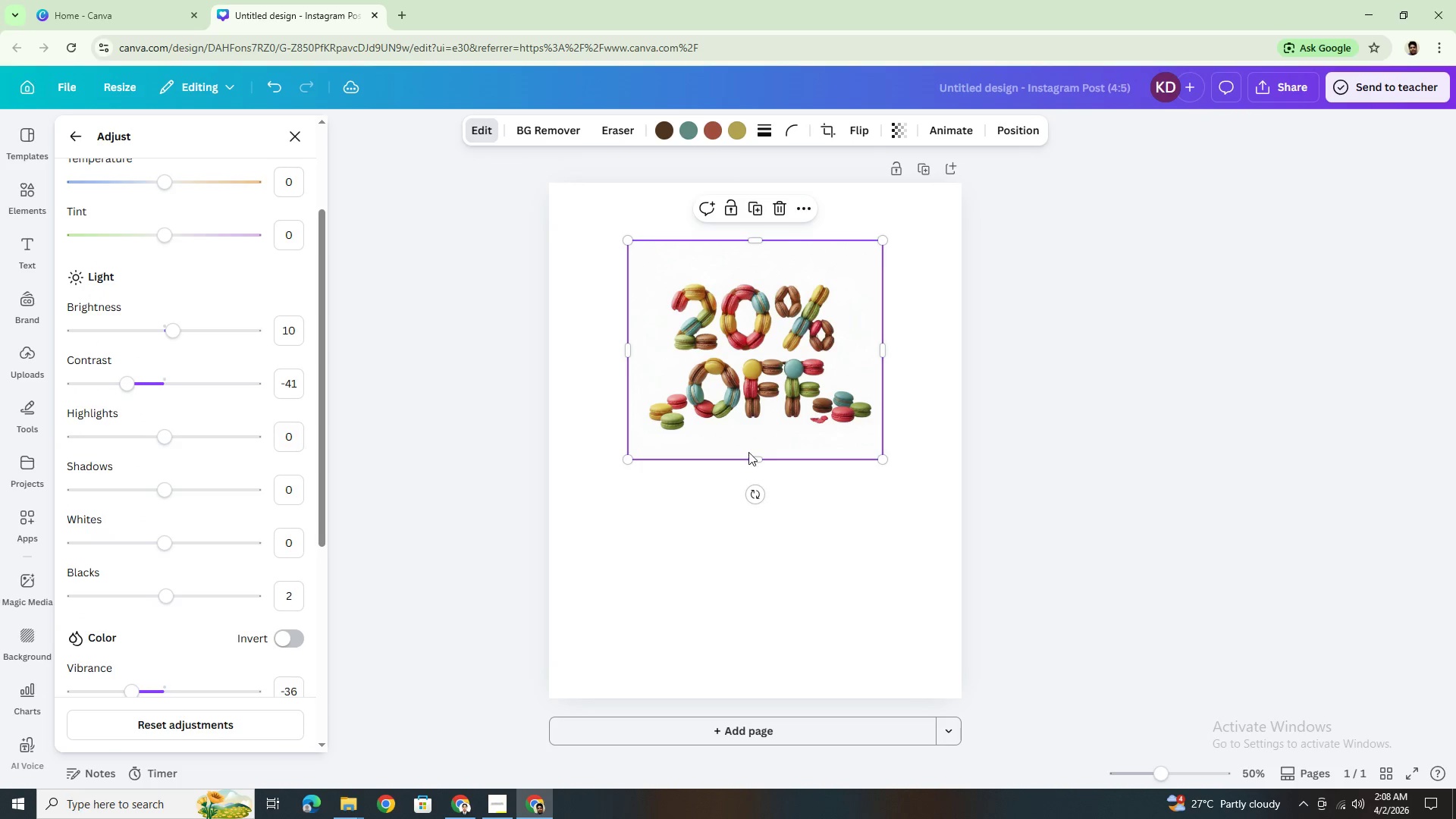 
left_click_drag(start_coordinate=[756, 460], to_coordinate=[762, 448])
 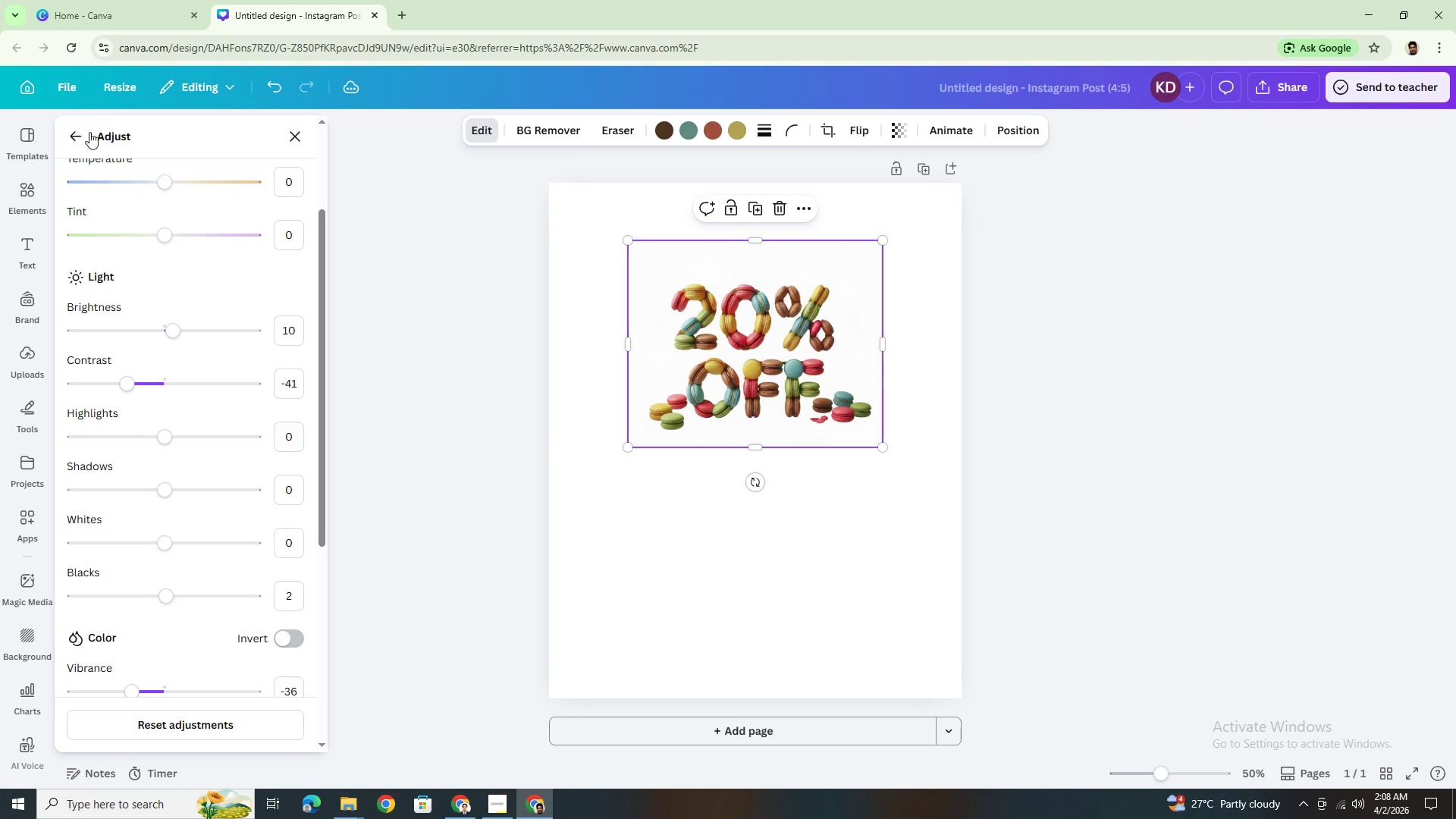 
left_click([82, 133])
 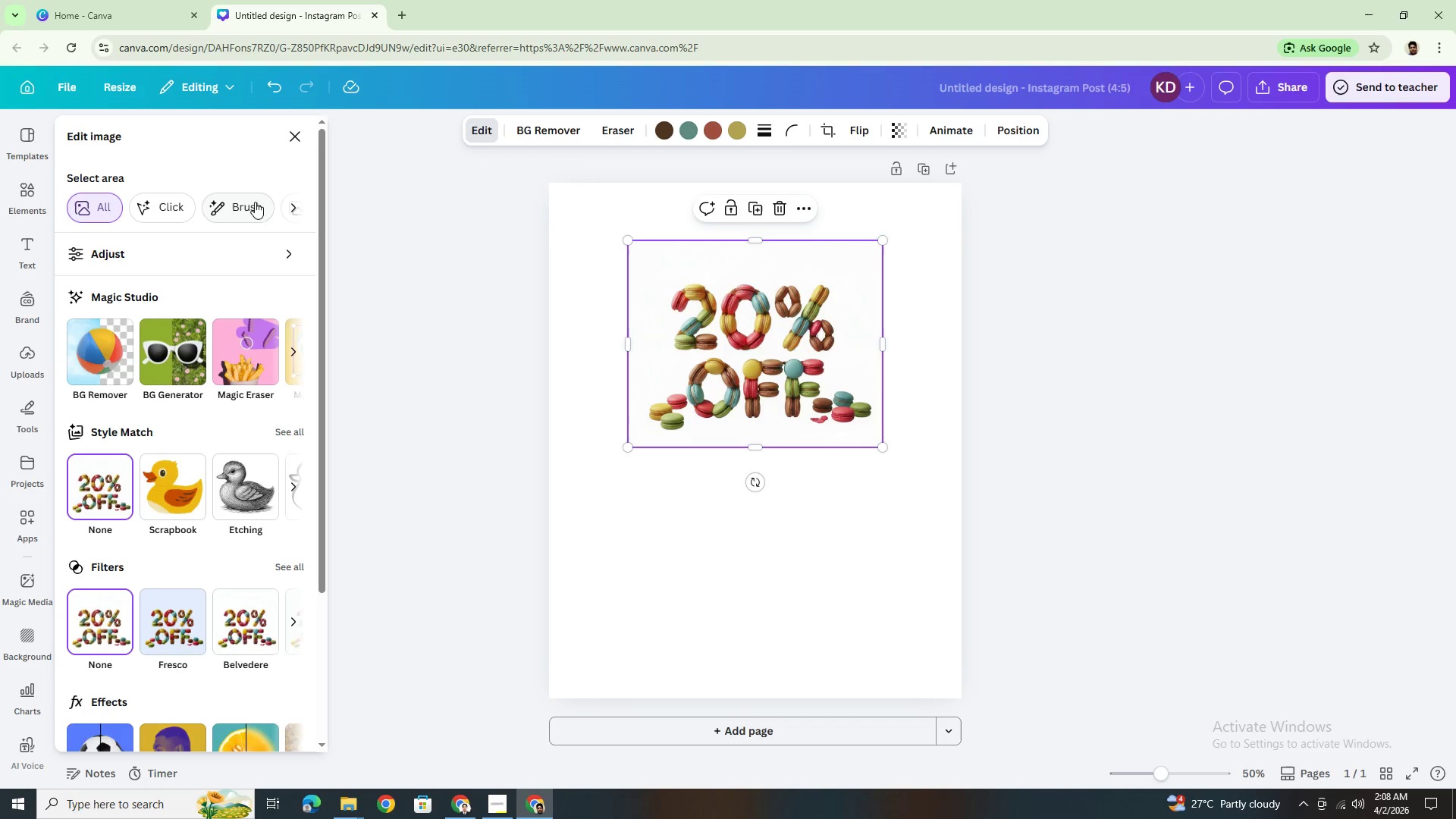 
left_click([613, 127])
 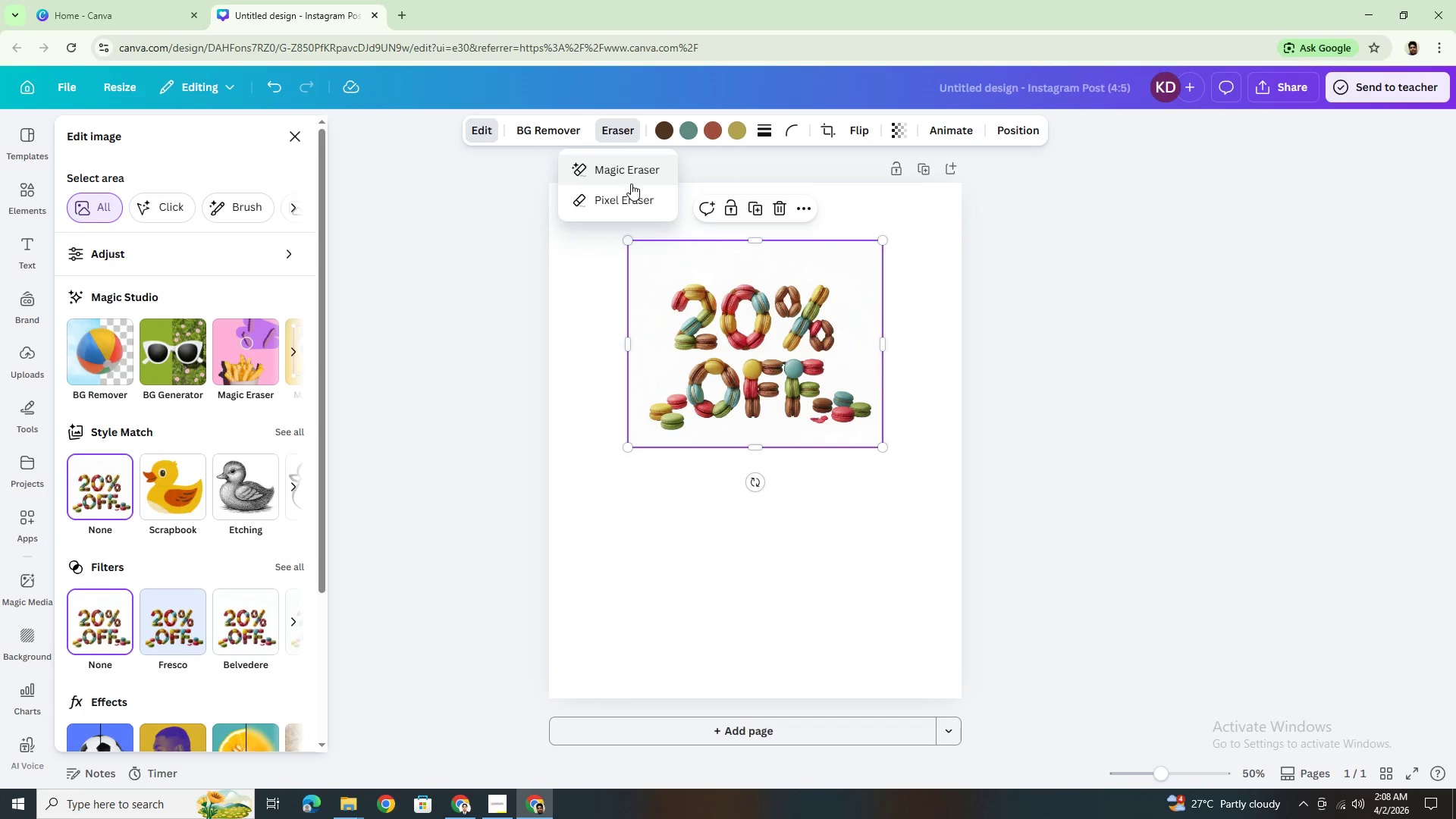 
left_click([629, 174])
 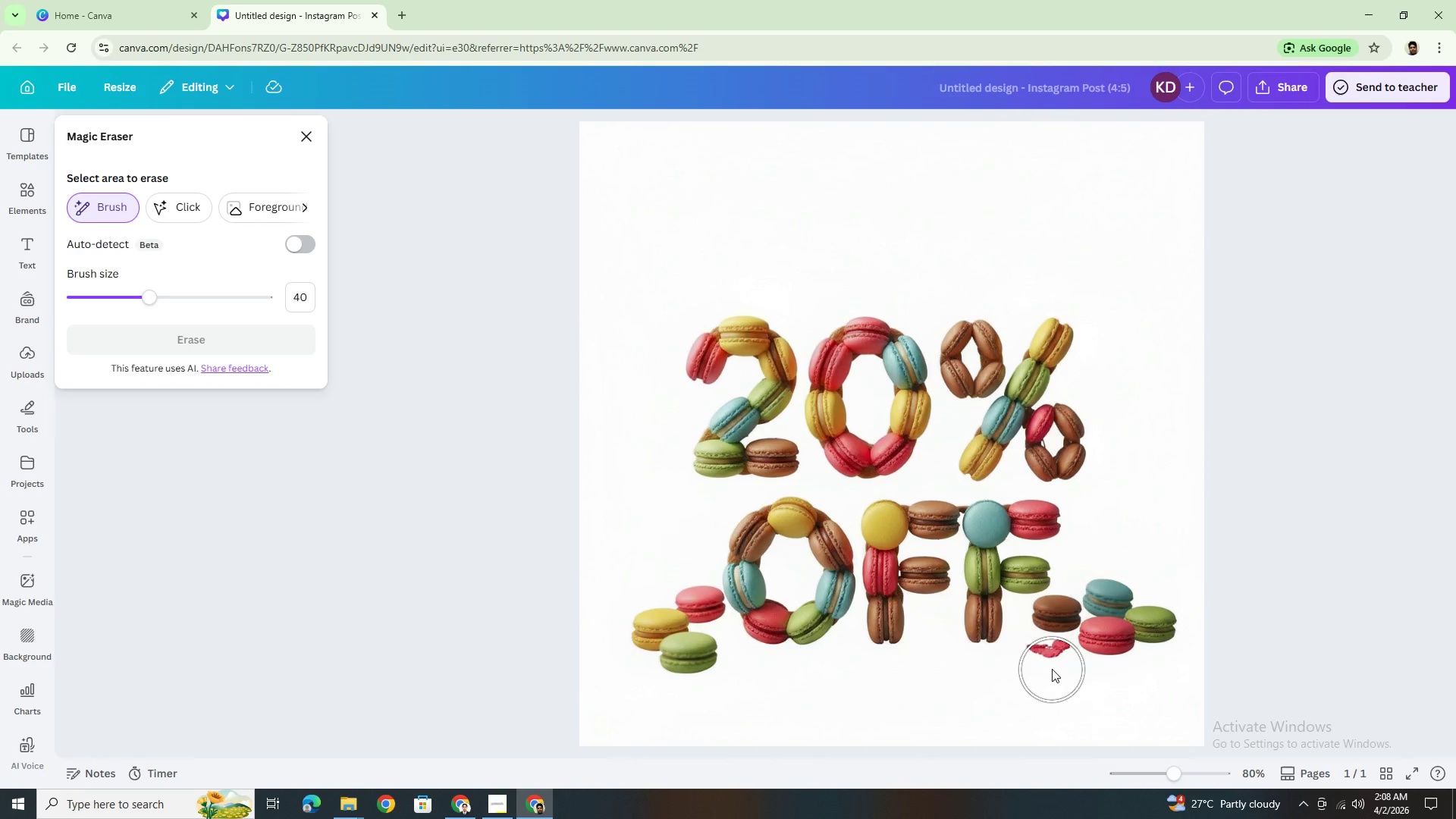 
left_click([1052, 667])
 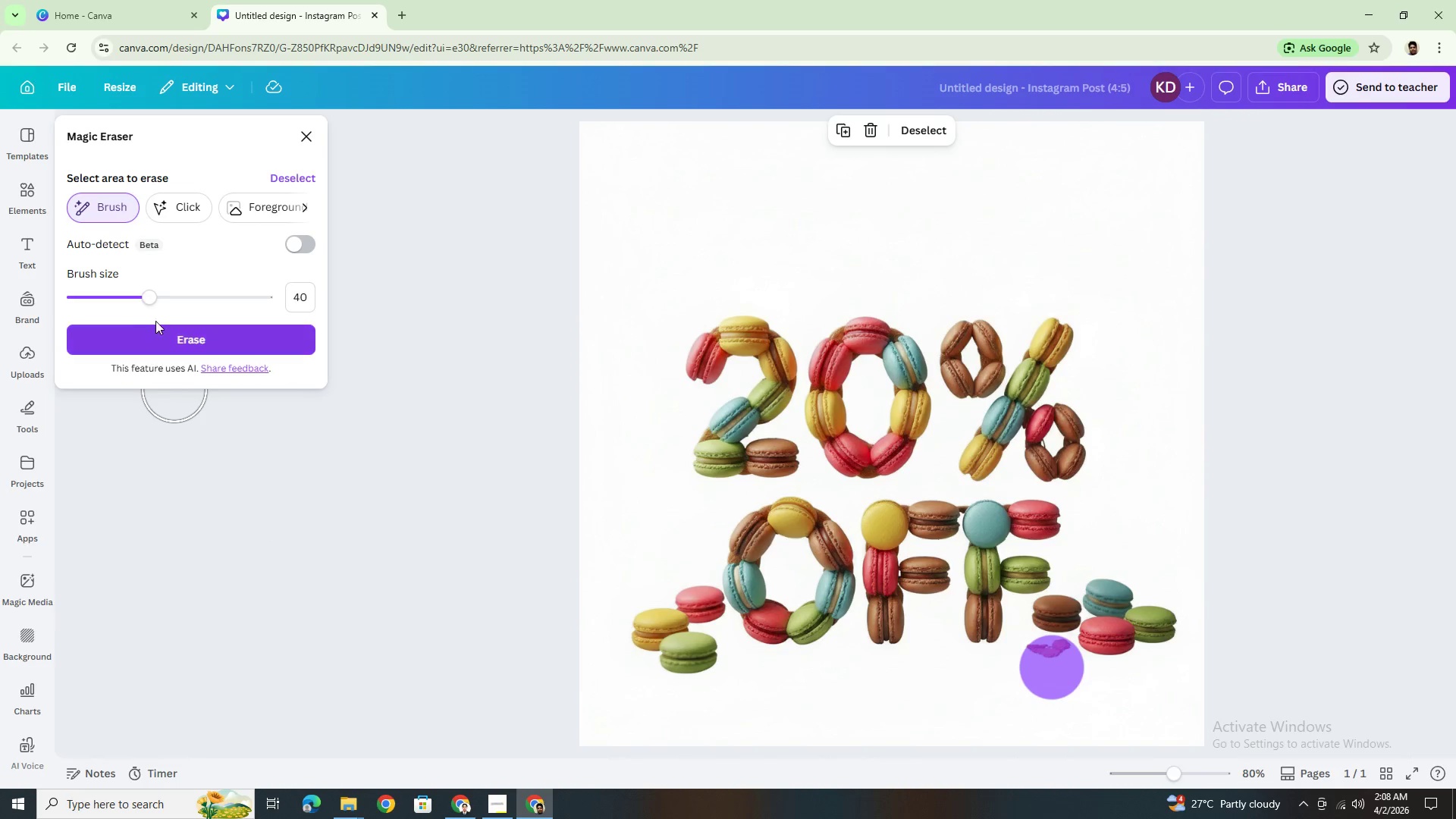 
left_click([169, 334])
 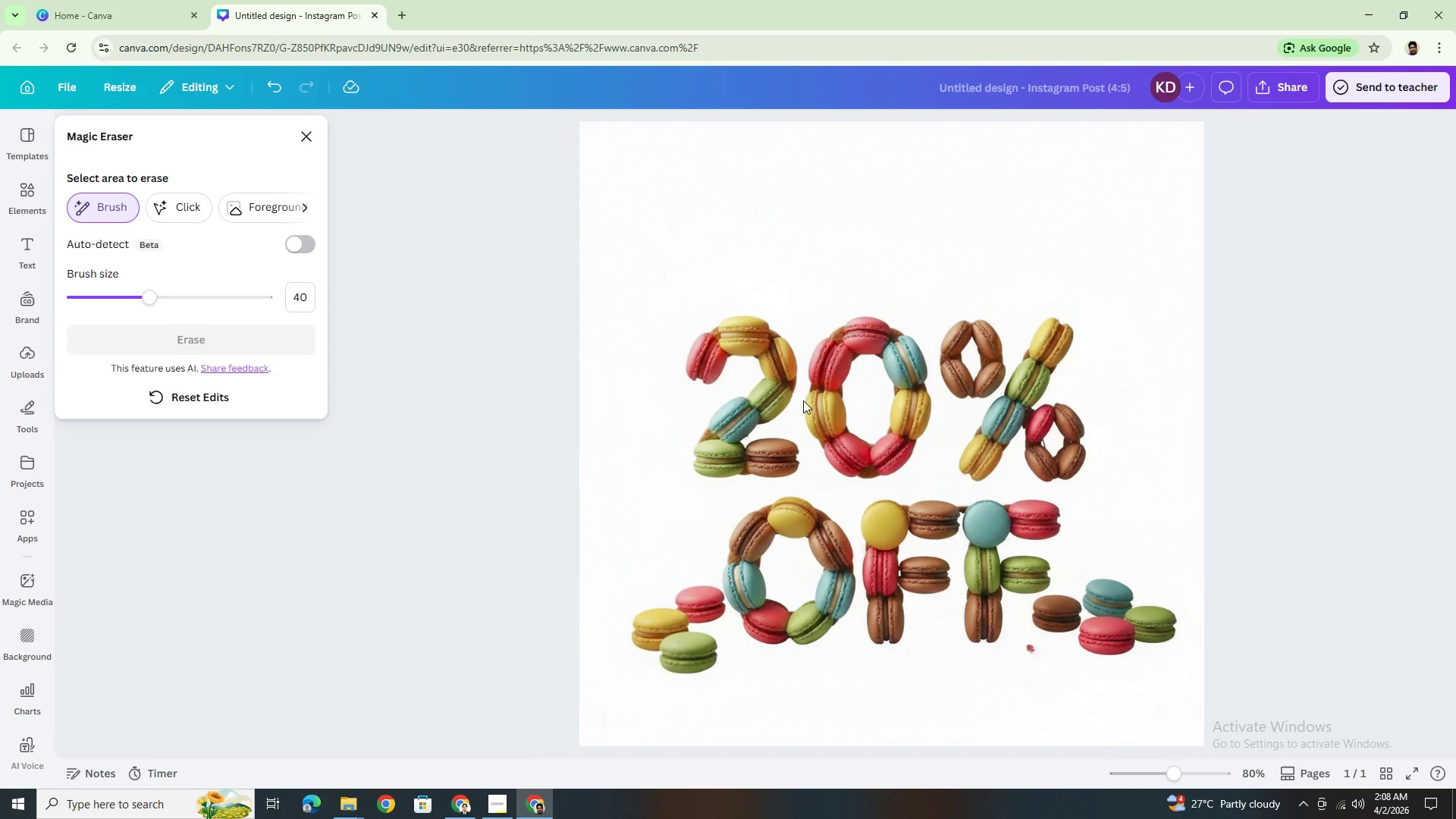 
wait(5.22)
 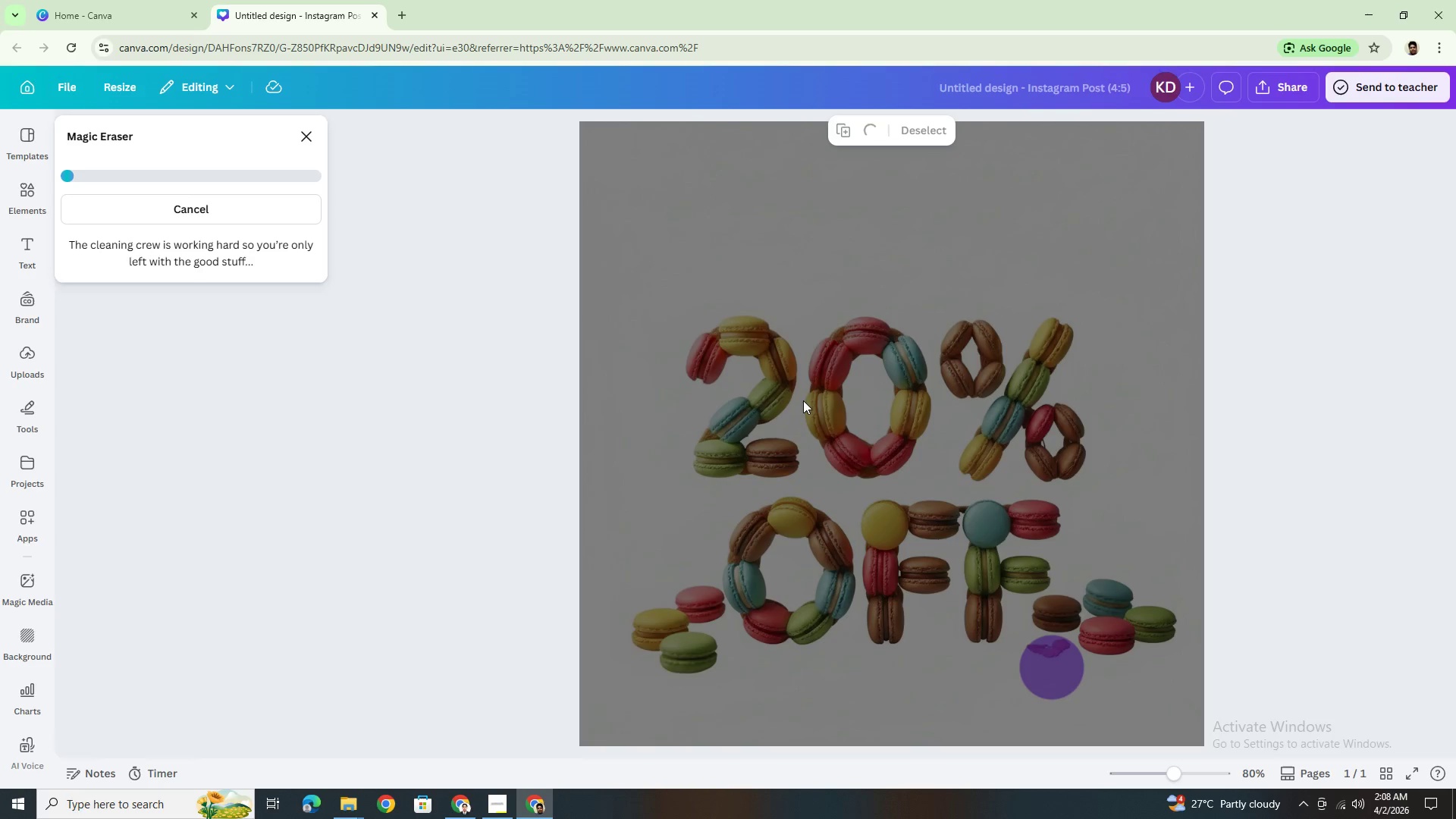 
left_click([1031, 669])
 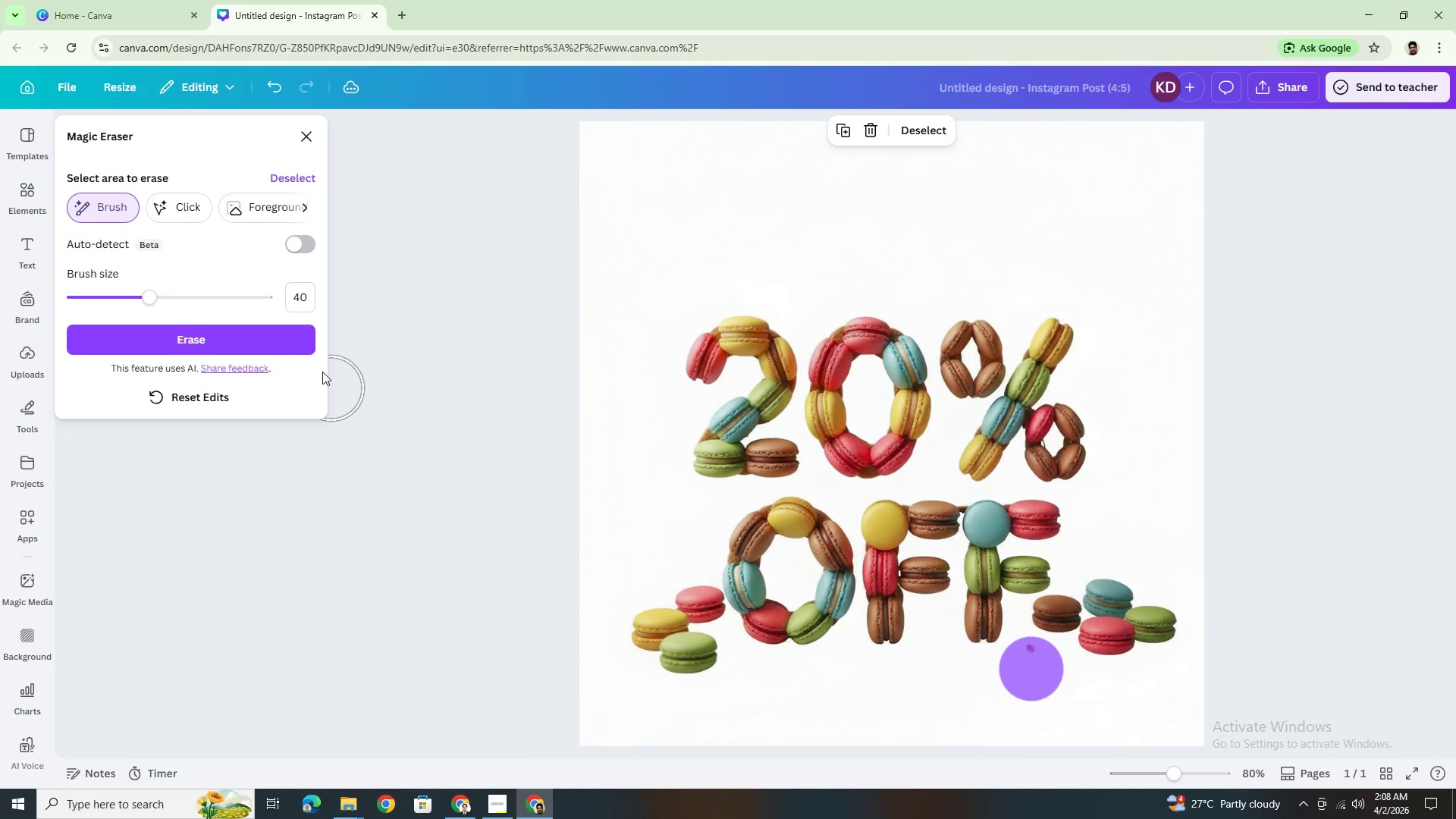 
left_click([300, 340])
 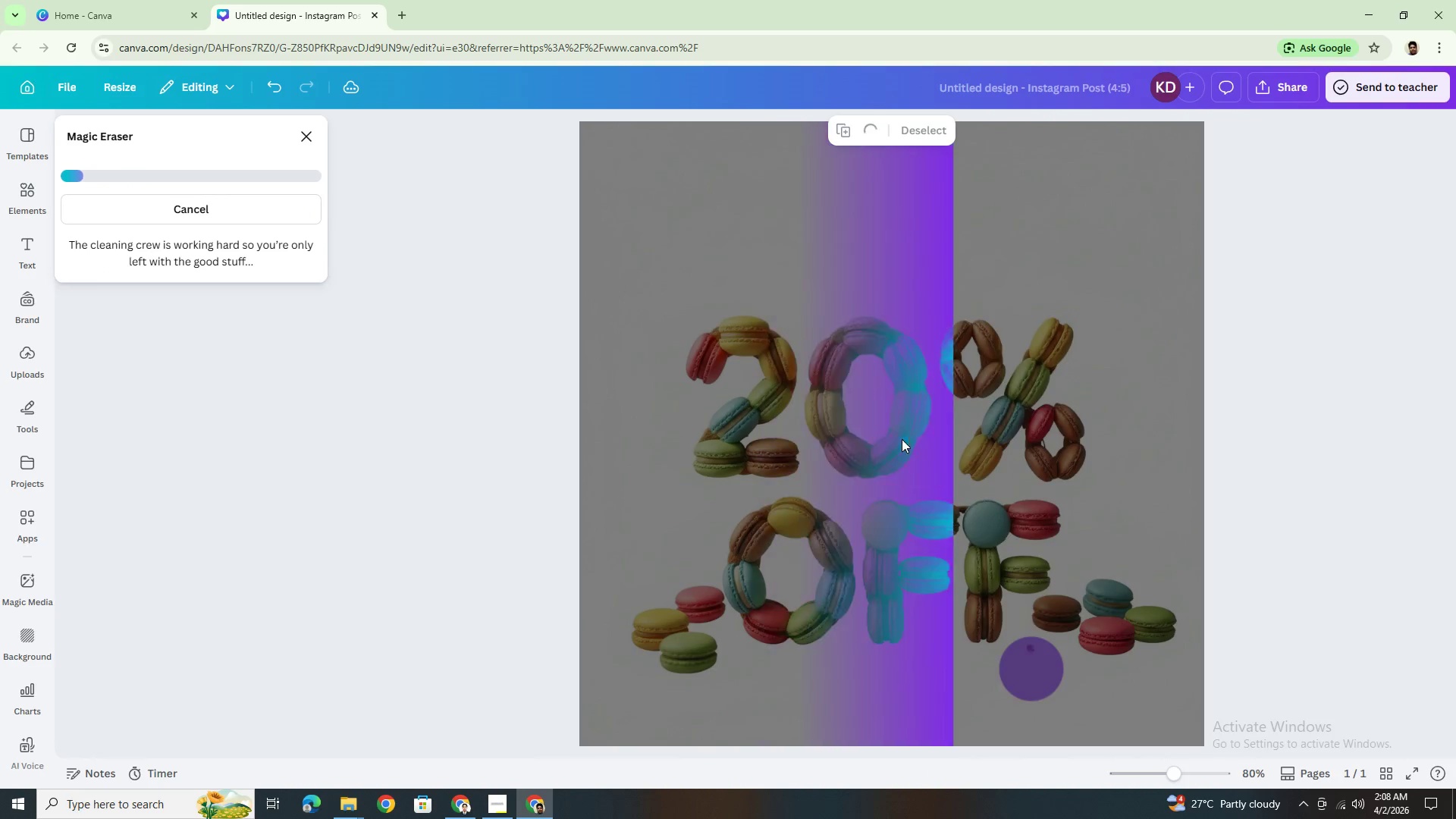 
mouse_move([204, 158])
 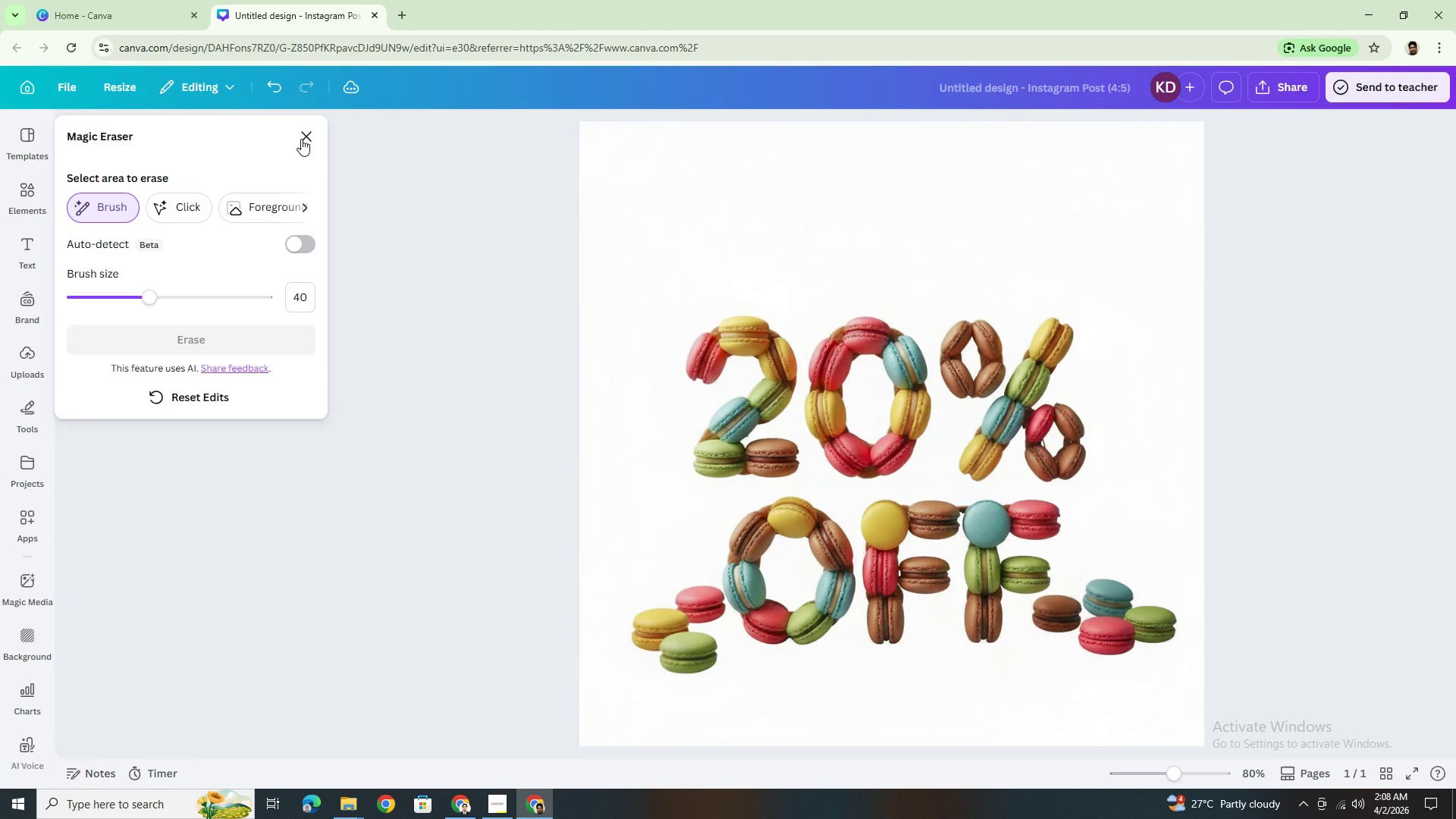 
left_click([301, 139])
 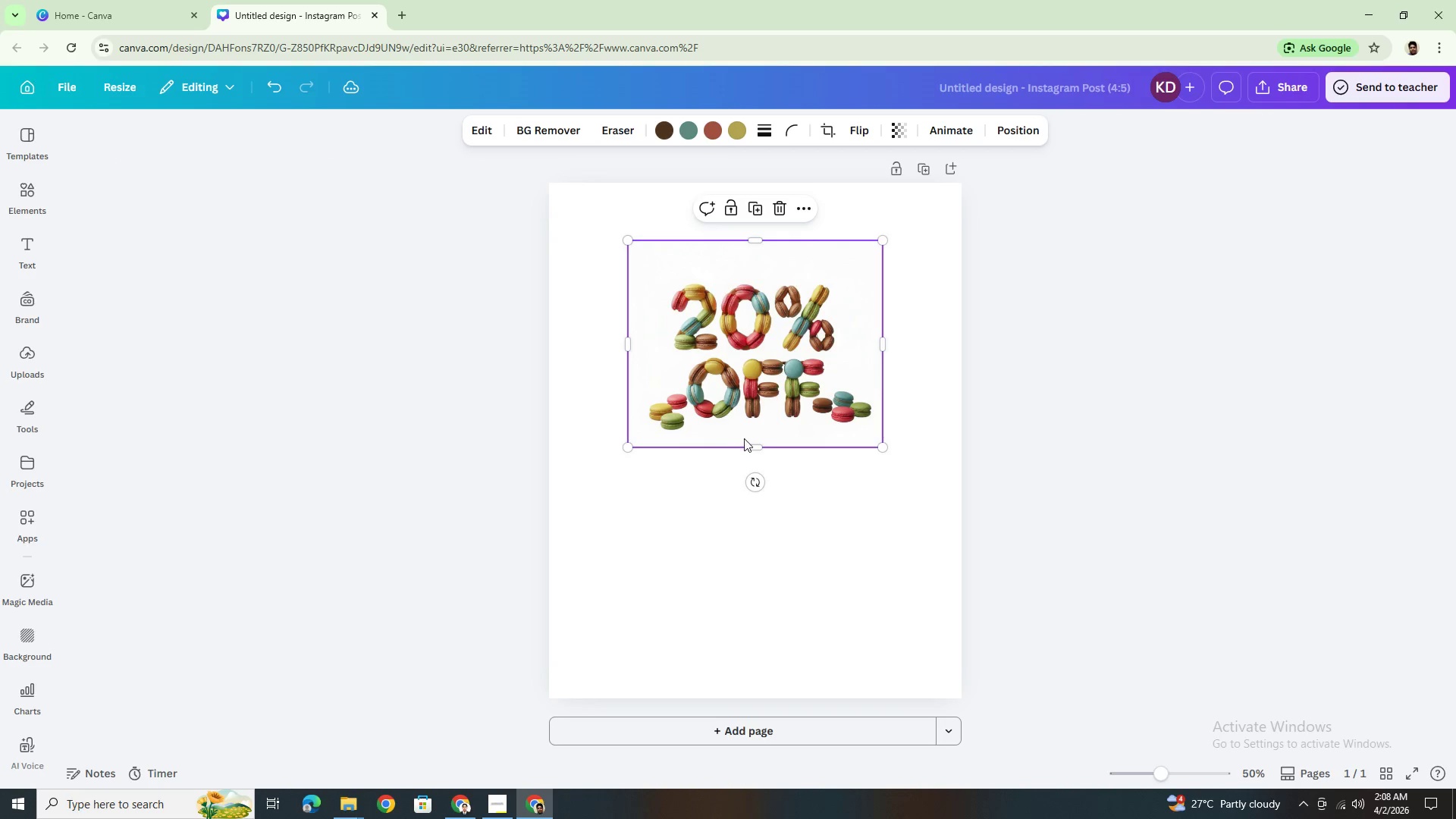 
left_click_drag(start_coordinate=[754, 444], to_coordinate=[763, 439])
 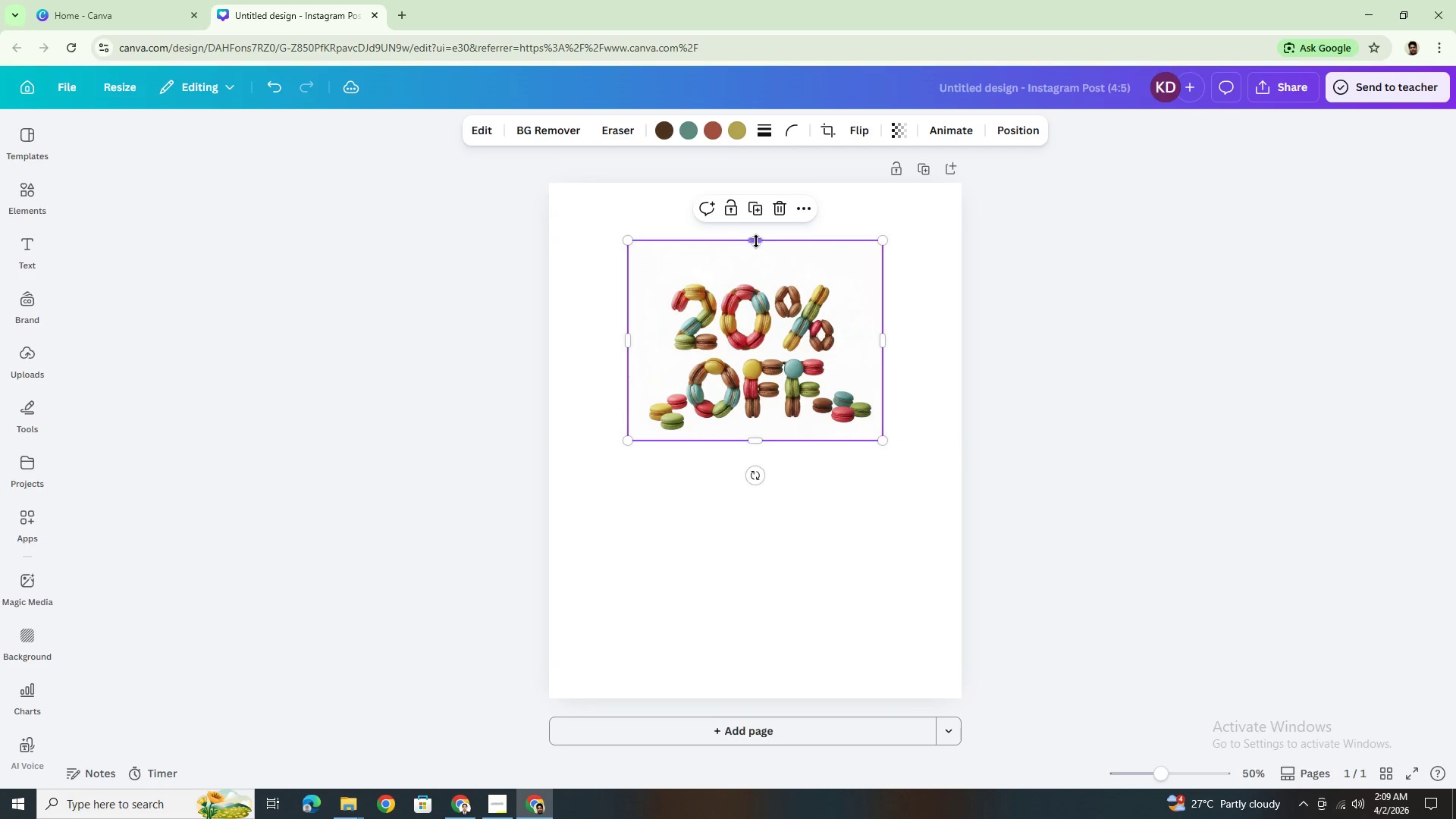 
left_click_drag(start_coordinate=[757, 240], to_coordinate=[759, 271])
 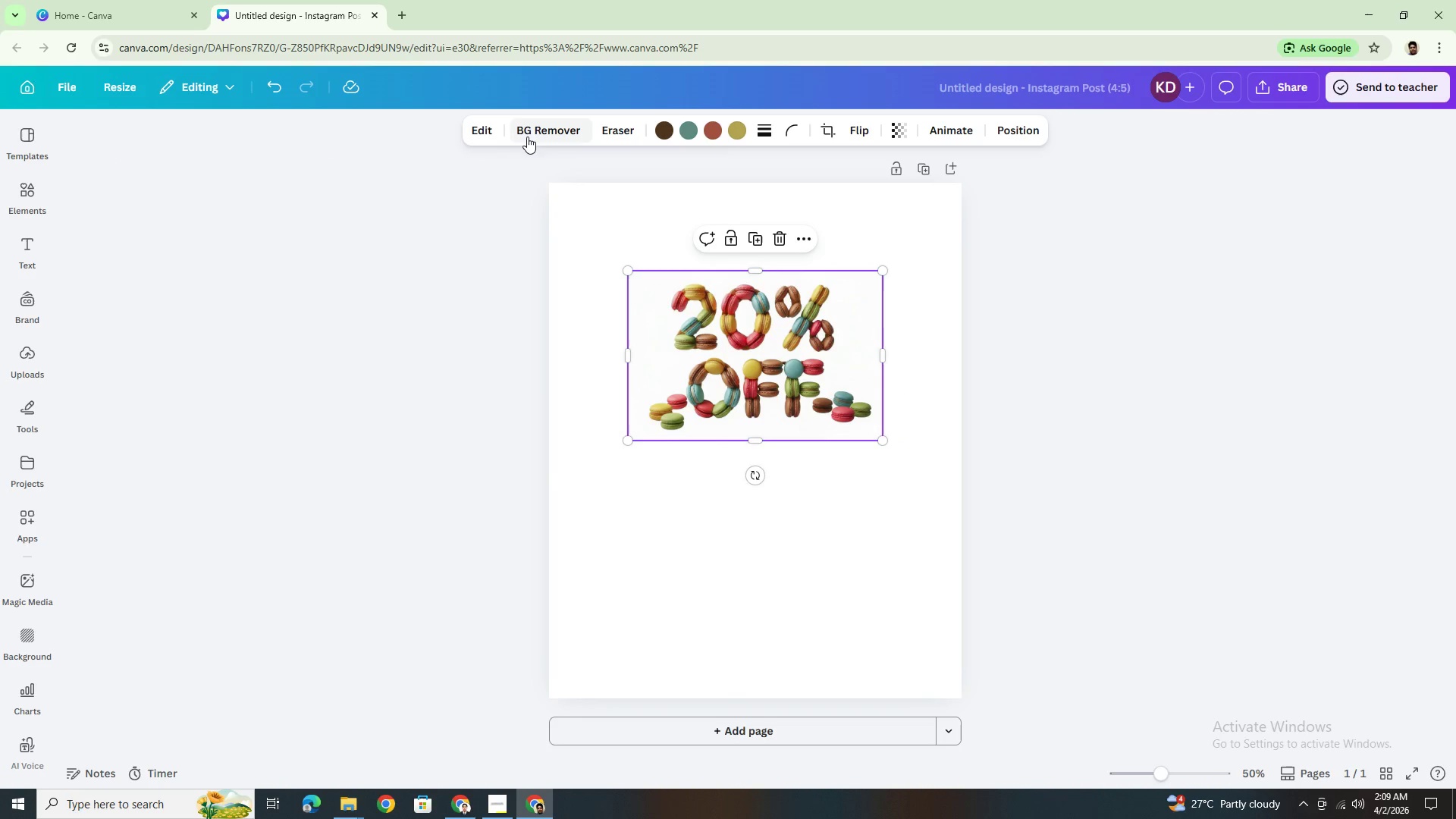 
left_click([457, 135])
 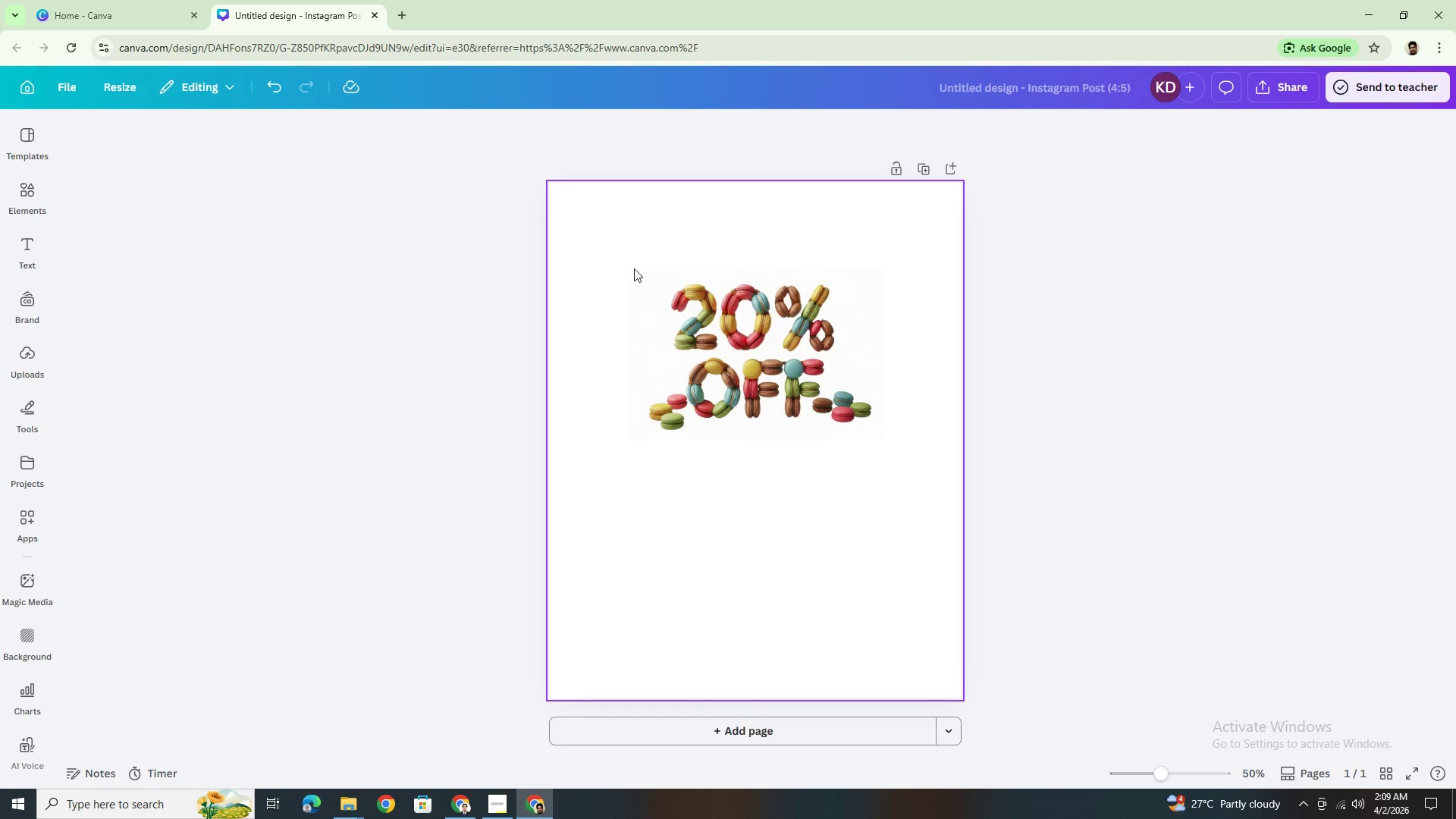 
left_click([714, 313])
 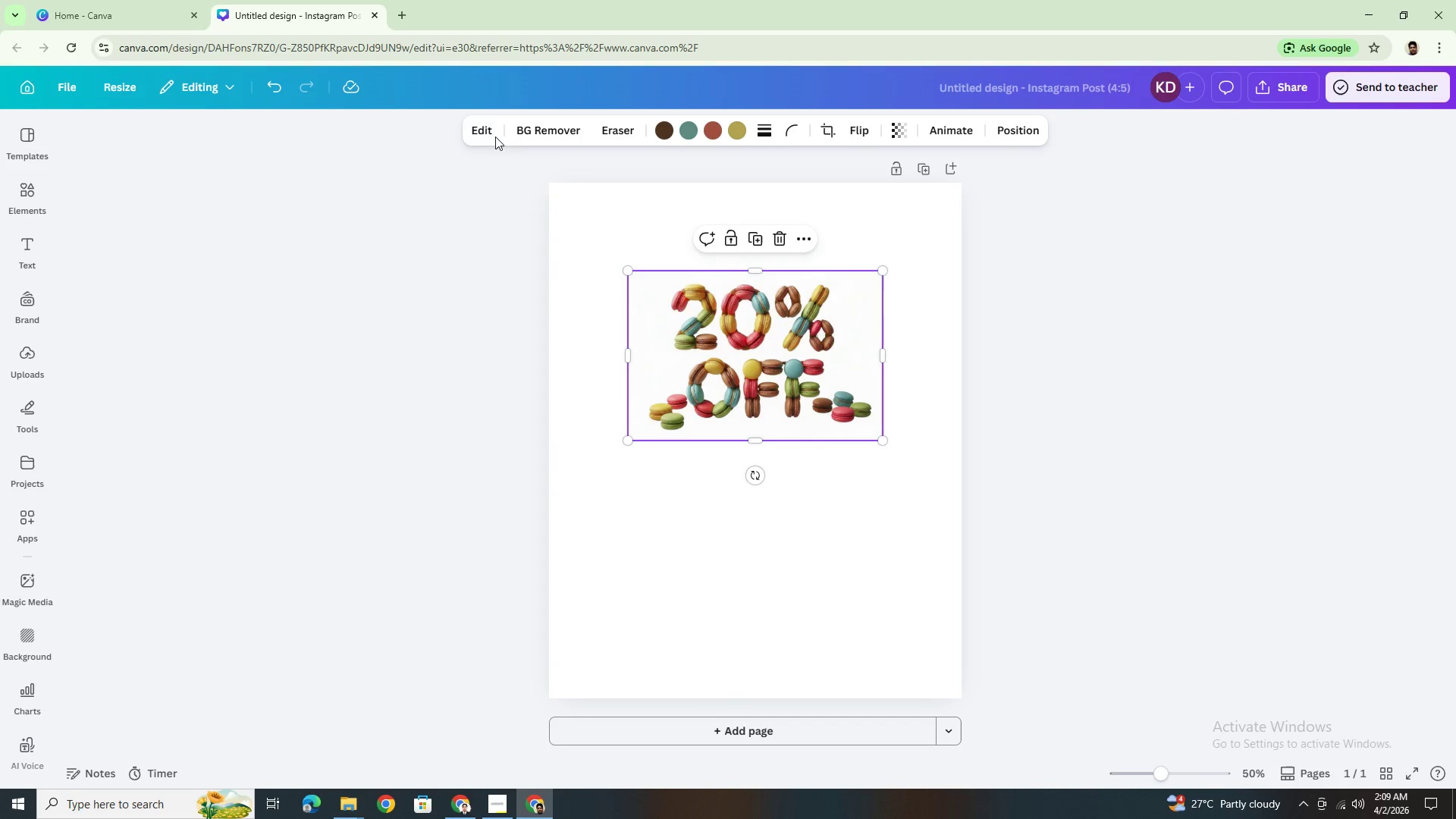 
left_click([491, 125])
 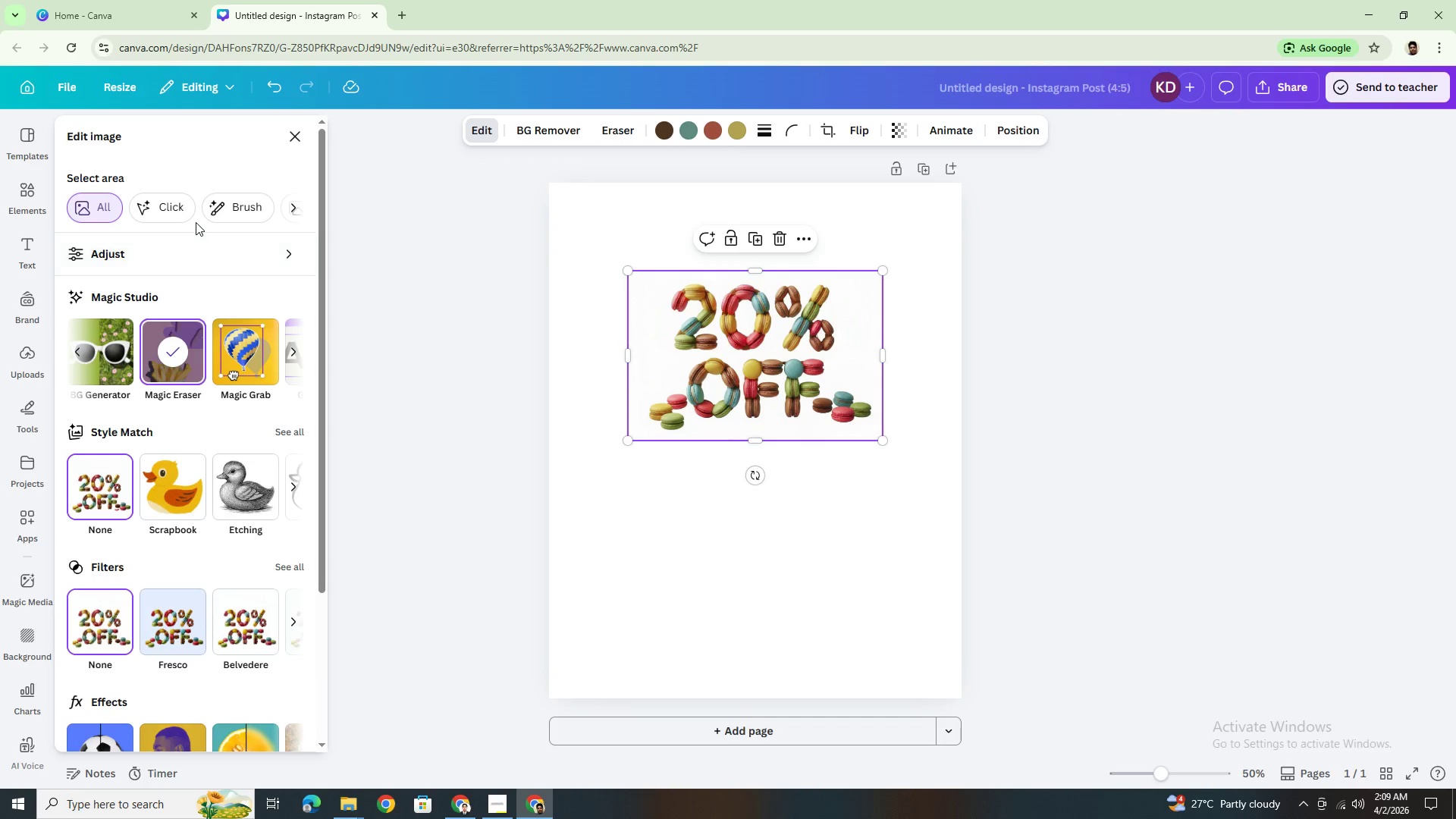 
scroll: coordinate [196, 483], scroll_direction: down, amount: 4.0
 